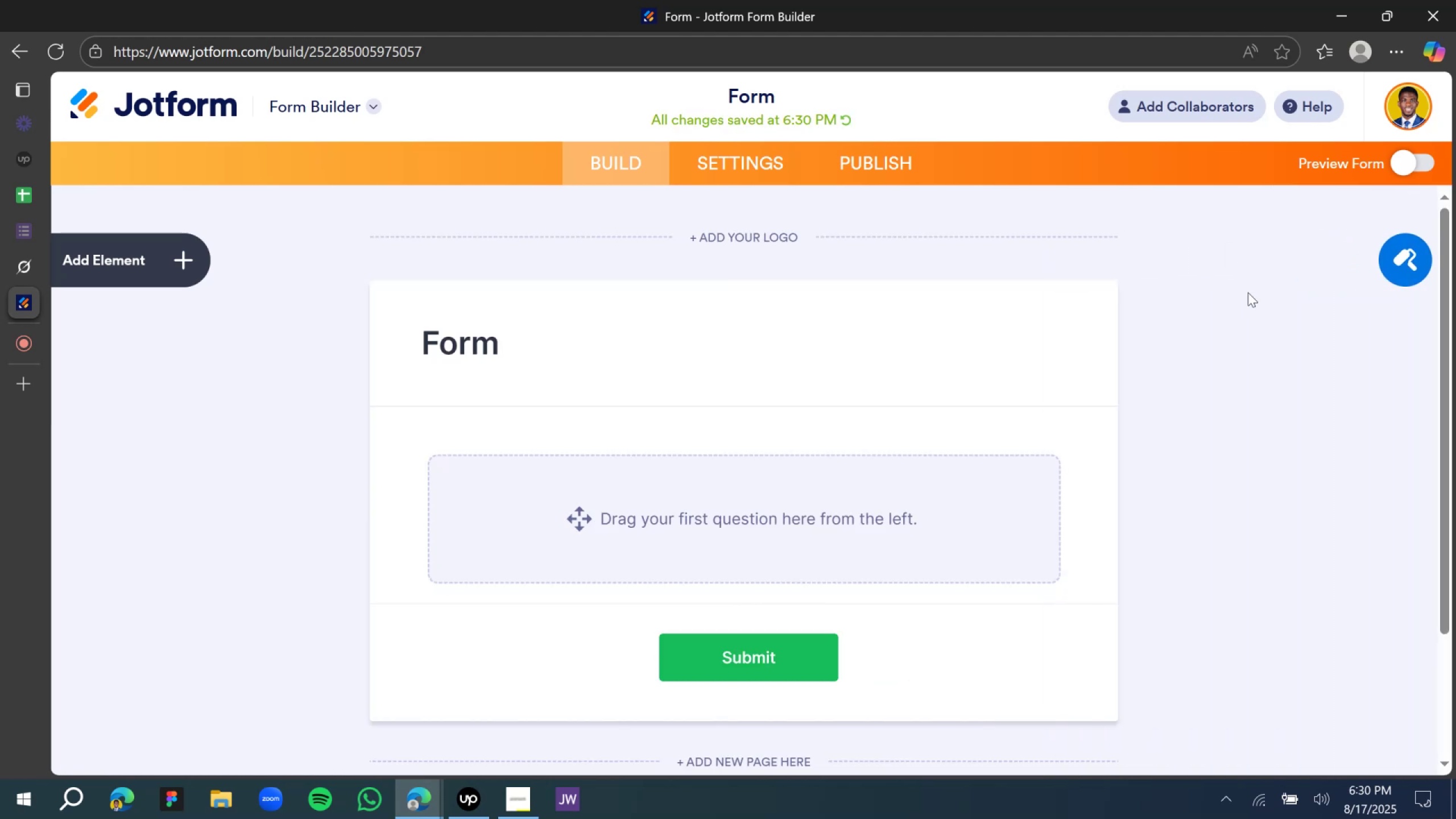 
left_click([1248, 292])
 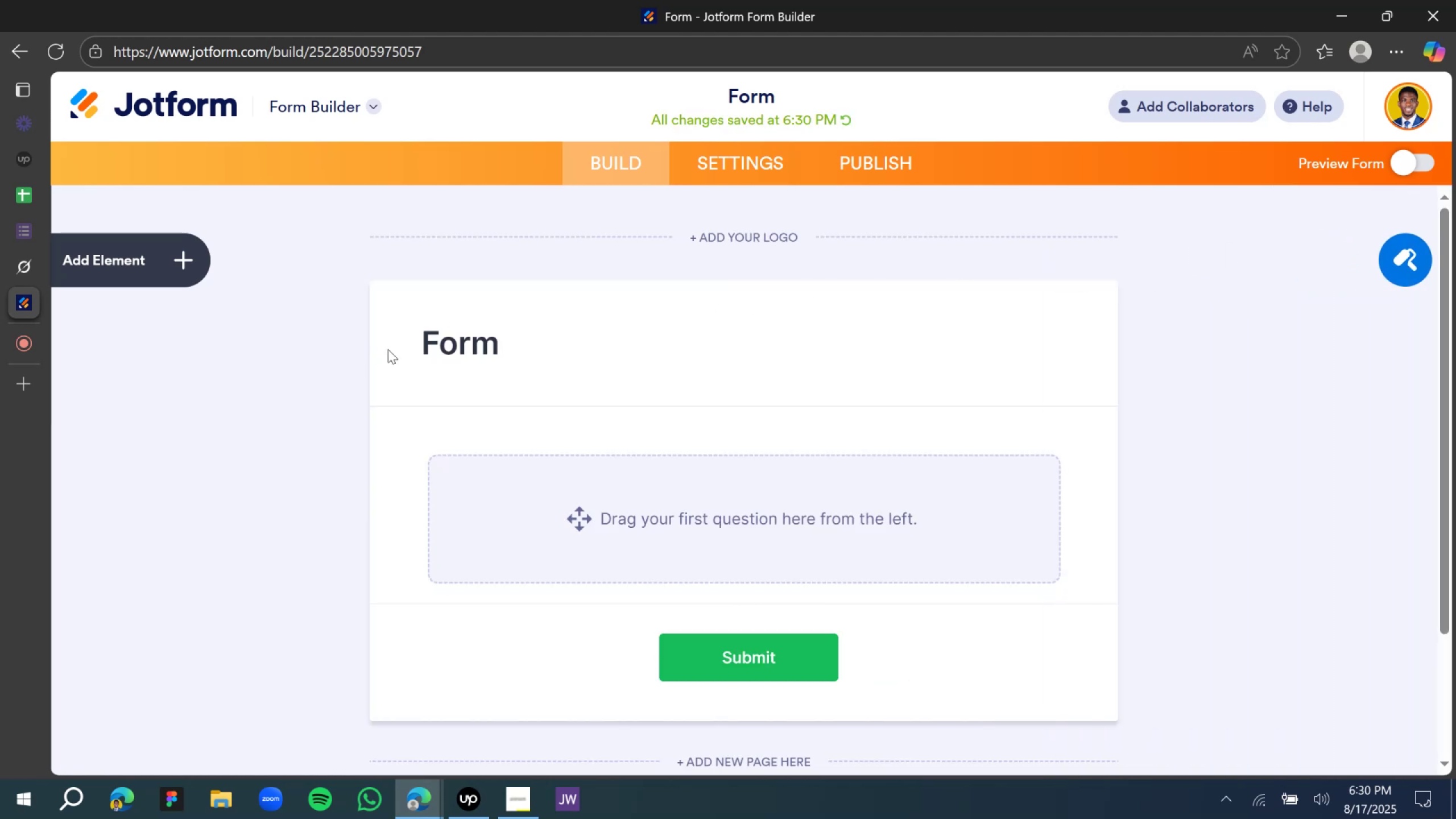 
key(Control+A)
 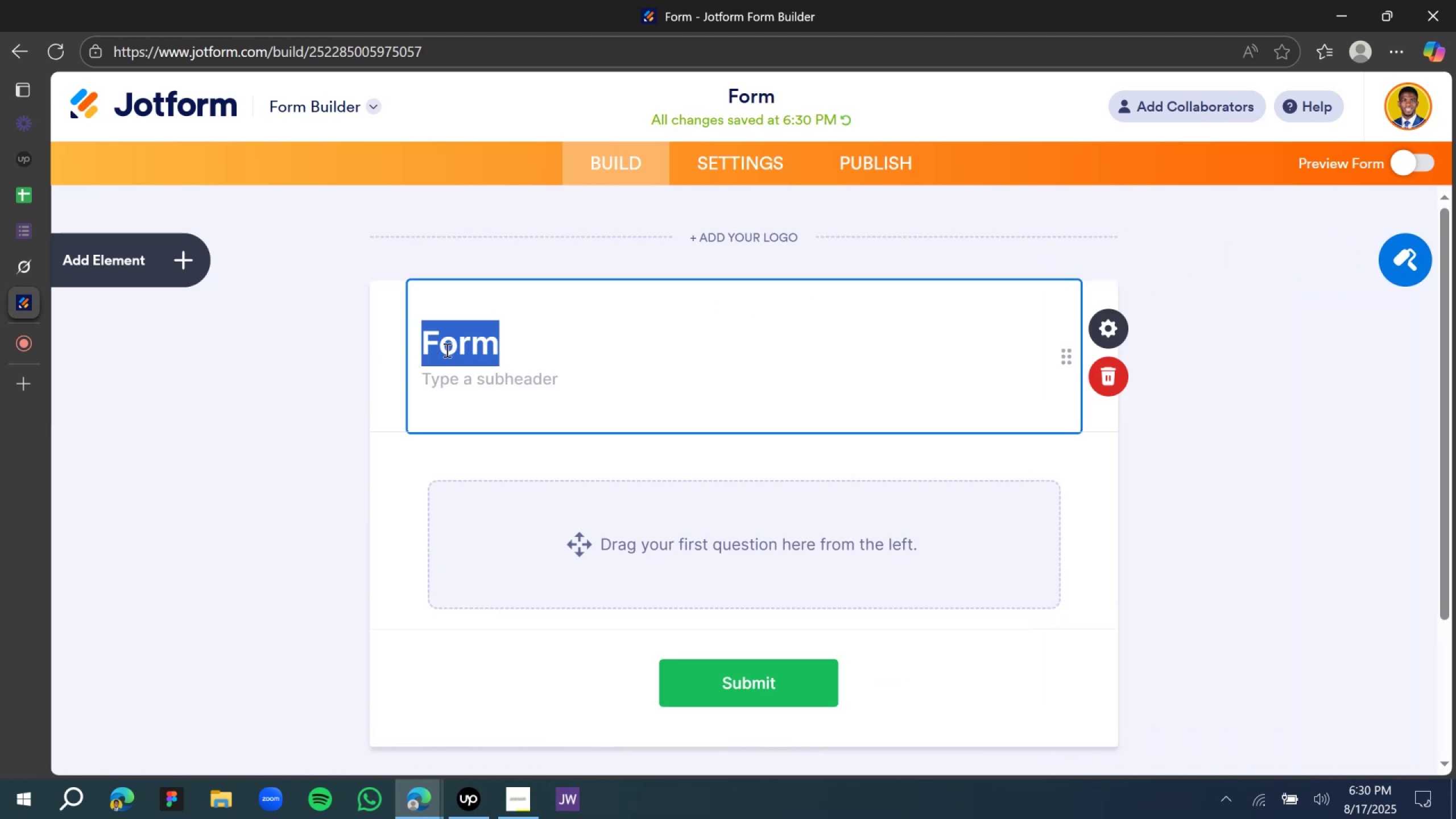 
key(Control+V)
 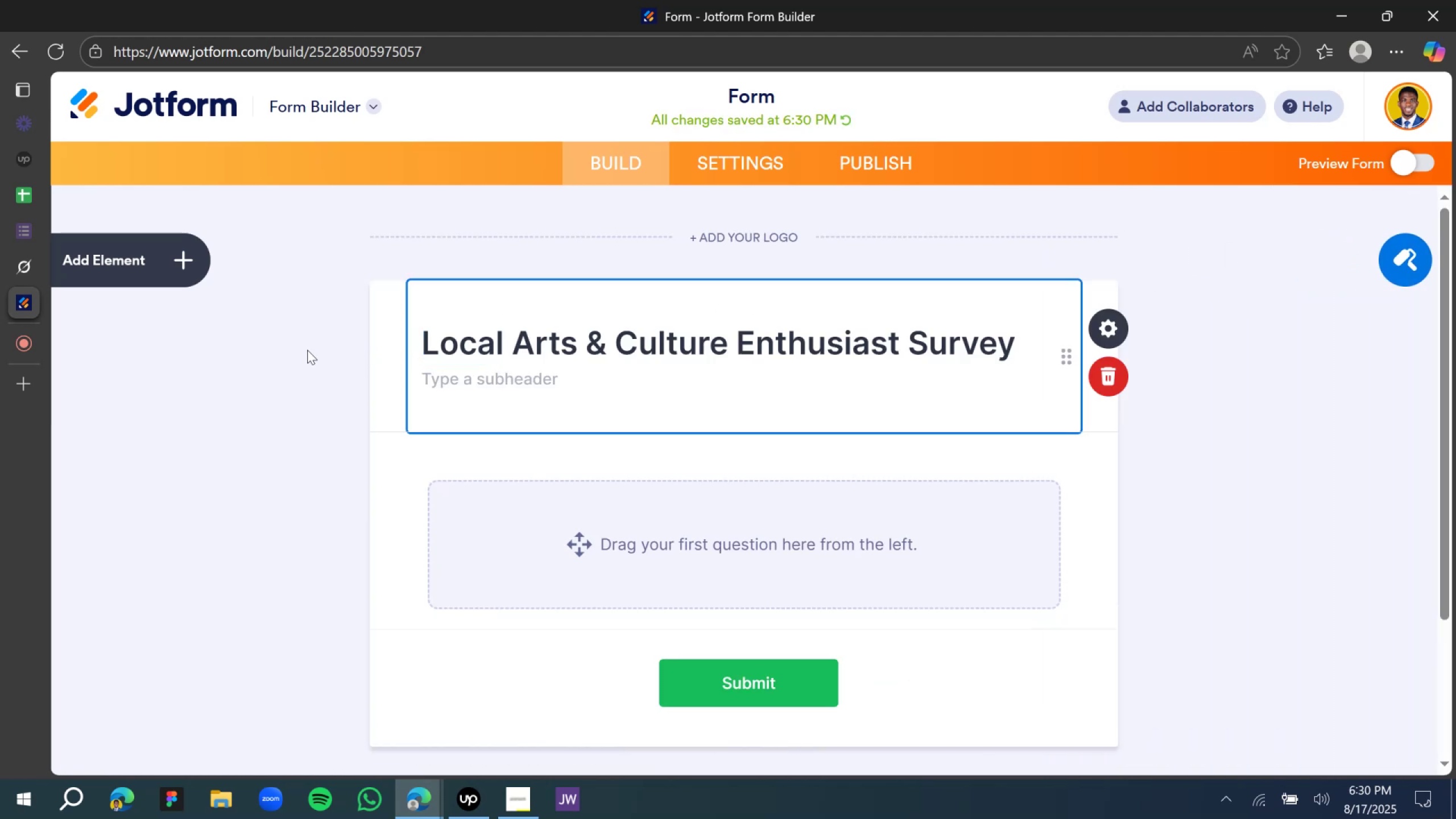 
left_click([307, 350])
 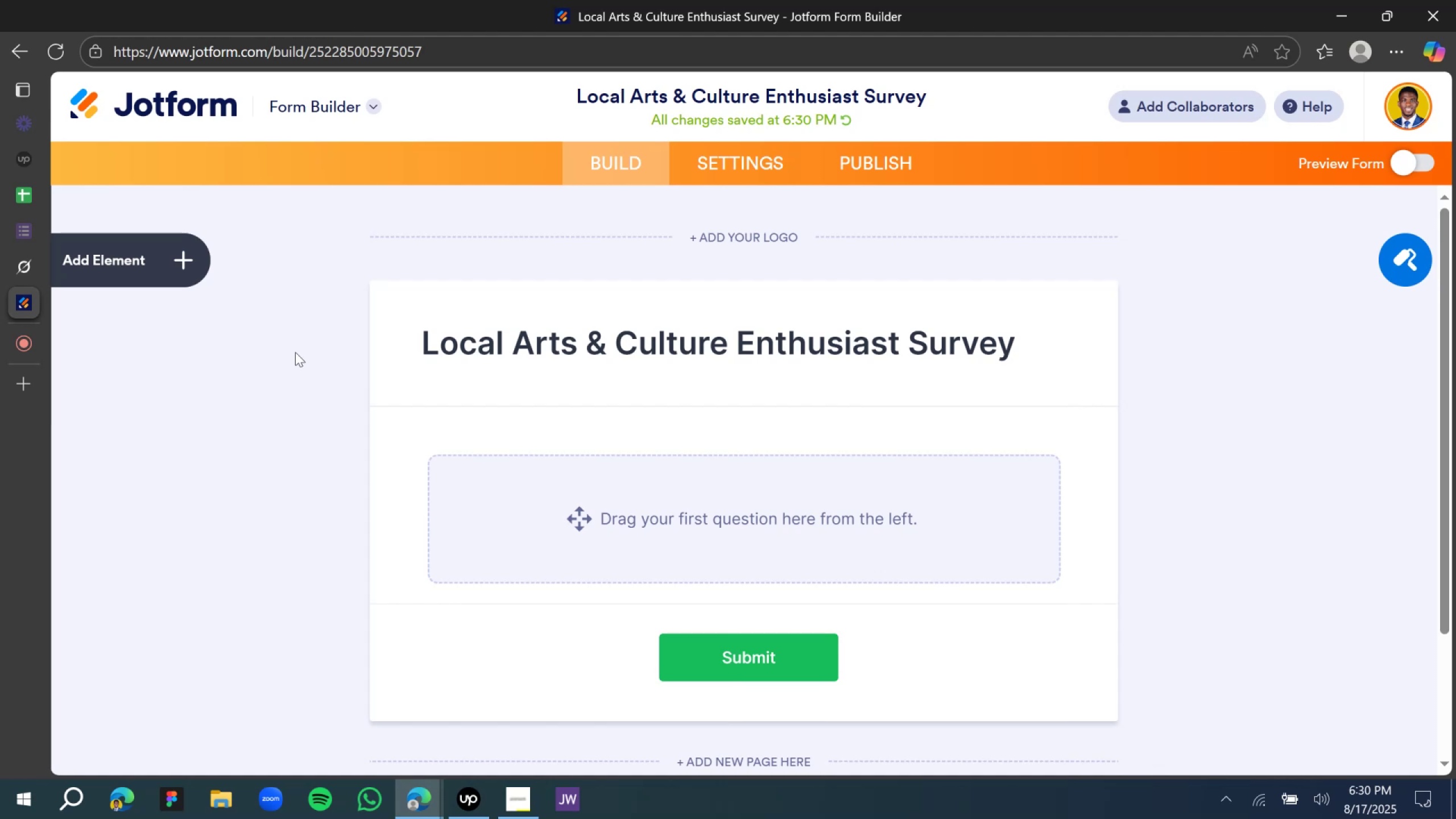 
wait(23.96)
 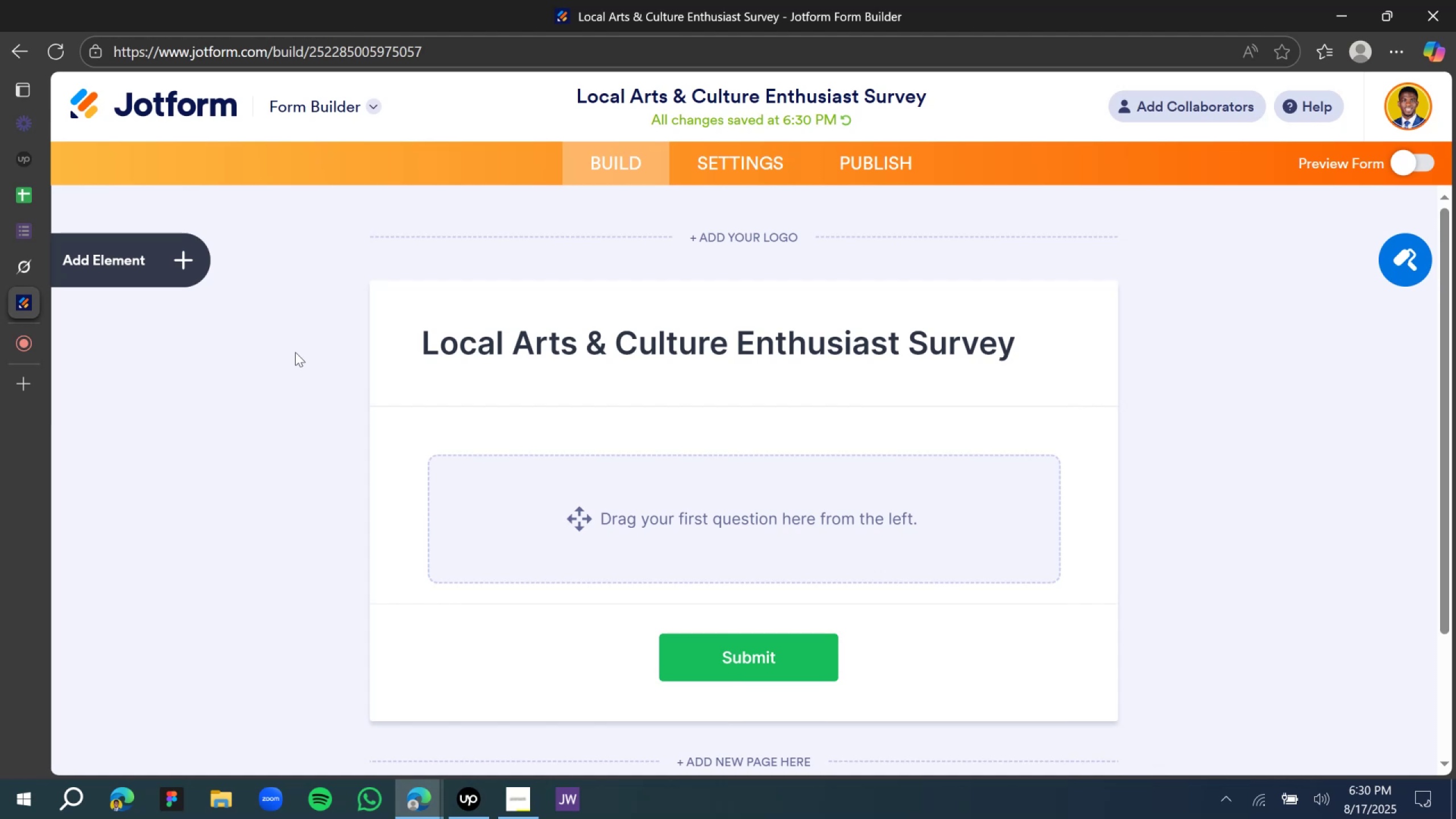 
left_click([29, 274])
 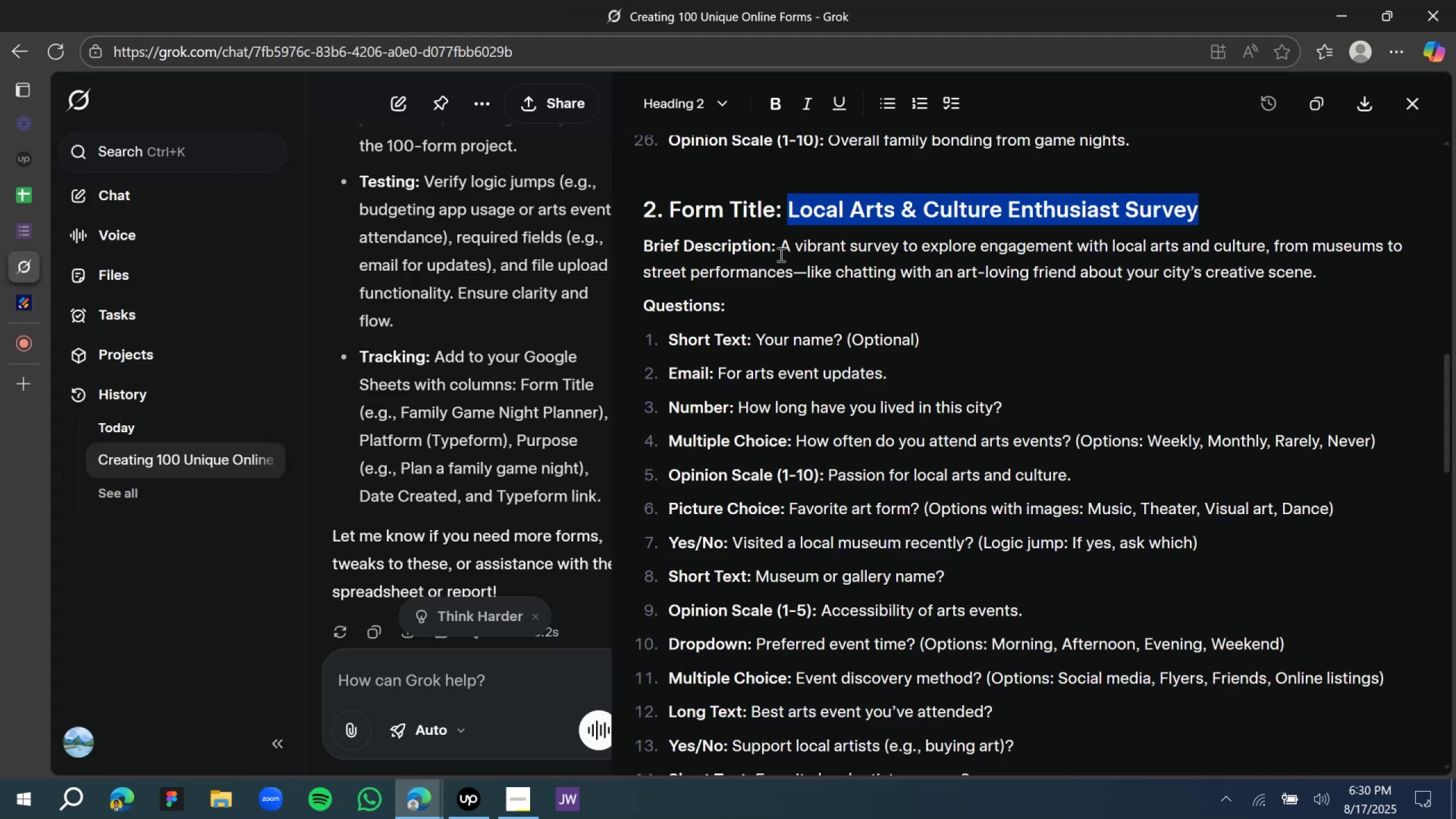 
left_click_drag(start_coordinate=[781, 247], to_coordinate=[1387, 274])
 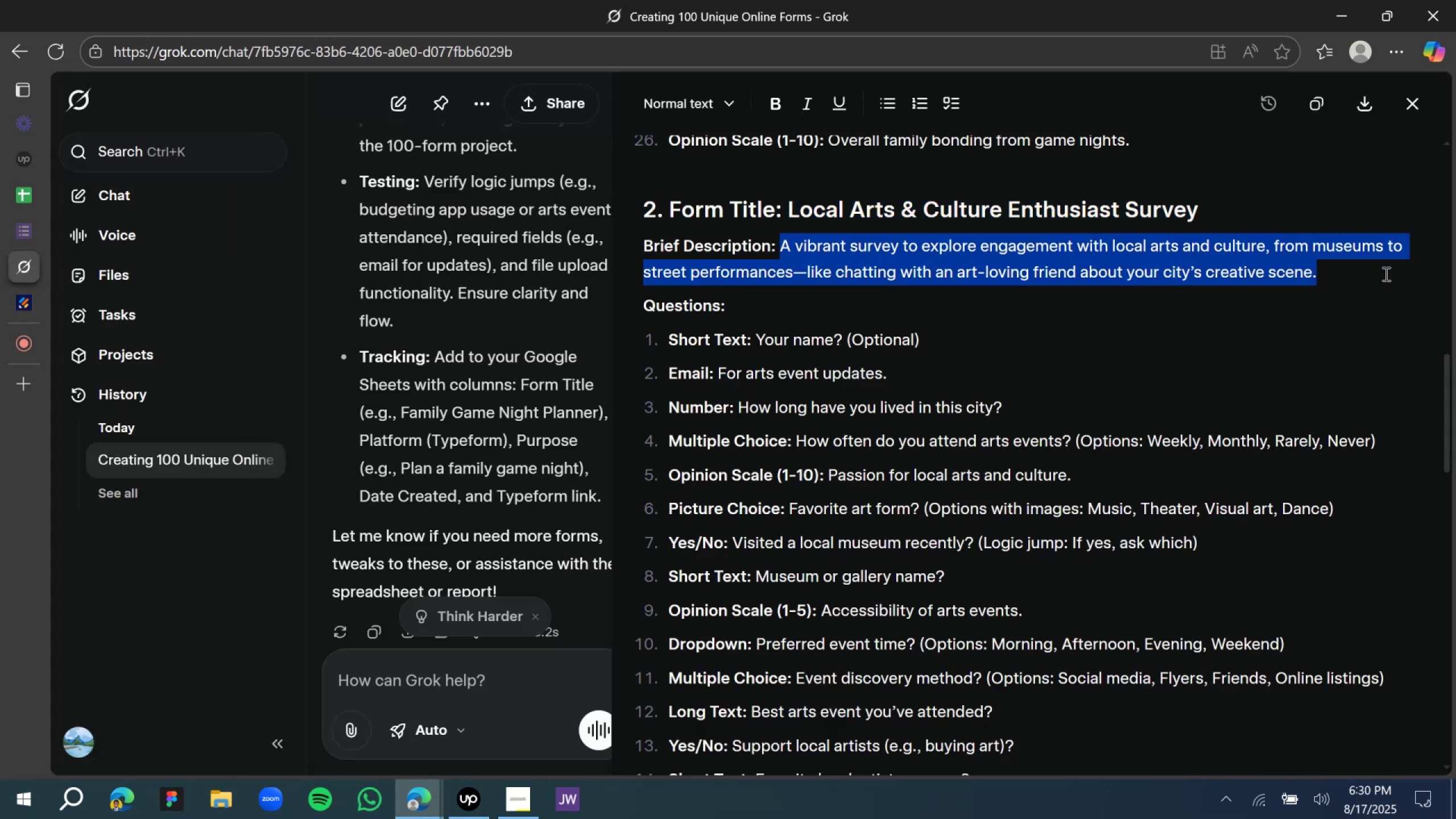 
key(Control+C)
 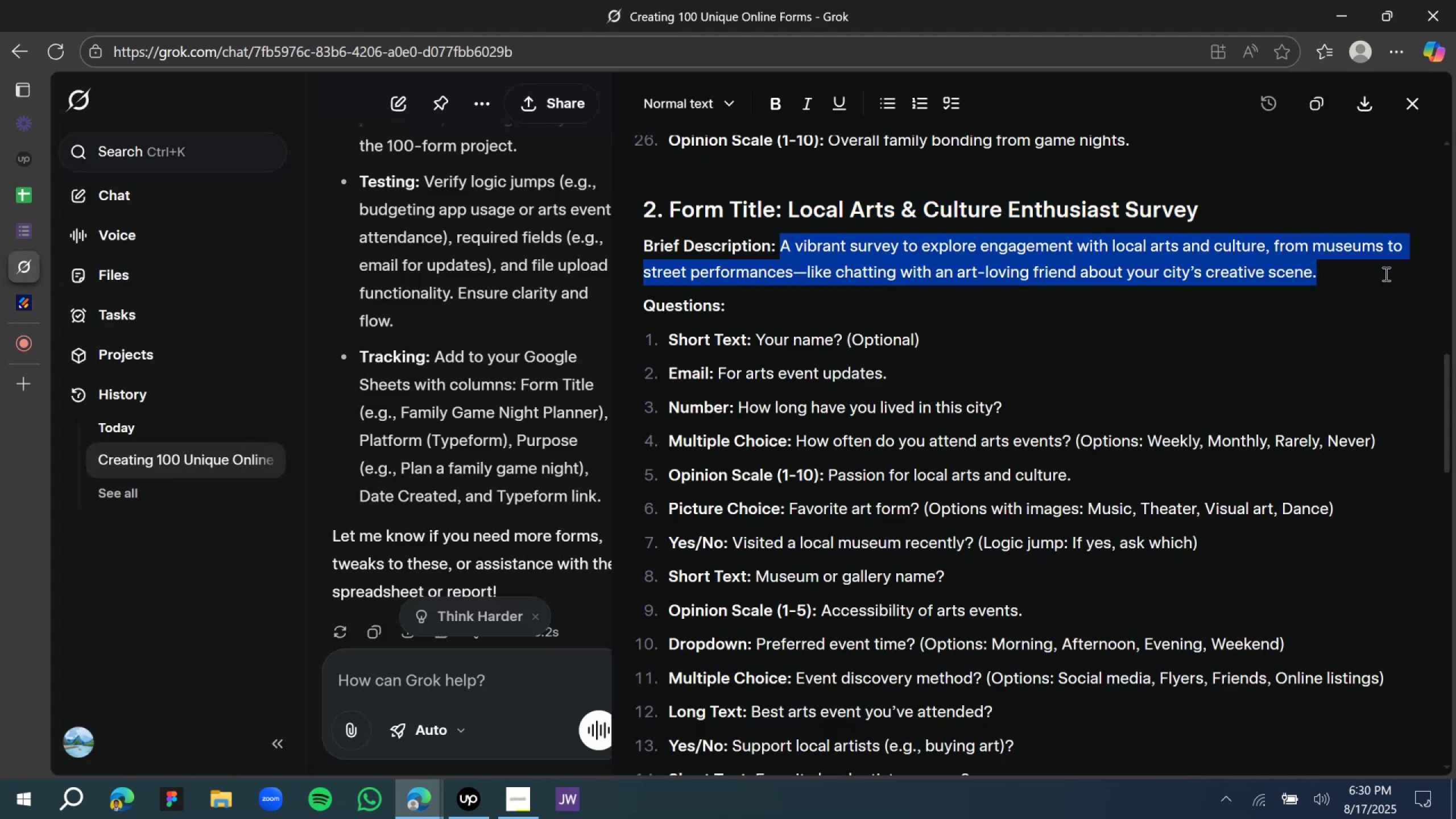 
key(Control+C)
 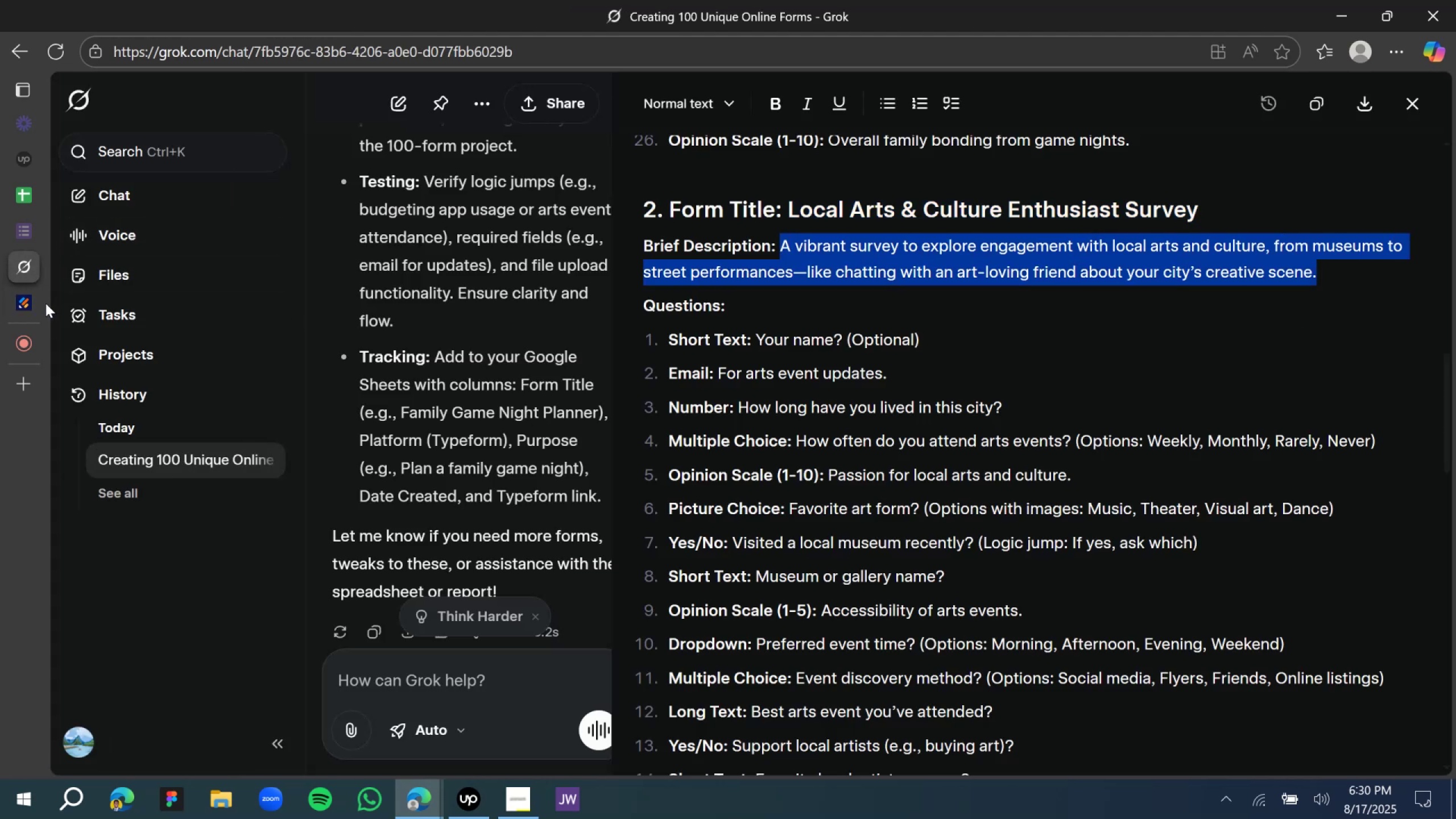 
left_click([34, 294])
 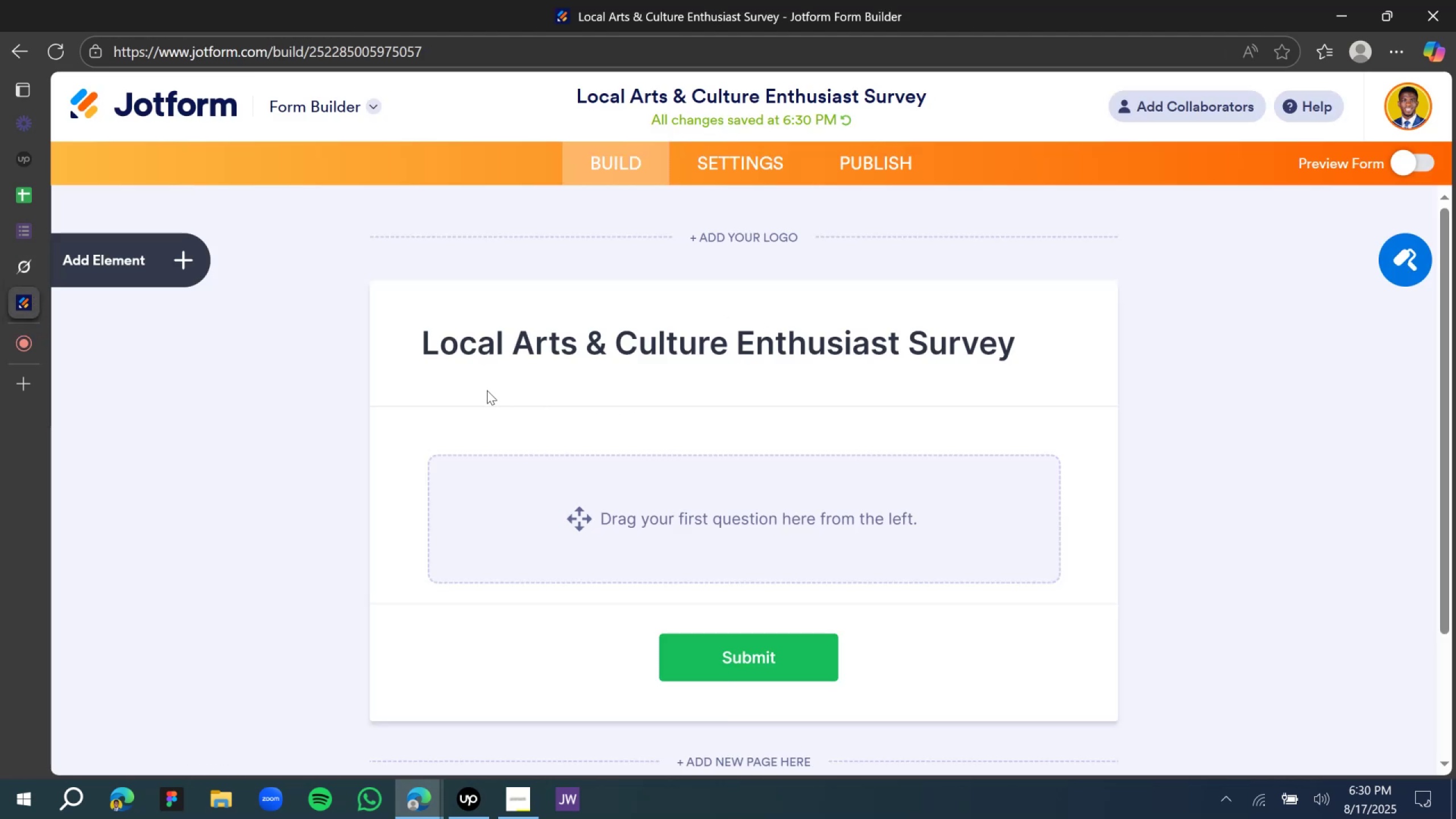 
left_click([484, 387])
 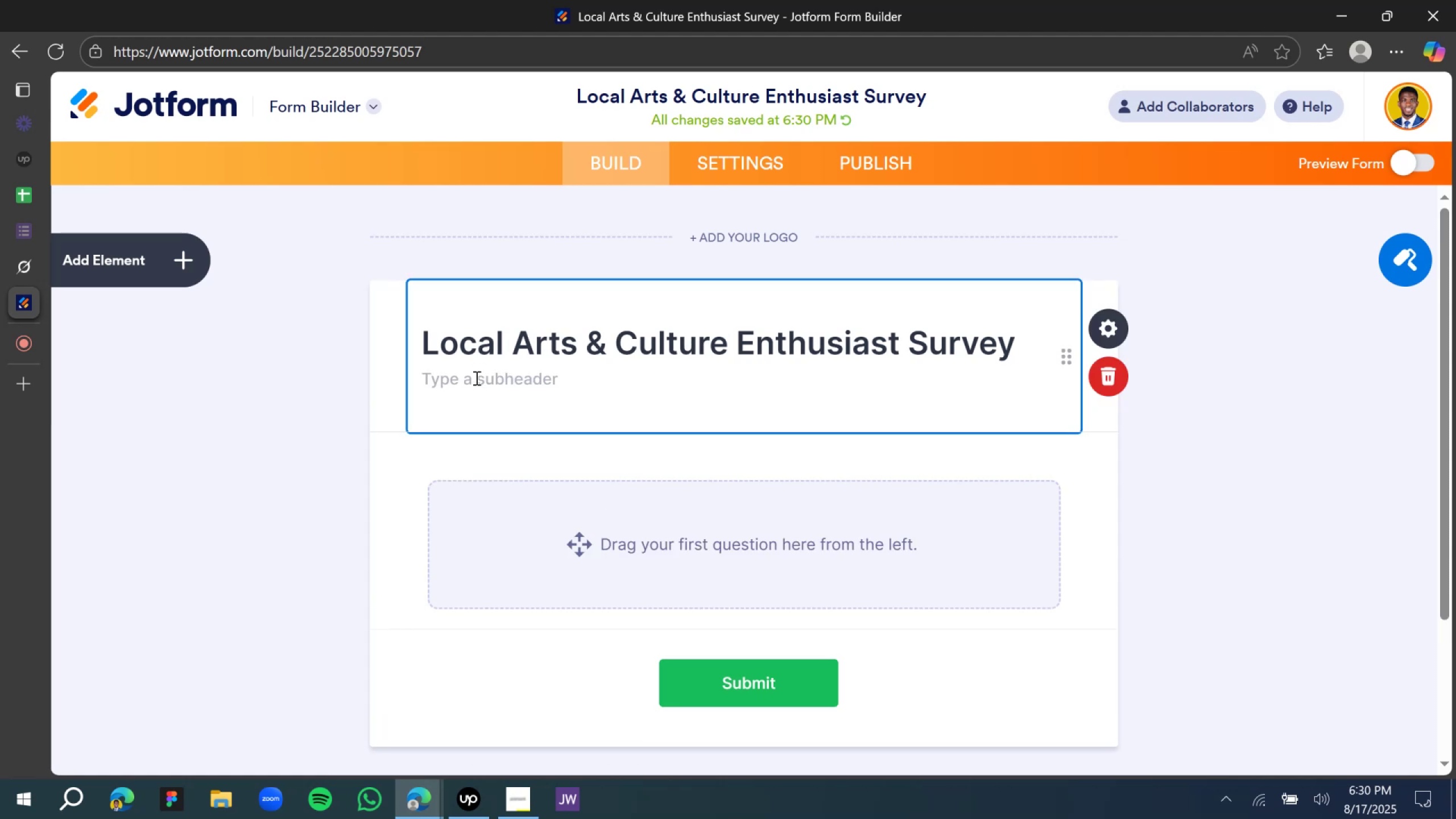 
left_click([475, 378])
 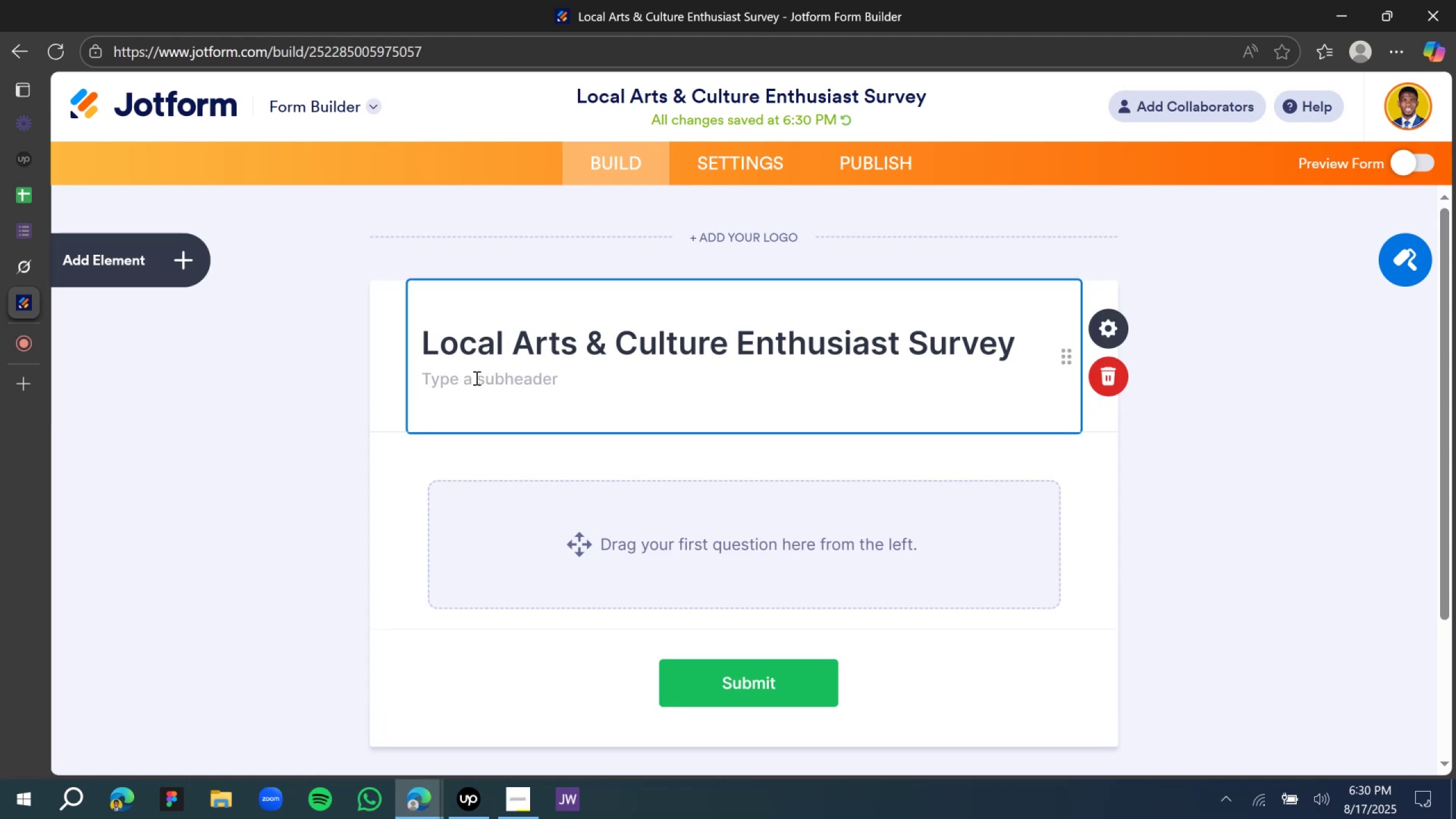 
key(Control+V)
 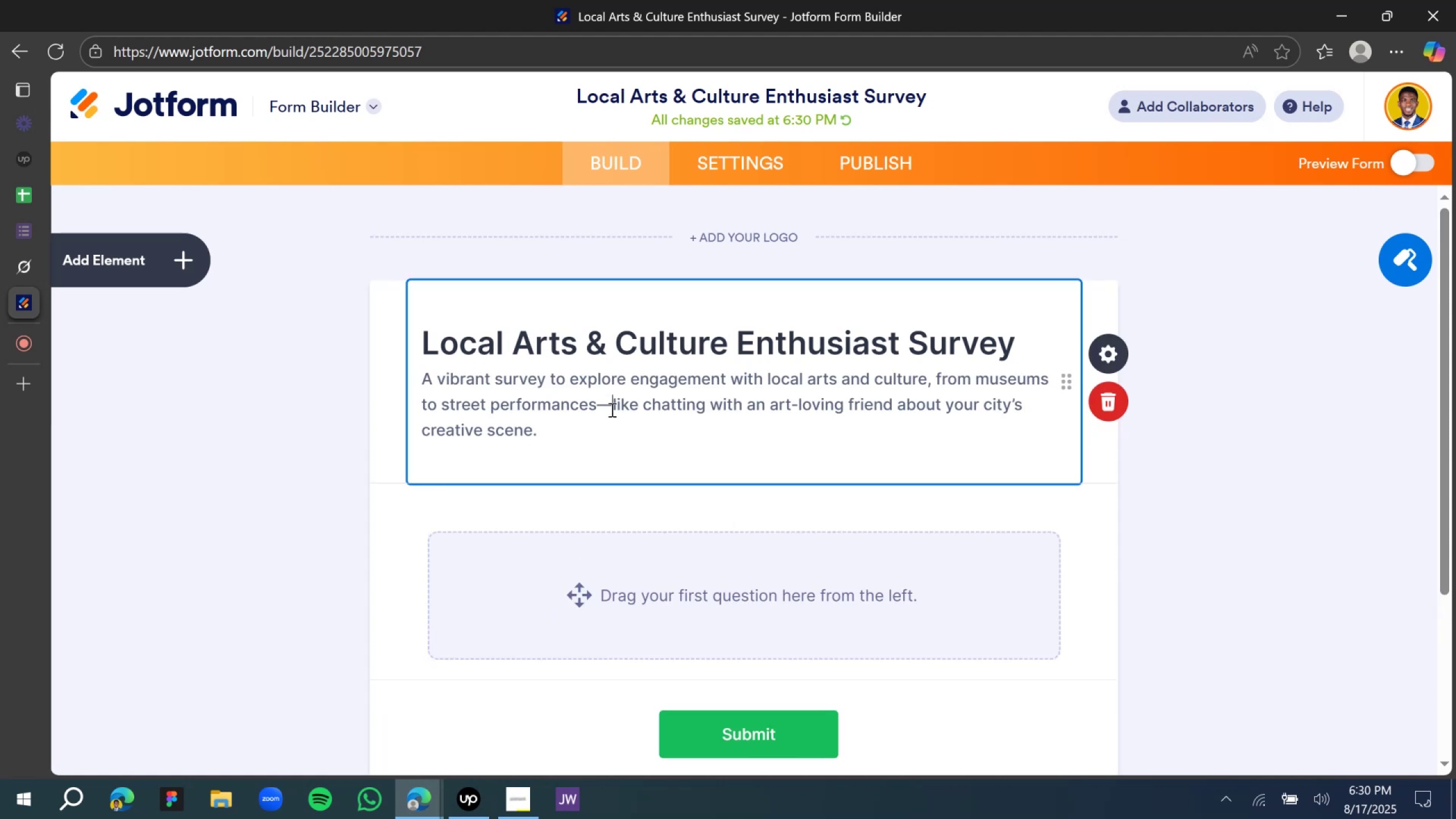 
key(Backspace)
 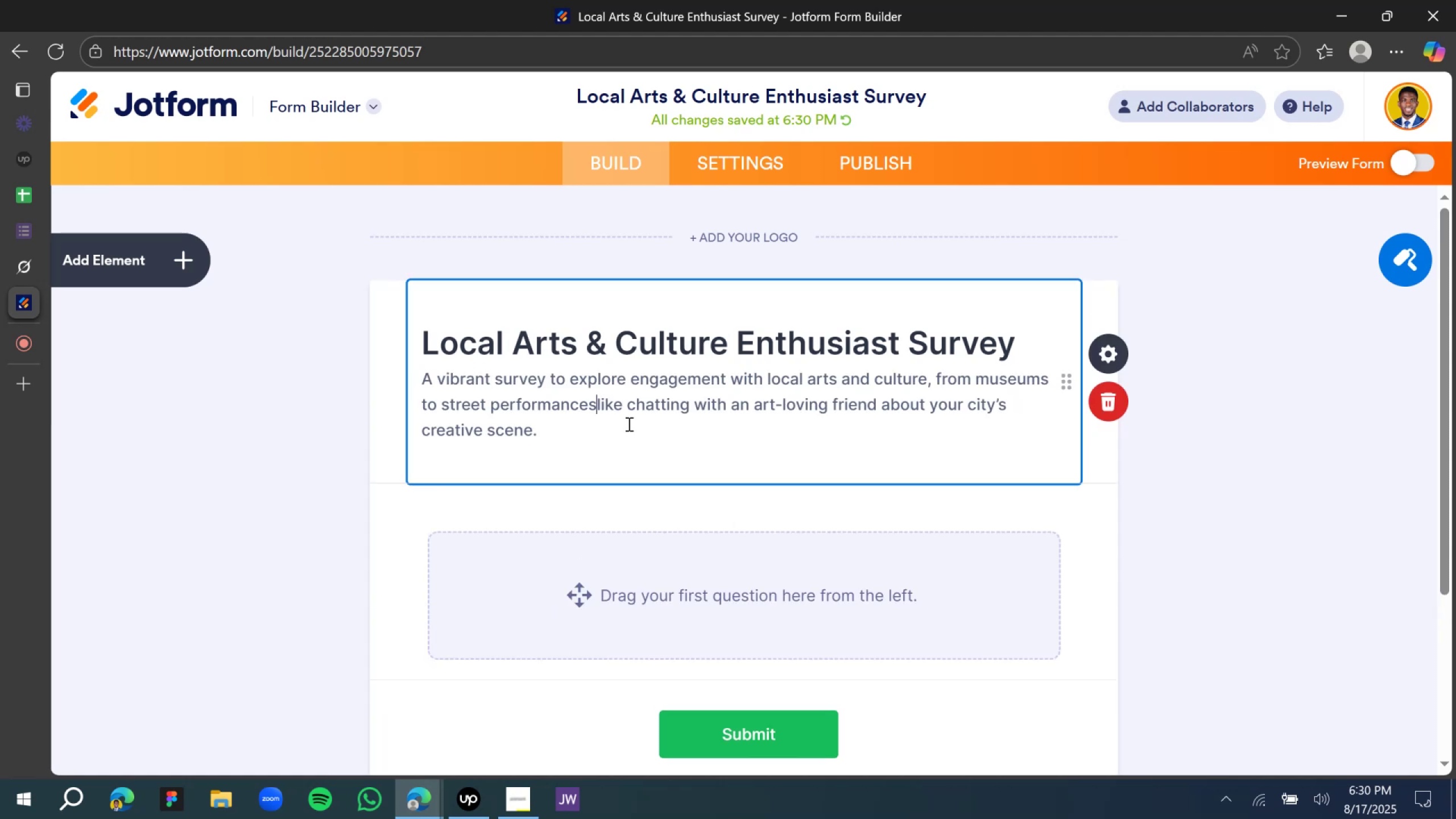 
key(Comma)
 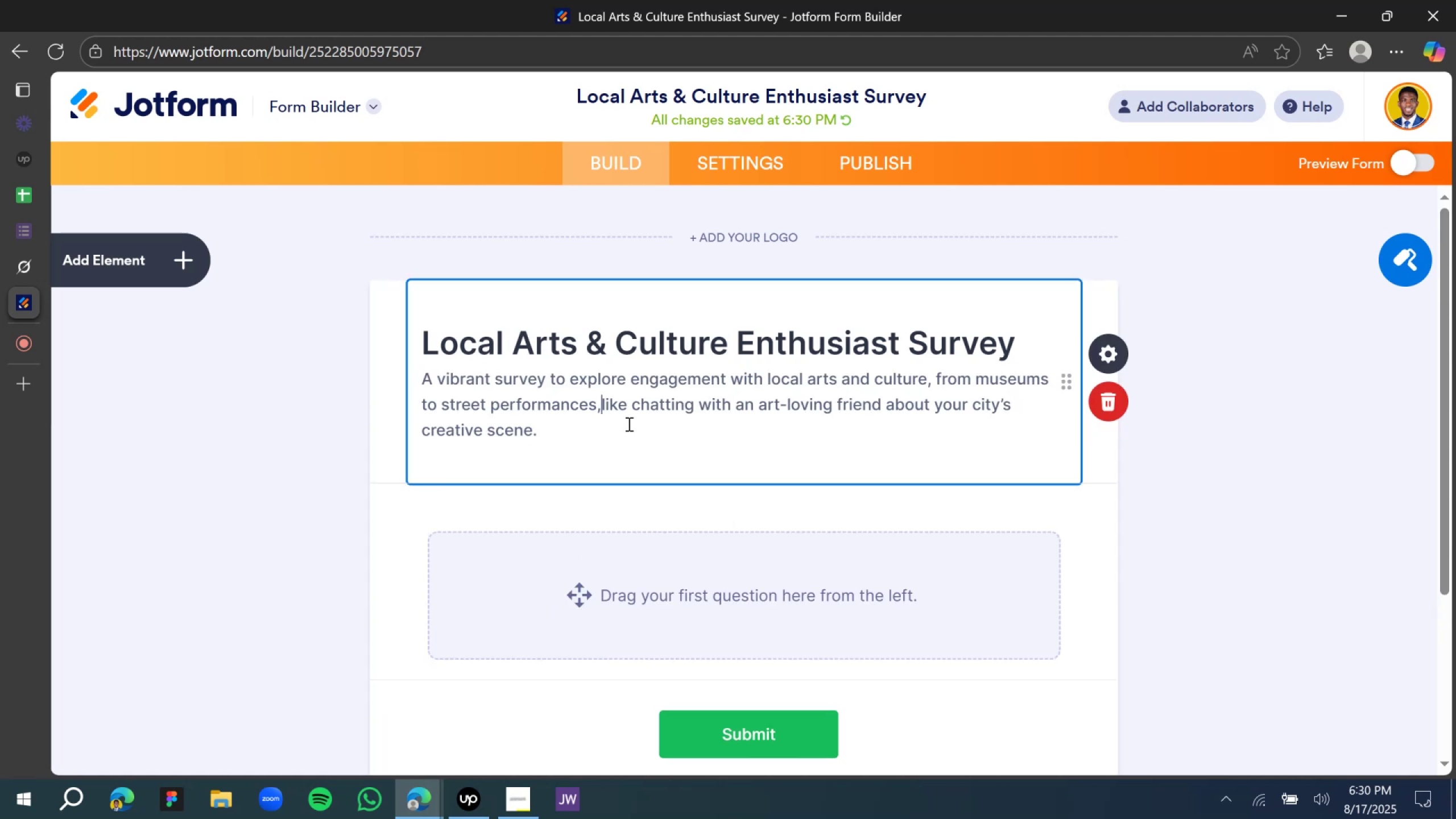 
key(Space)
 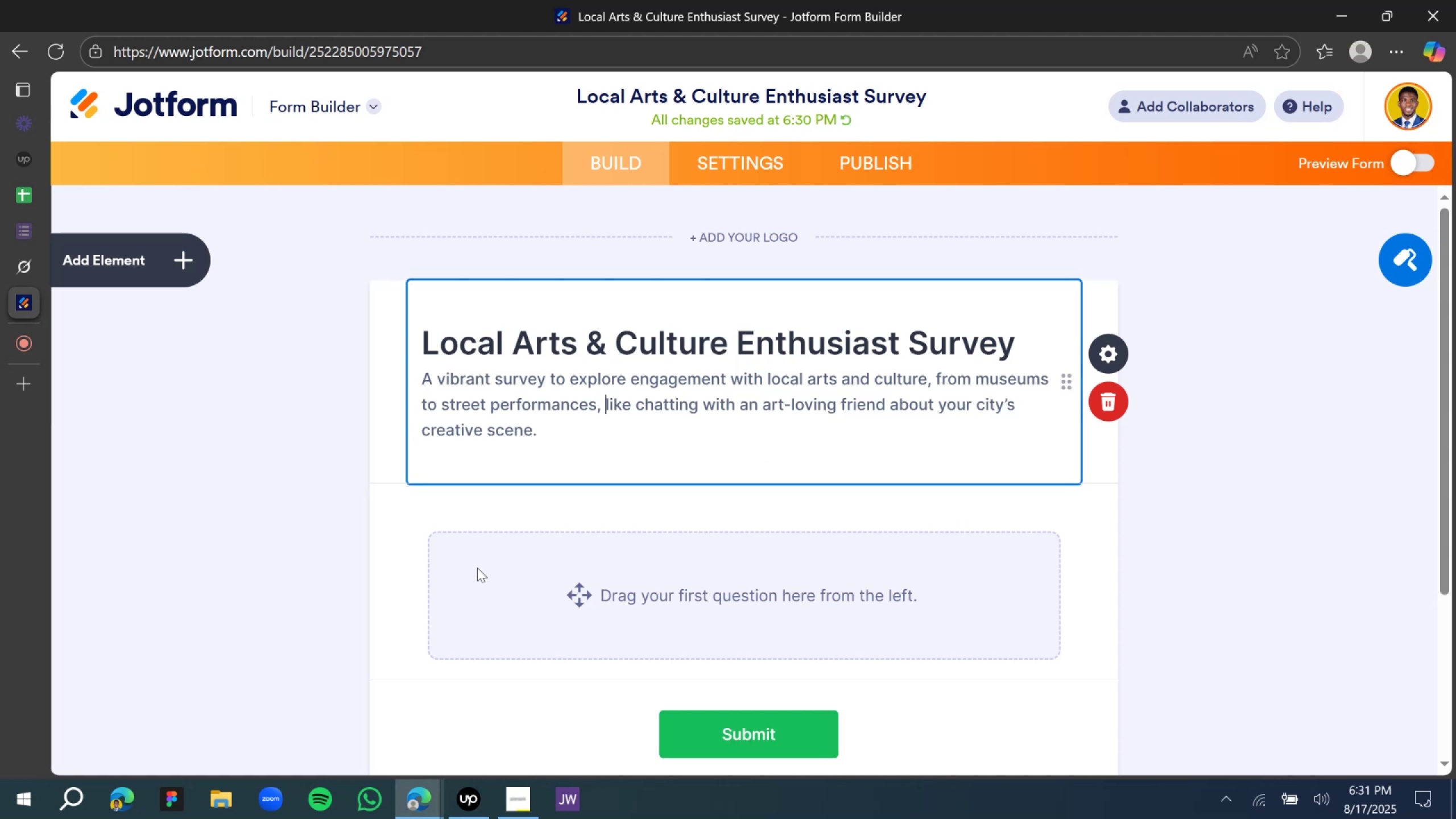 
wait(50.9)
 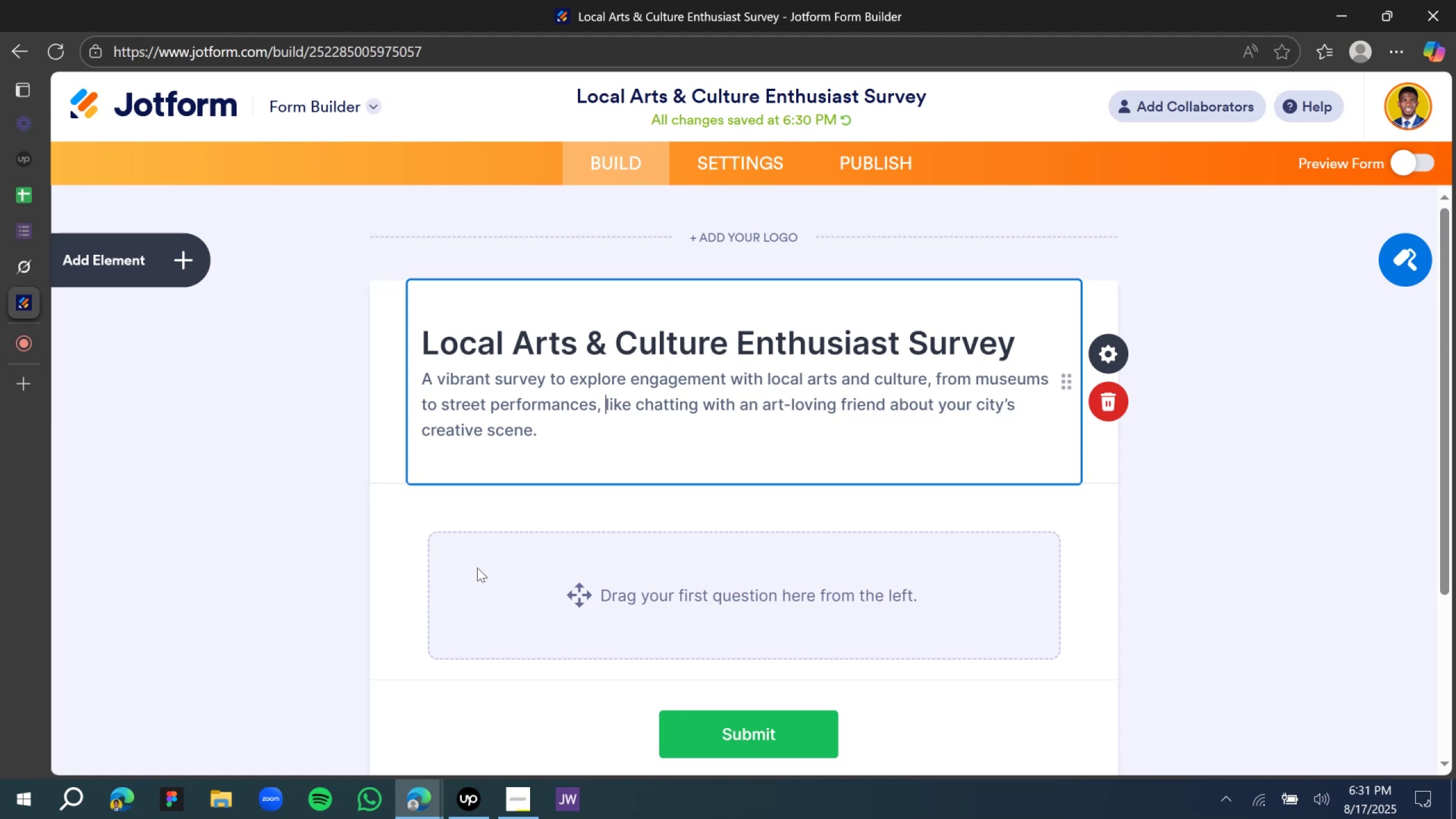 
scroll: coordinate [468, 500], scroll_direction: down, amount: 3.0
 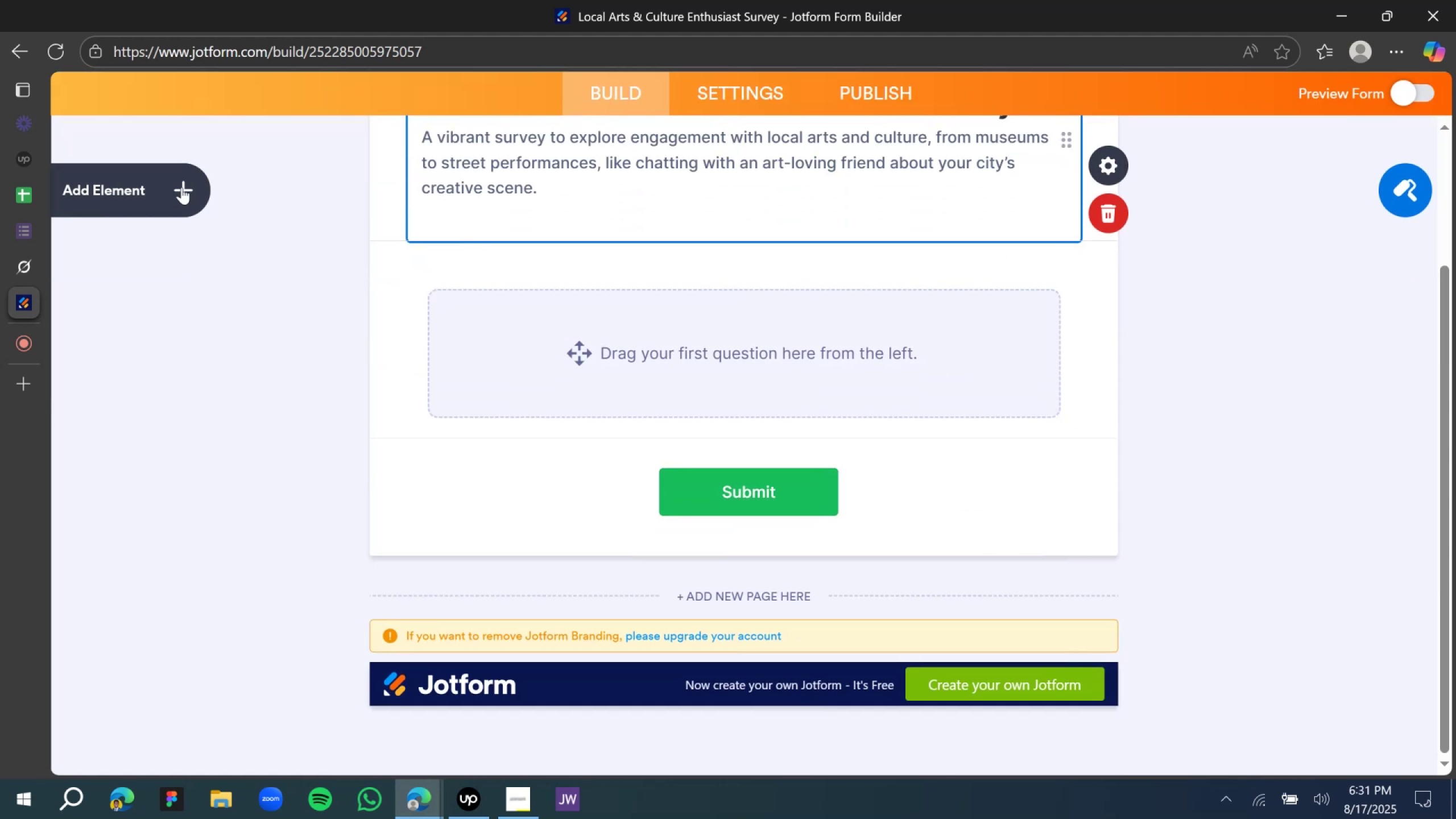 
left_click([179, 188])
 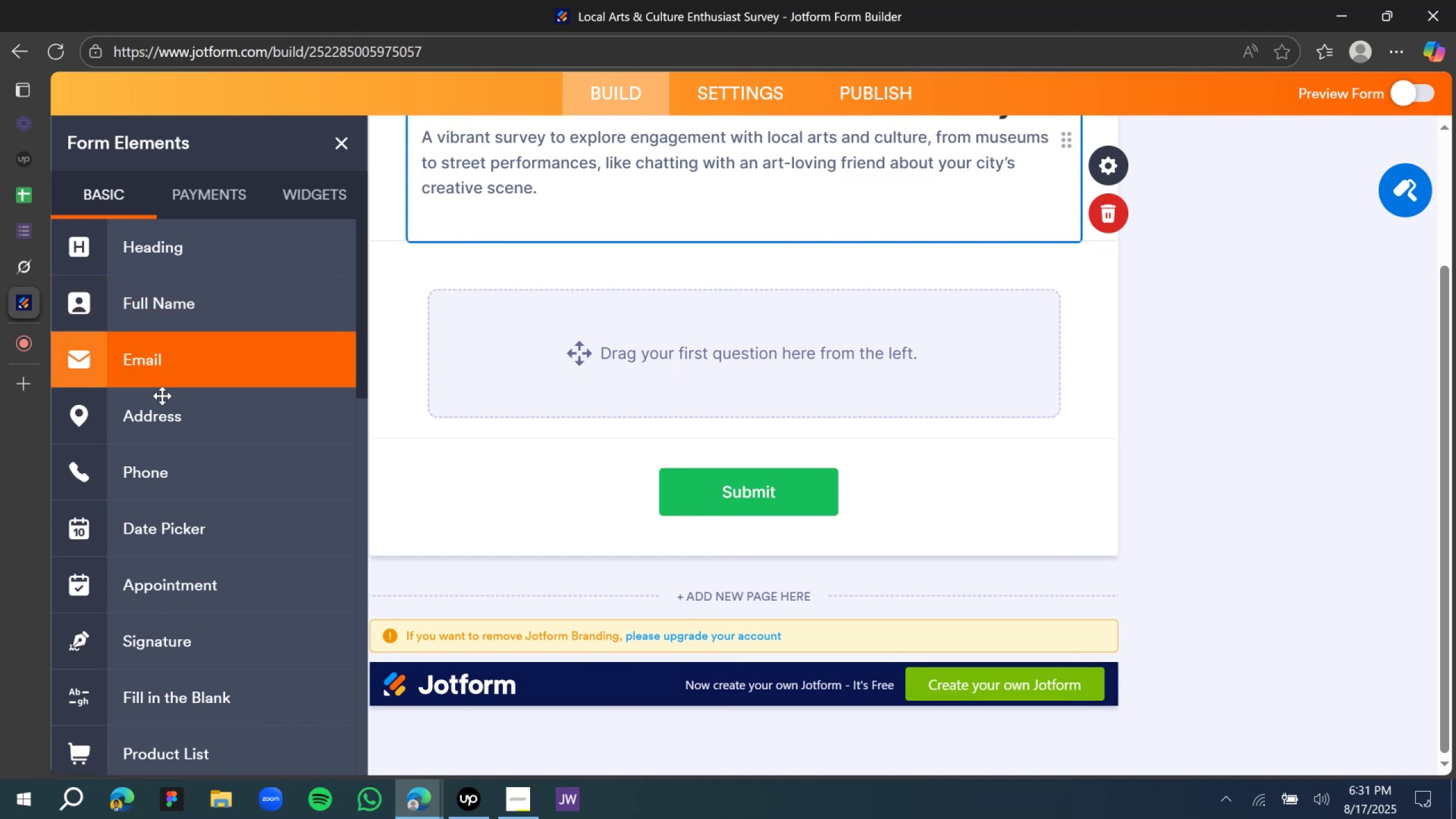 
scroll: coordinate [152, 557], scroll_direction: down, amount: 3.0
 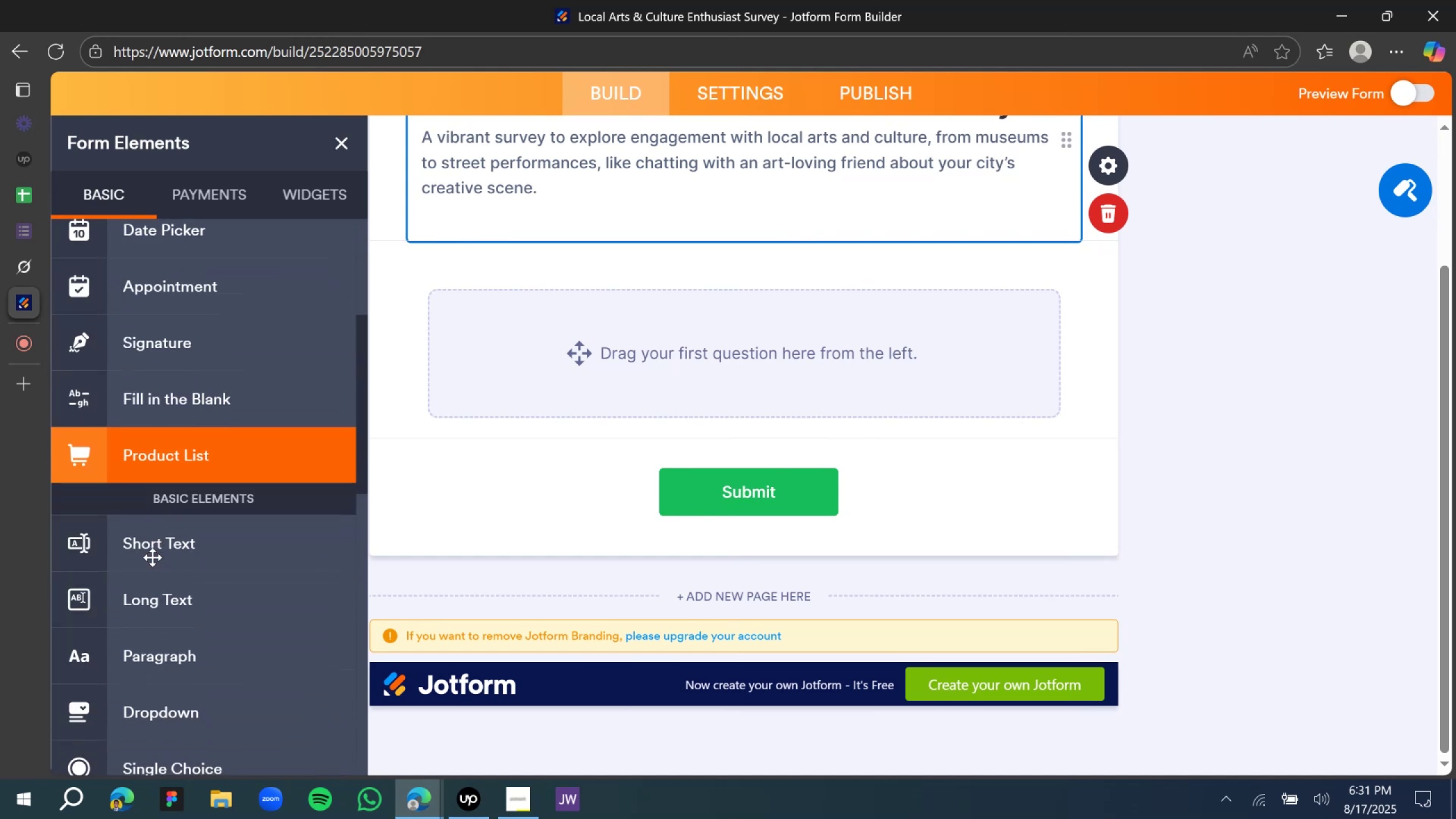 
scroll: coordinate [126, 471], scroll_direction: up, amount: 6.0
 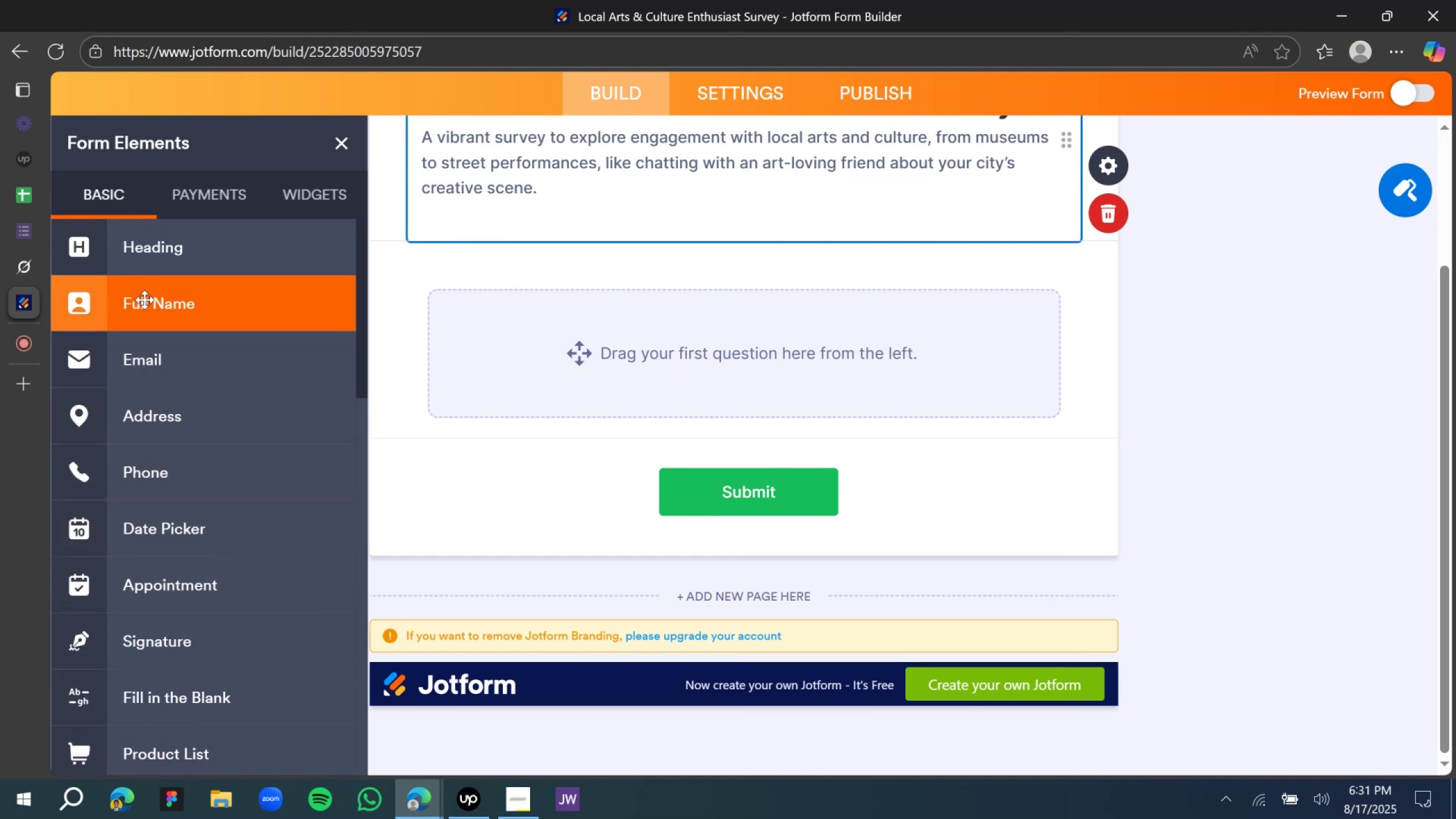 
scroll: coordinate [160, 477], scroll_direction: down, amount: 4.0
 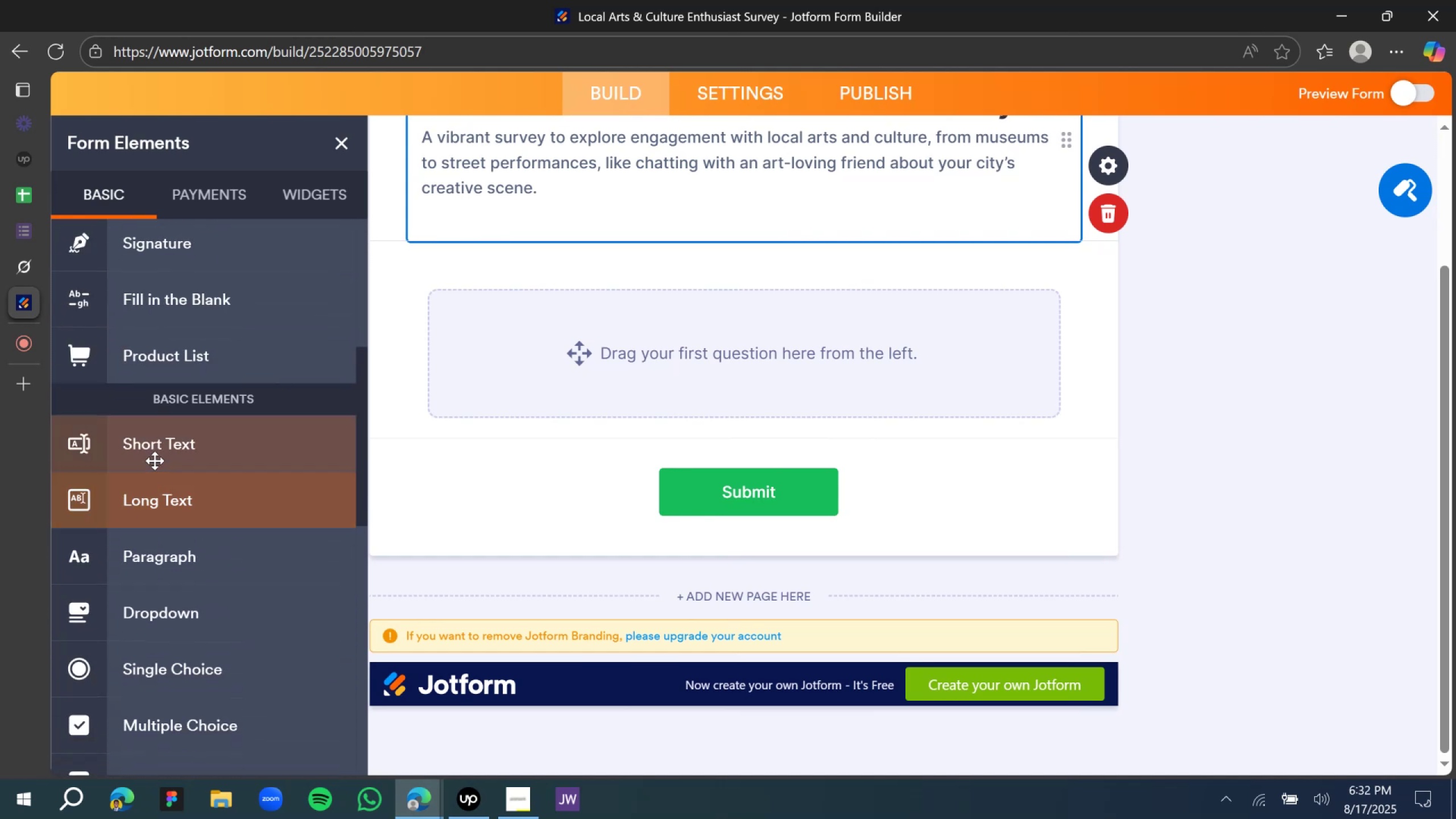 
left_click_drag(start_coordinate=[152, 458], to_coordinate=[639, 390])
 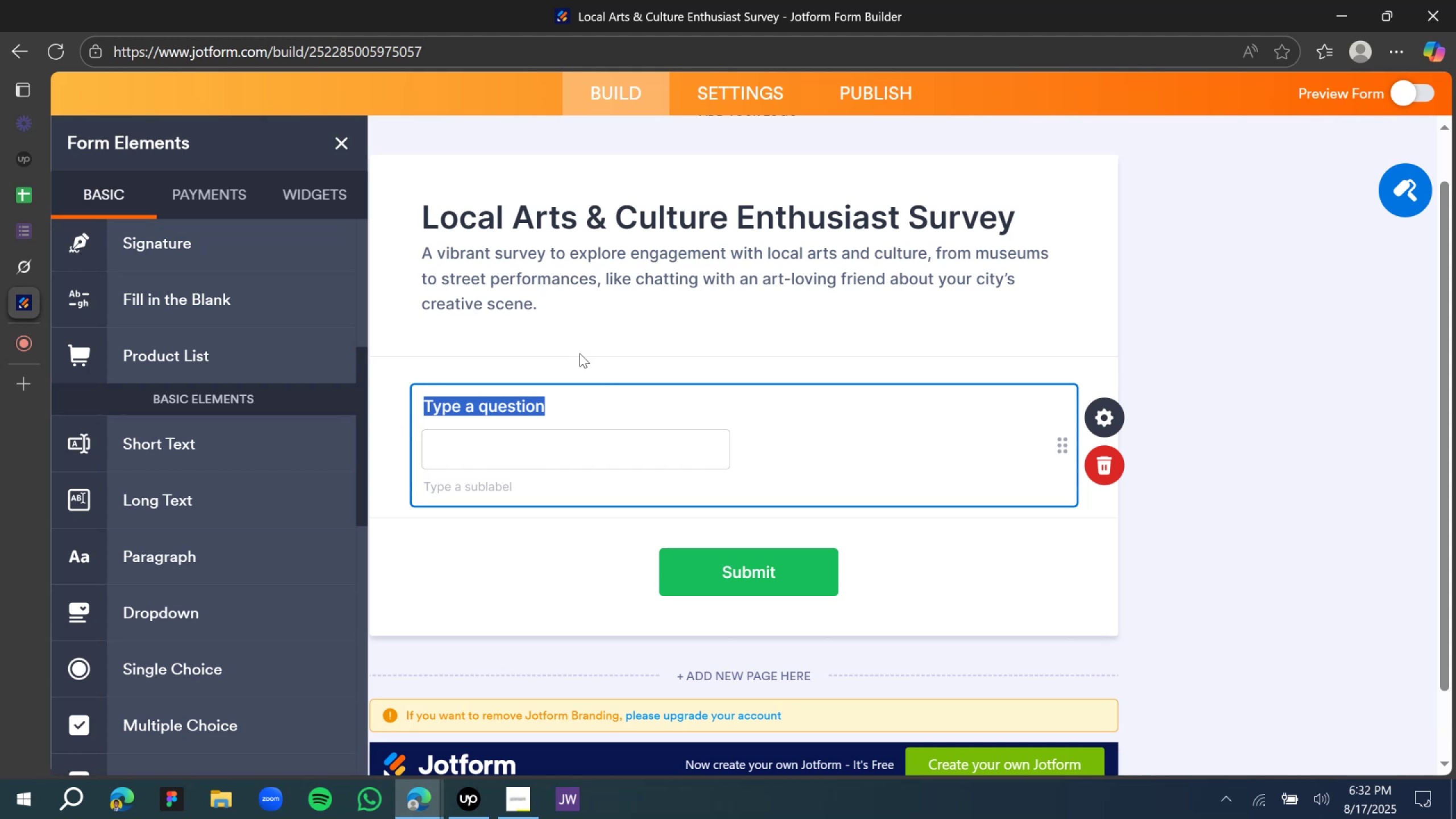 
type(What is your name?)
 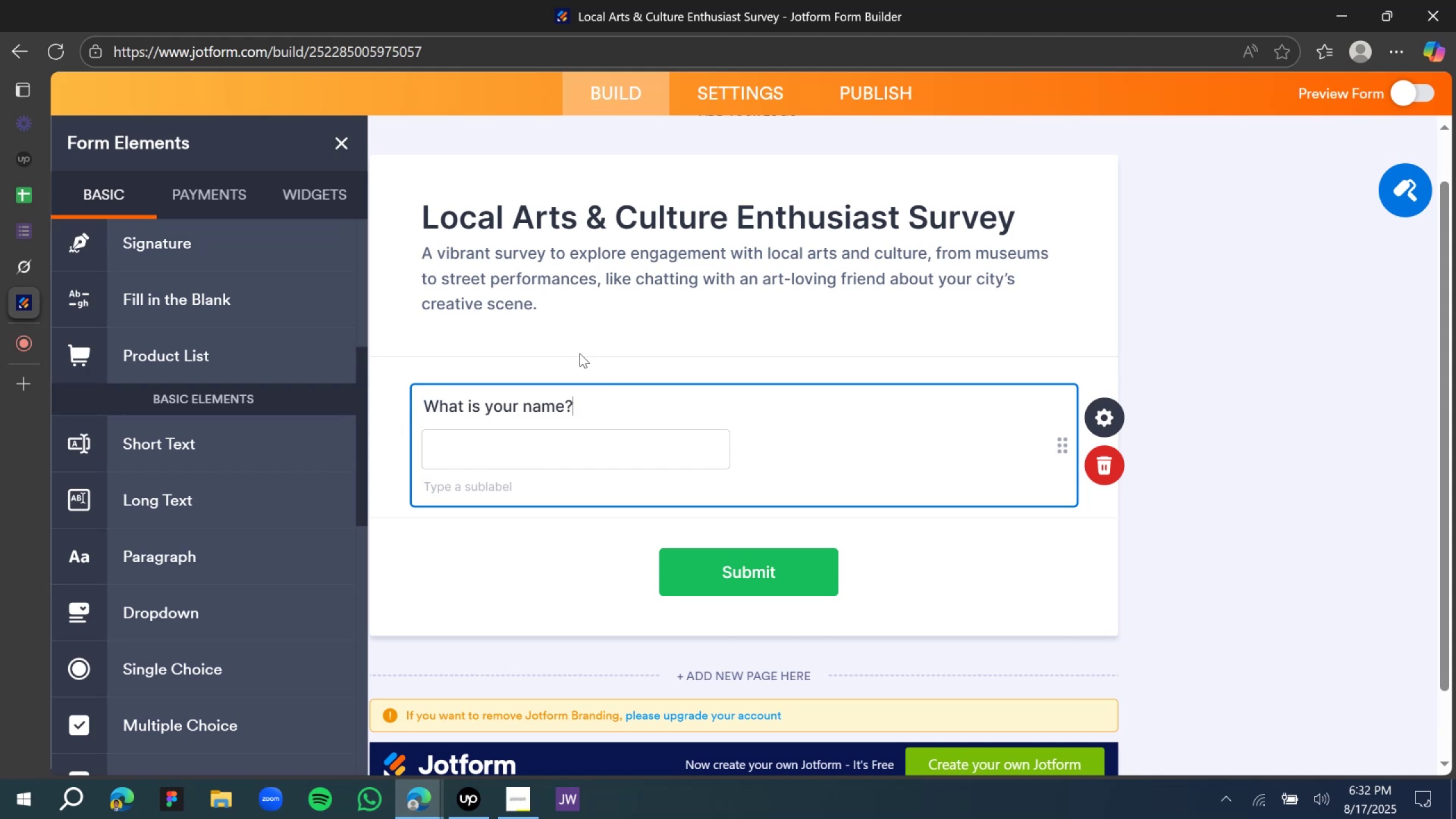 
wait(22.47)
 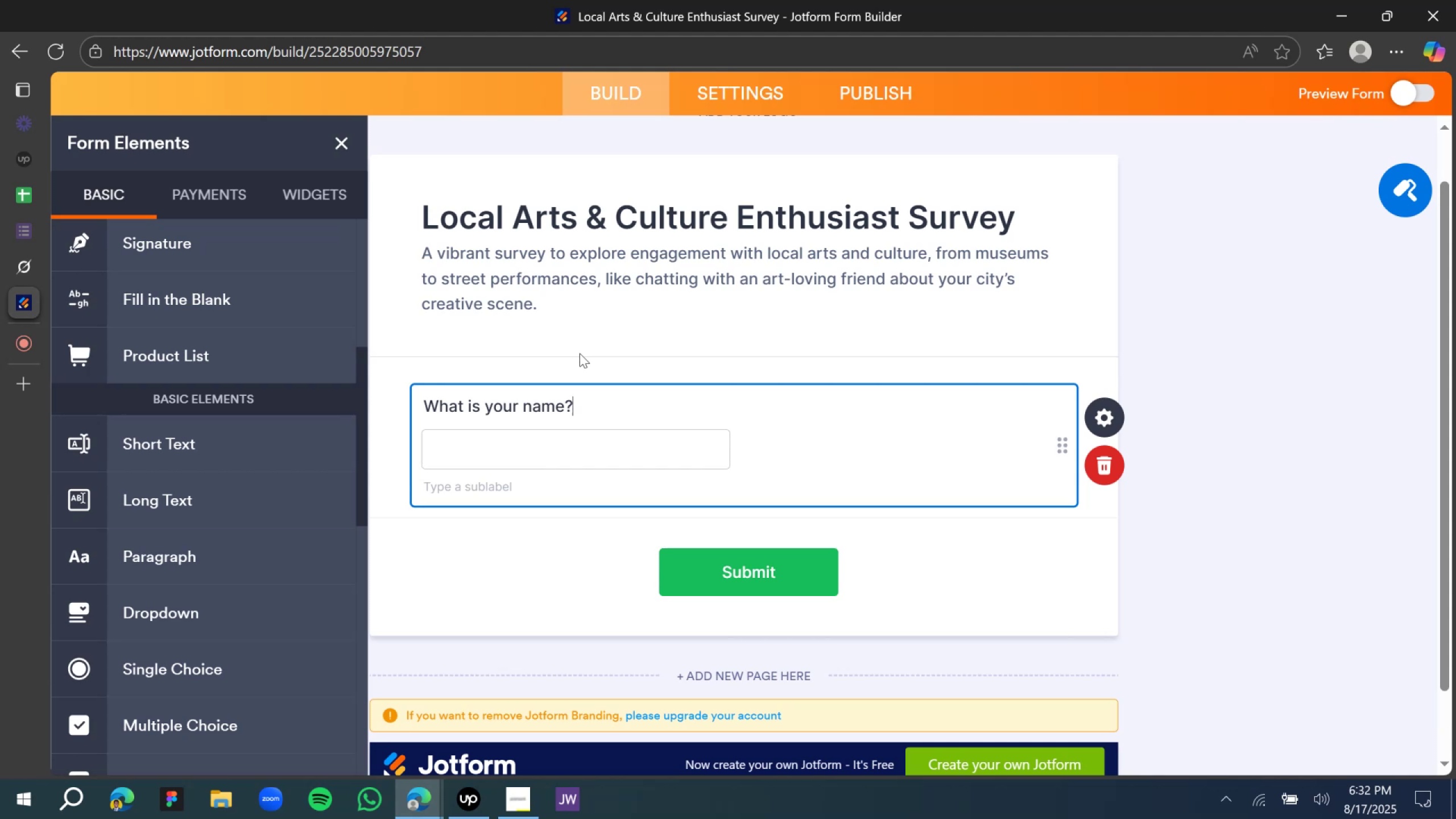 
scroll: coordinate [610, 425], scroll_direction: down, amount: 2.0
 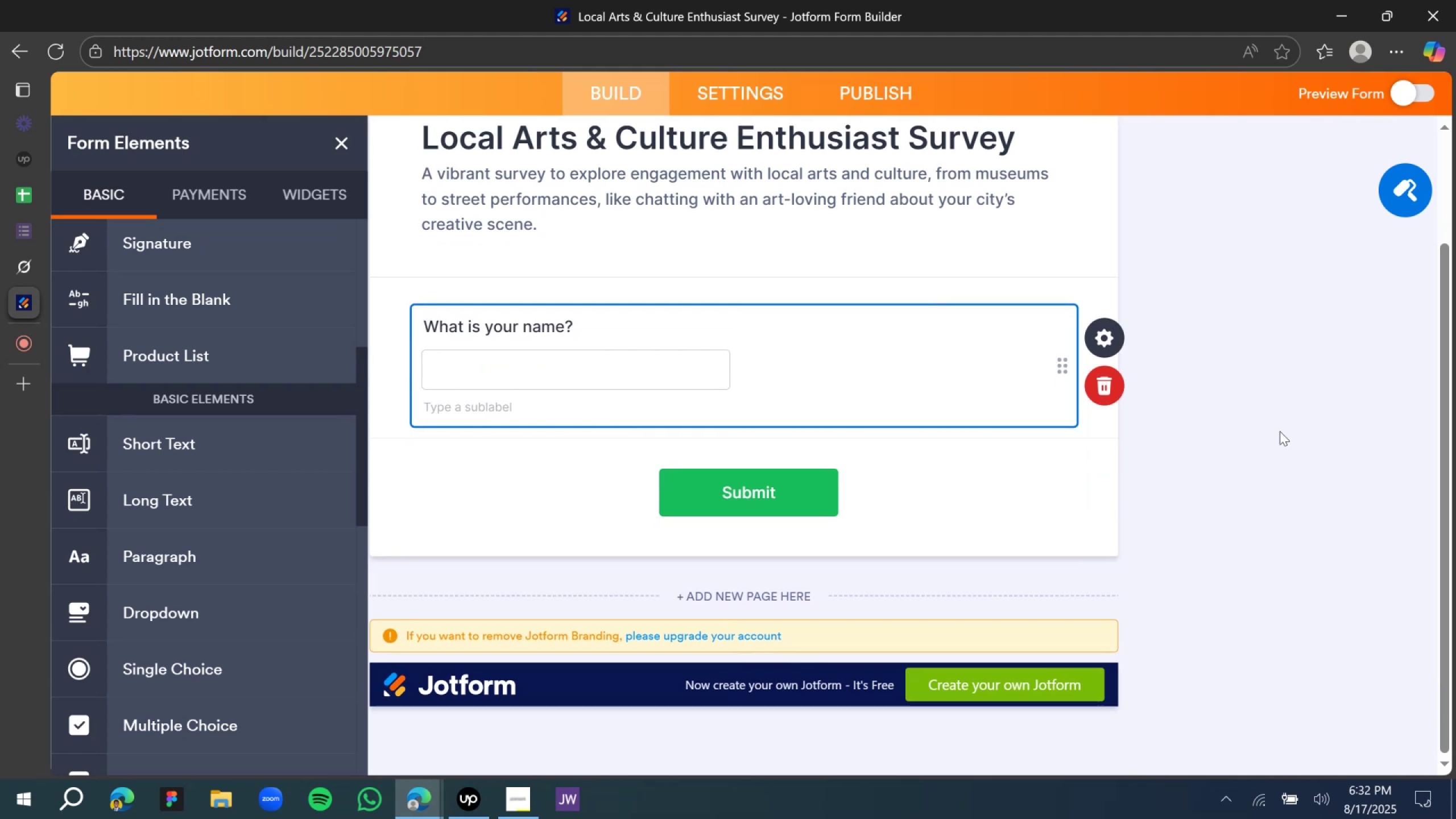 
double_click([1280, 431])
 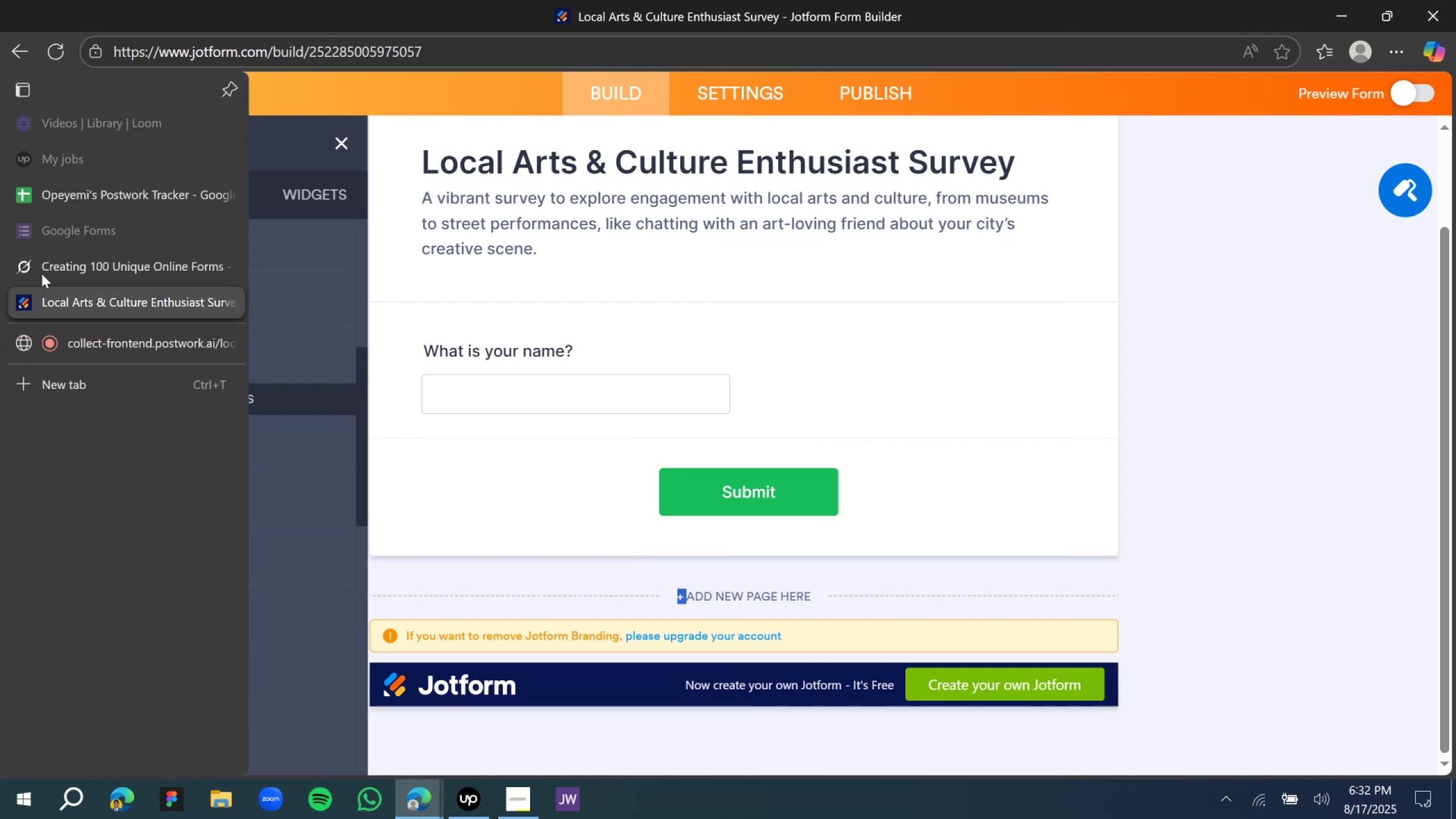 
left_click([34, 270])
 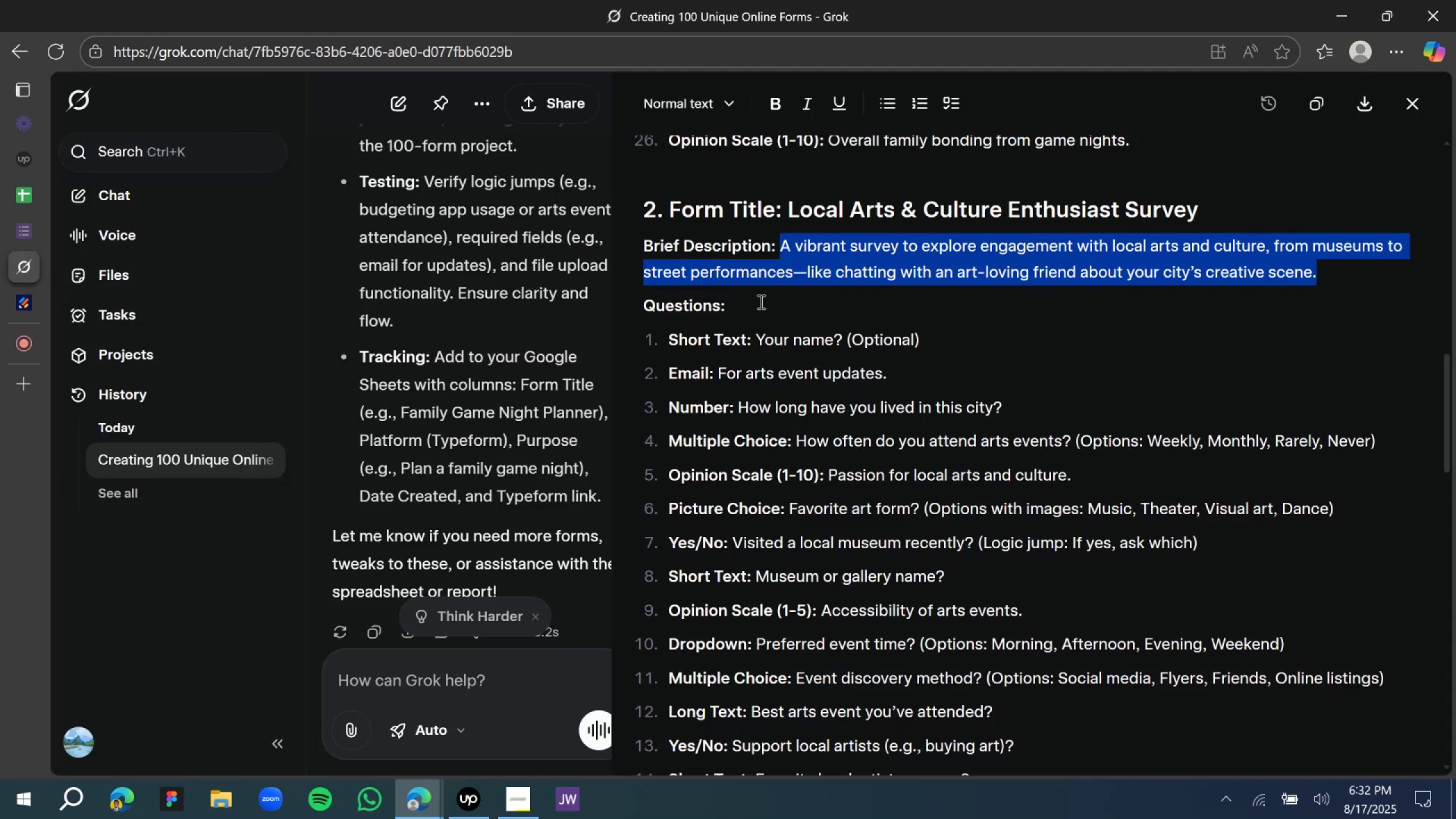 
left_click([796, 307])
 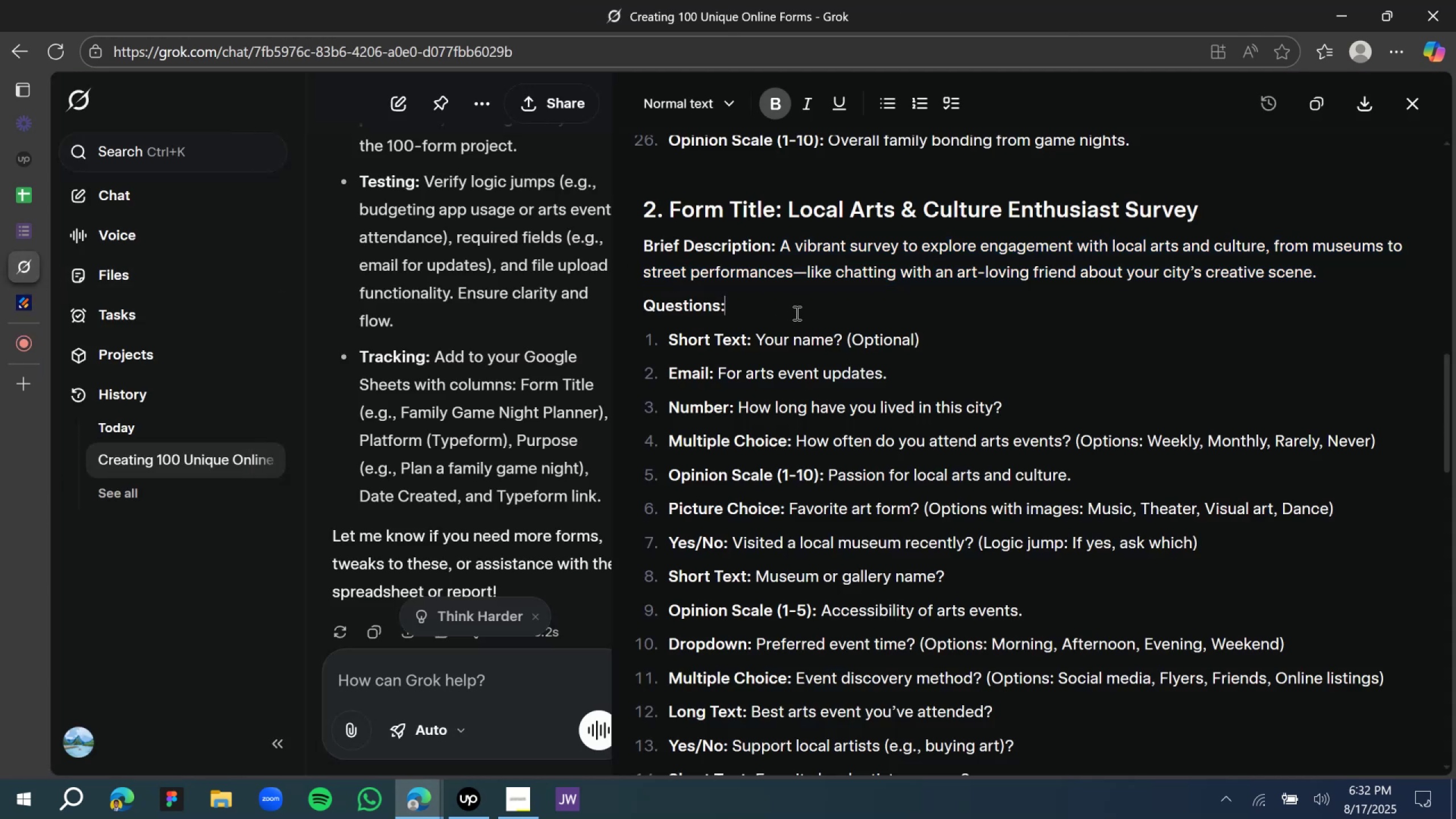 
wait(7.43)
 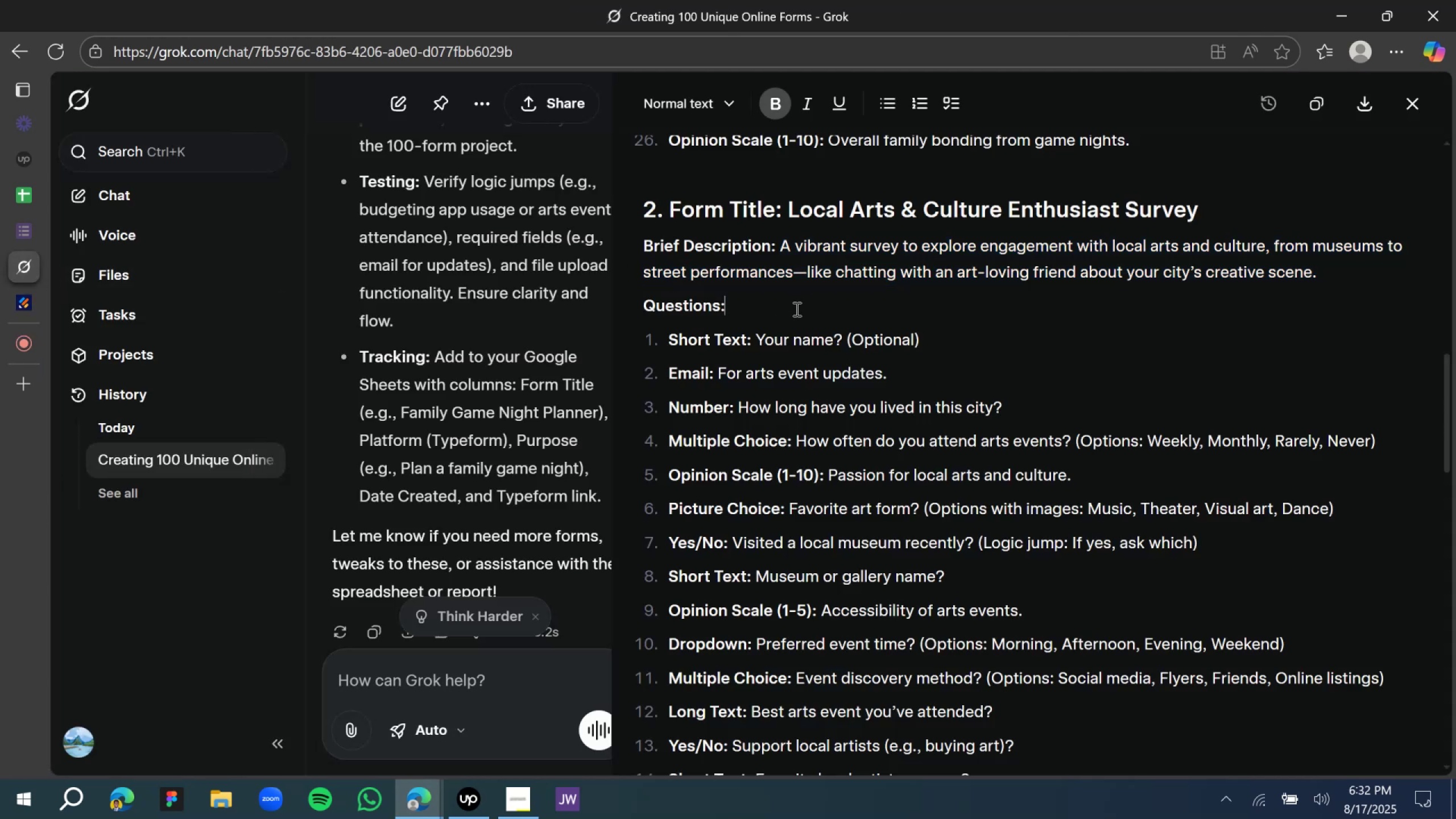 
scroll: coordinate [796, 315], scroll_direction: down, amount: 1.0
 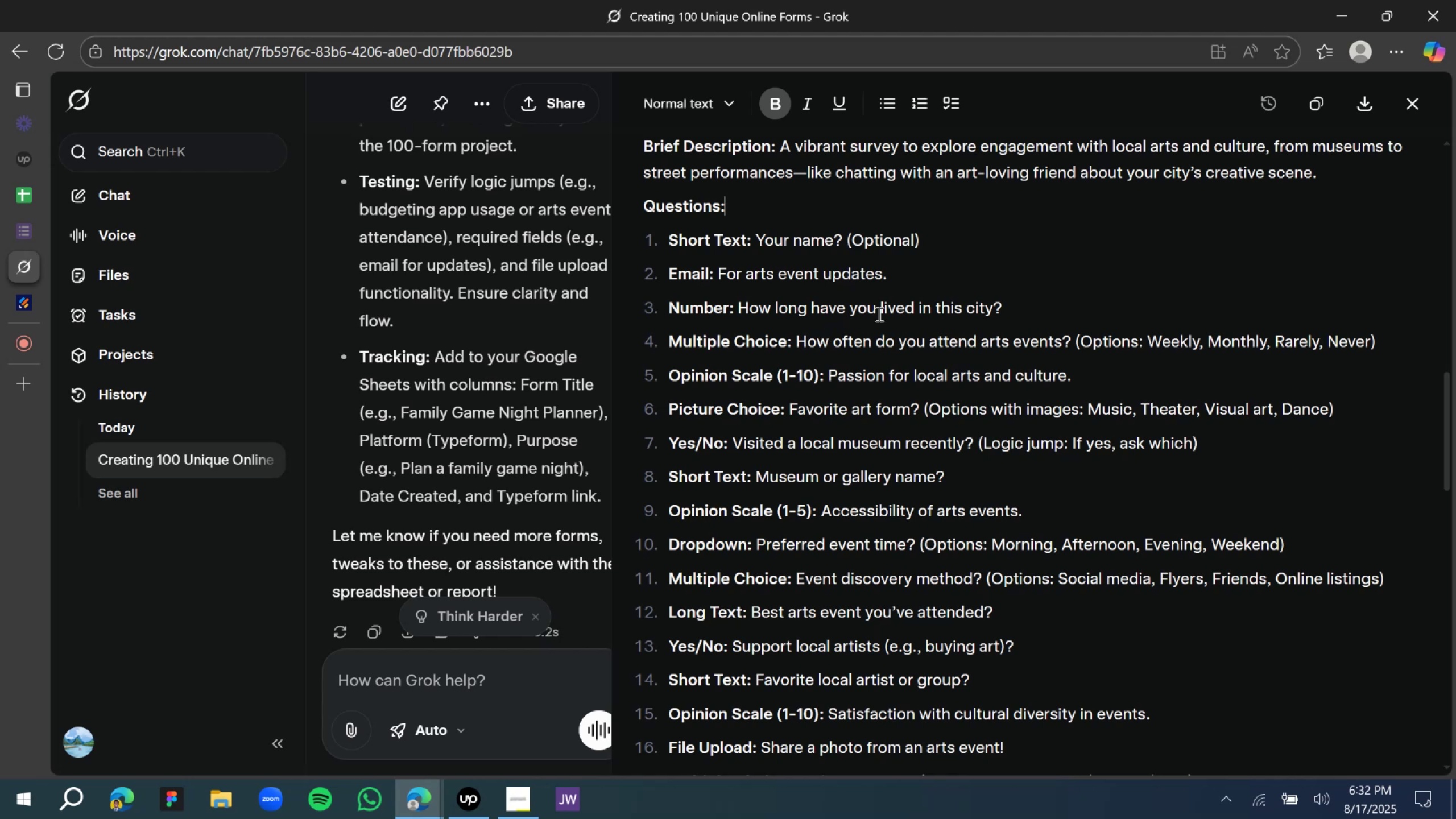 
wait(13.93)
 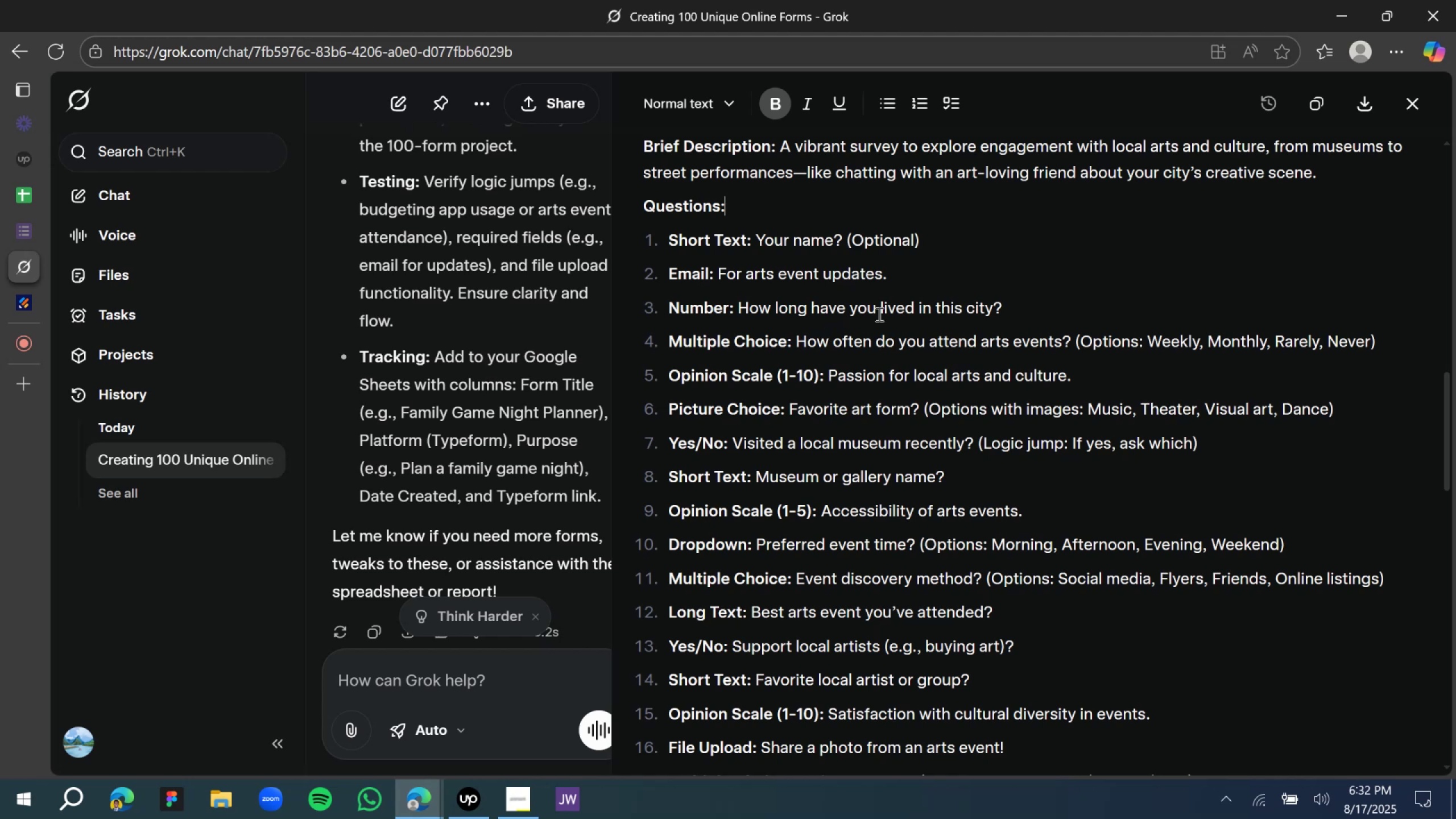 
left_click([100, 301])
 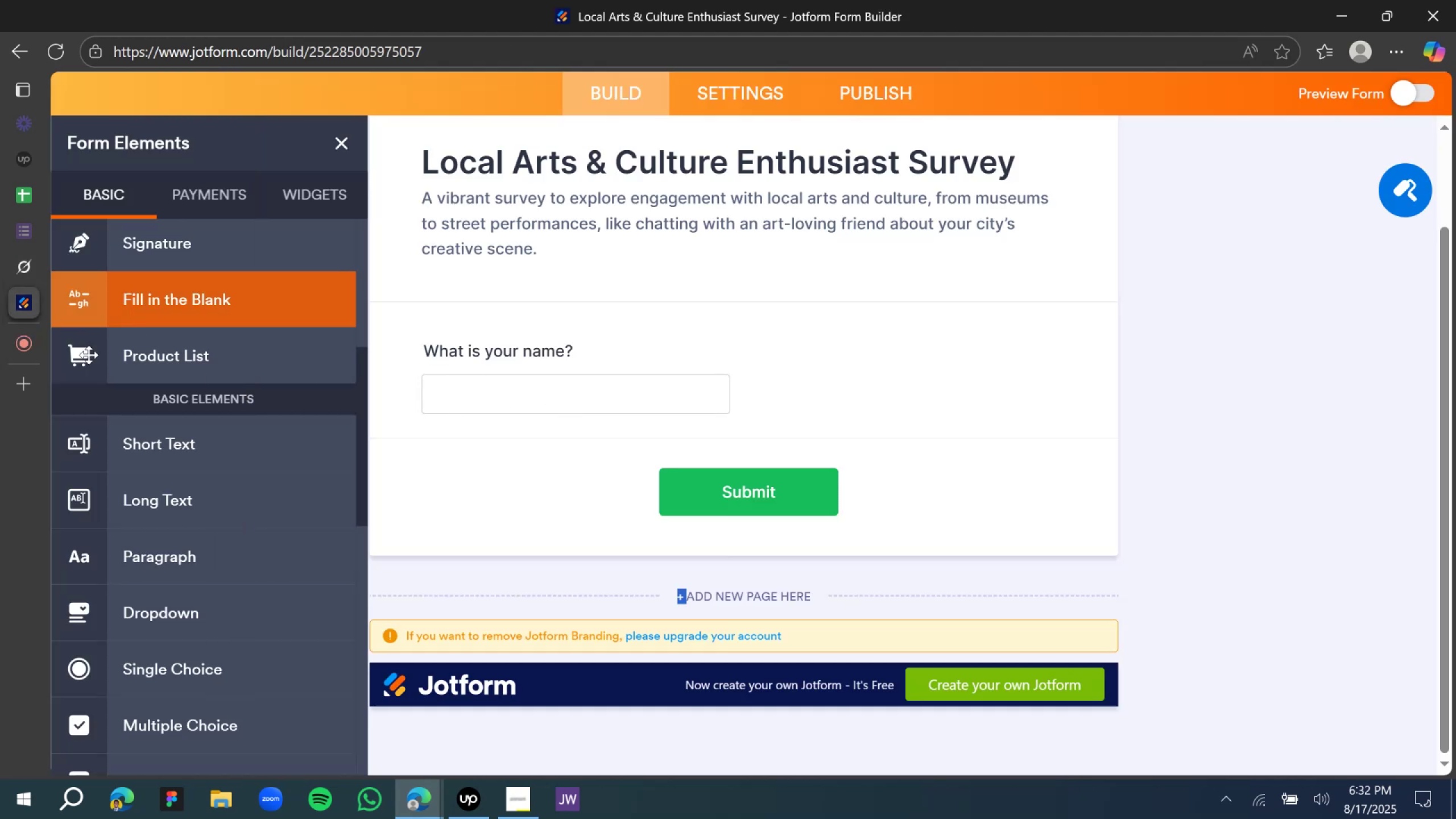 
scroll: coordinate [223, 491], scroll_direction: down, amount: 3.0
 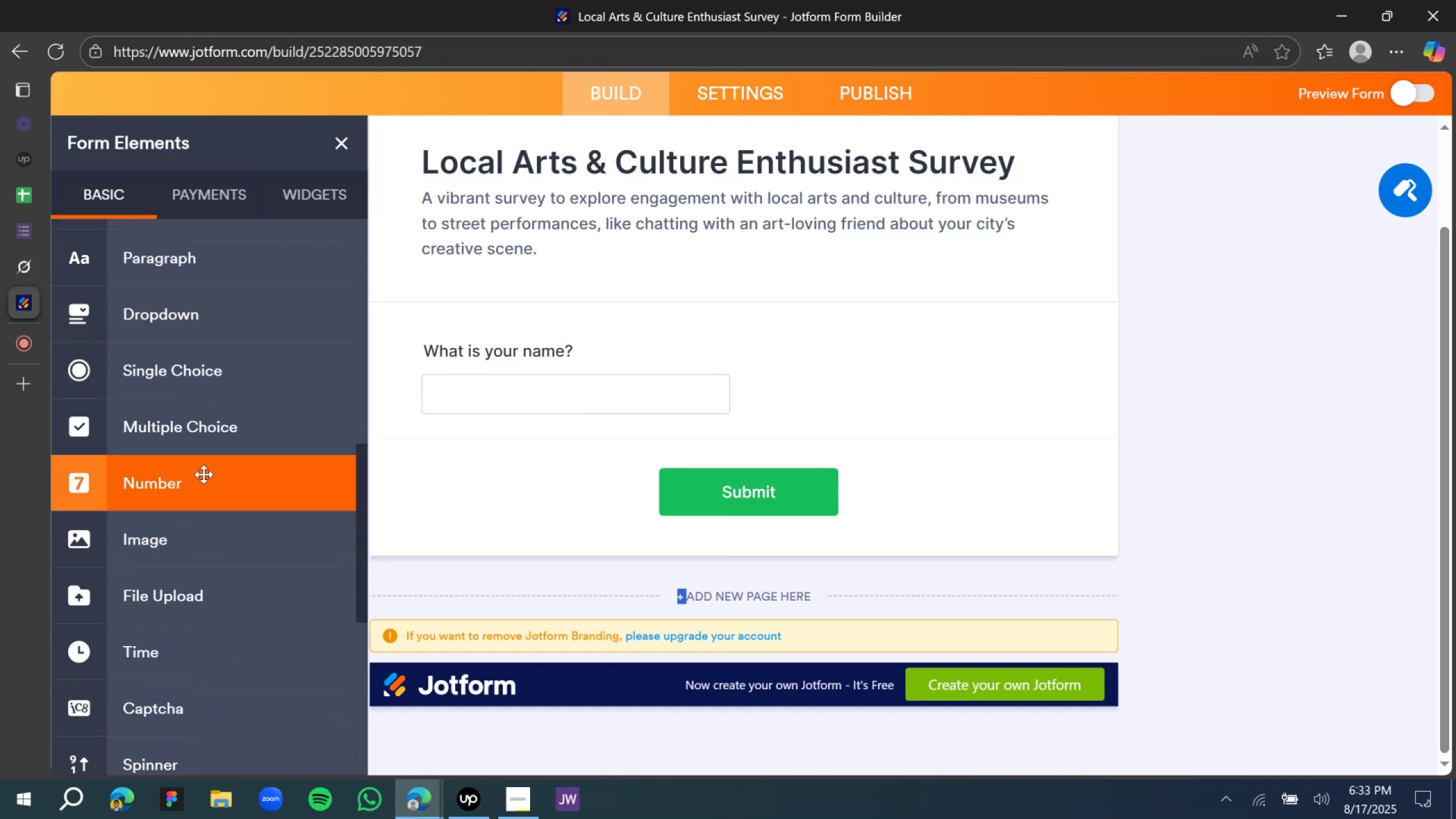 
scroll: coordinate [163, 439], scroll_direction: up, amount: 7.0
 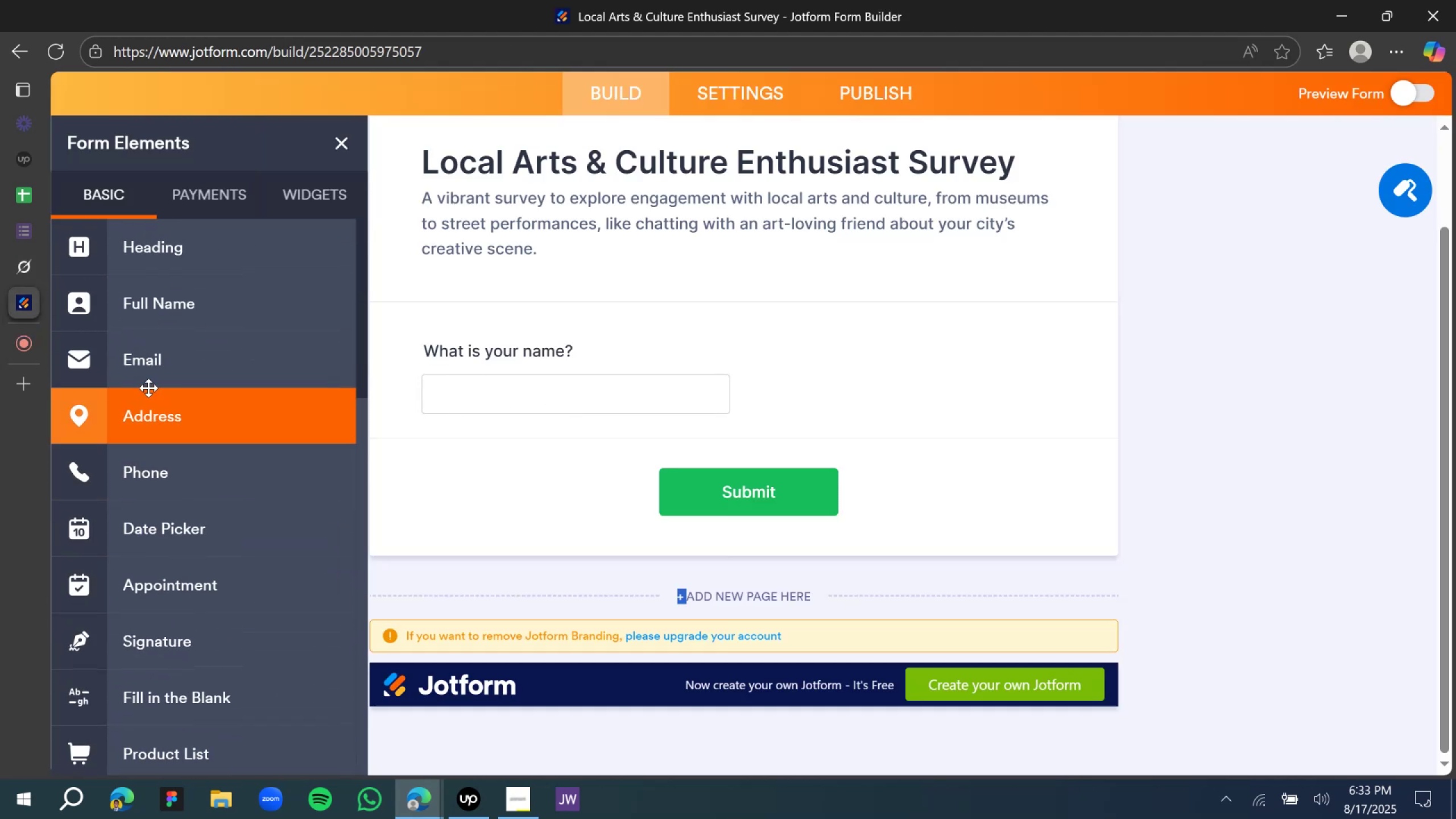 
left_click_drag(start_coordinate=[147, 374], to_coordinate=[664, 485])
 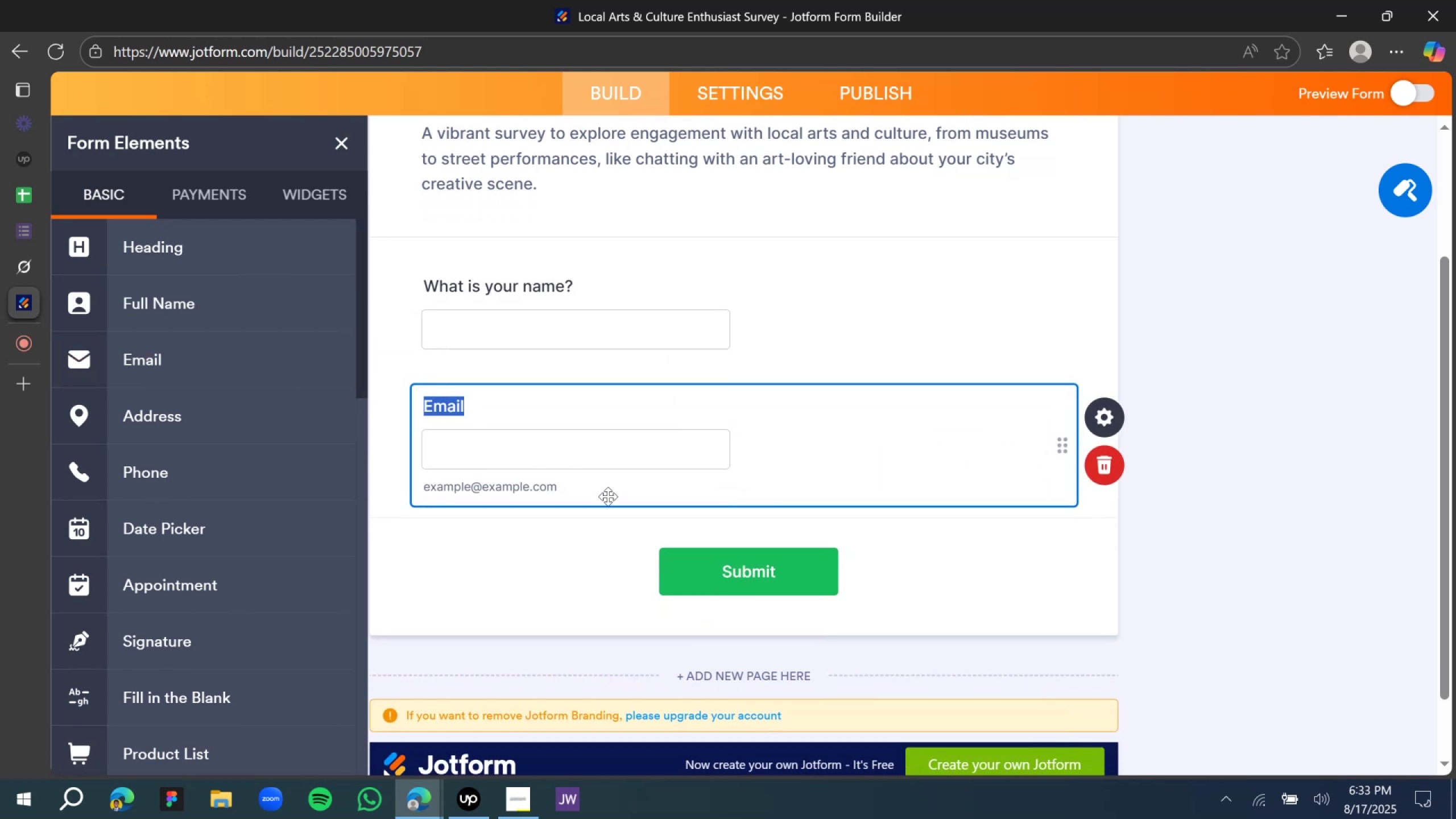 
type(What is your email address?)
 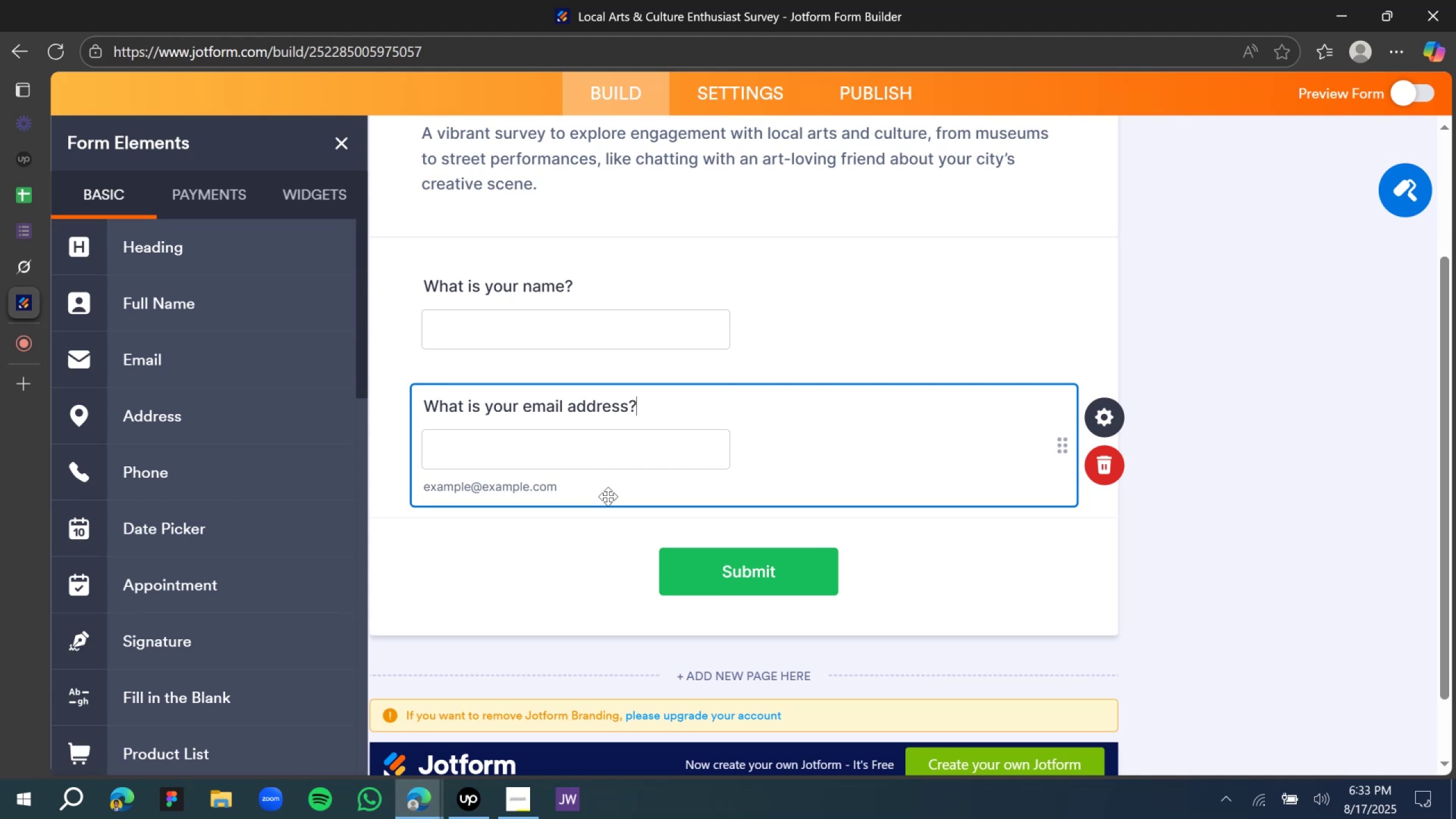 
wait(11.29)
 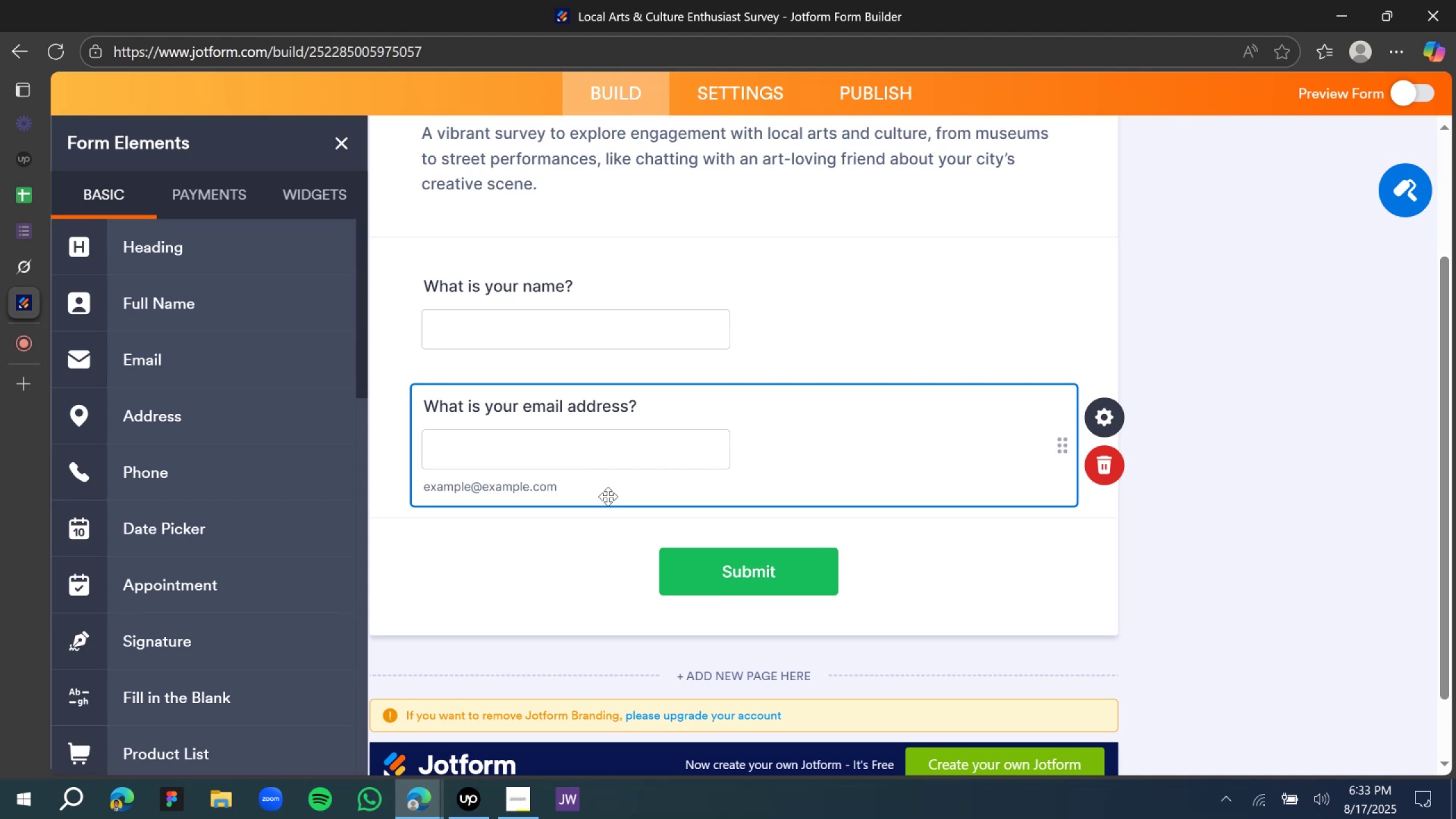 
left_click([1211, 365])
 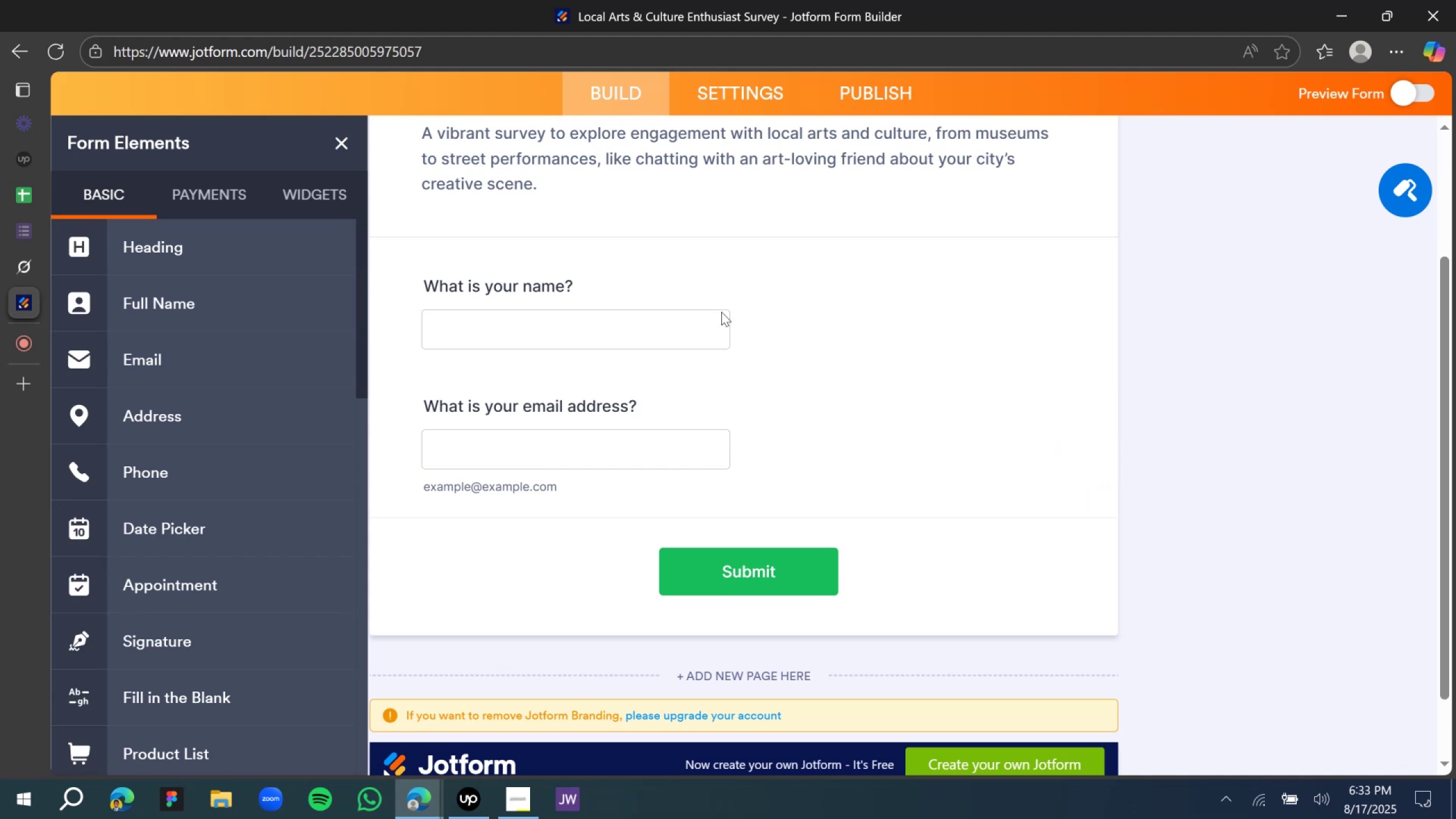 
scroll: coordinate [706, 328], scroll_direction: down, amount: 2.0
 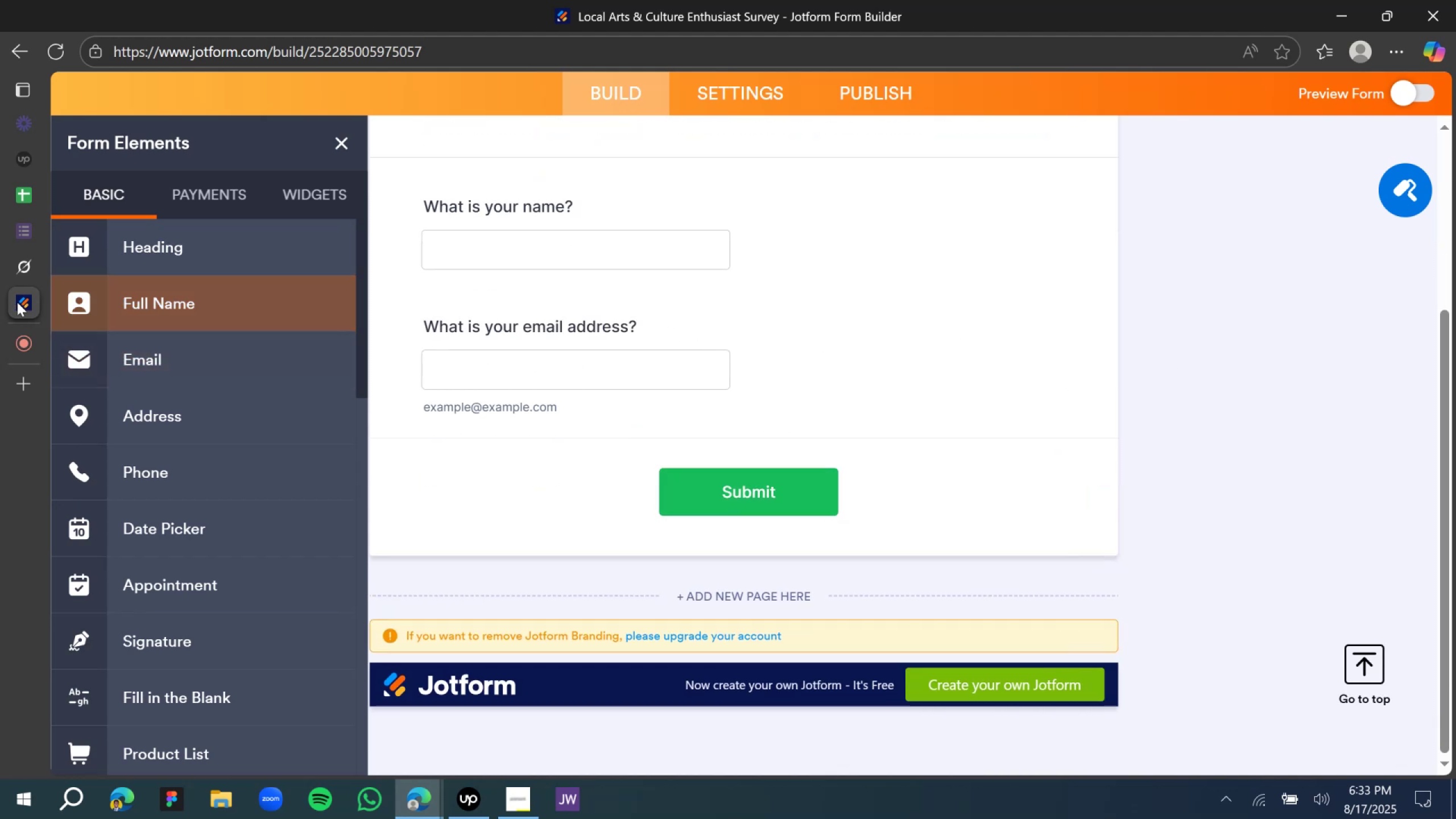 
left_click([16, 302])
 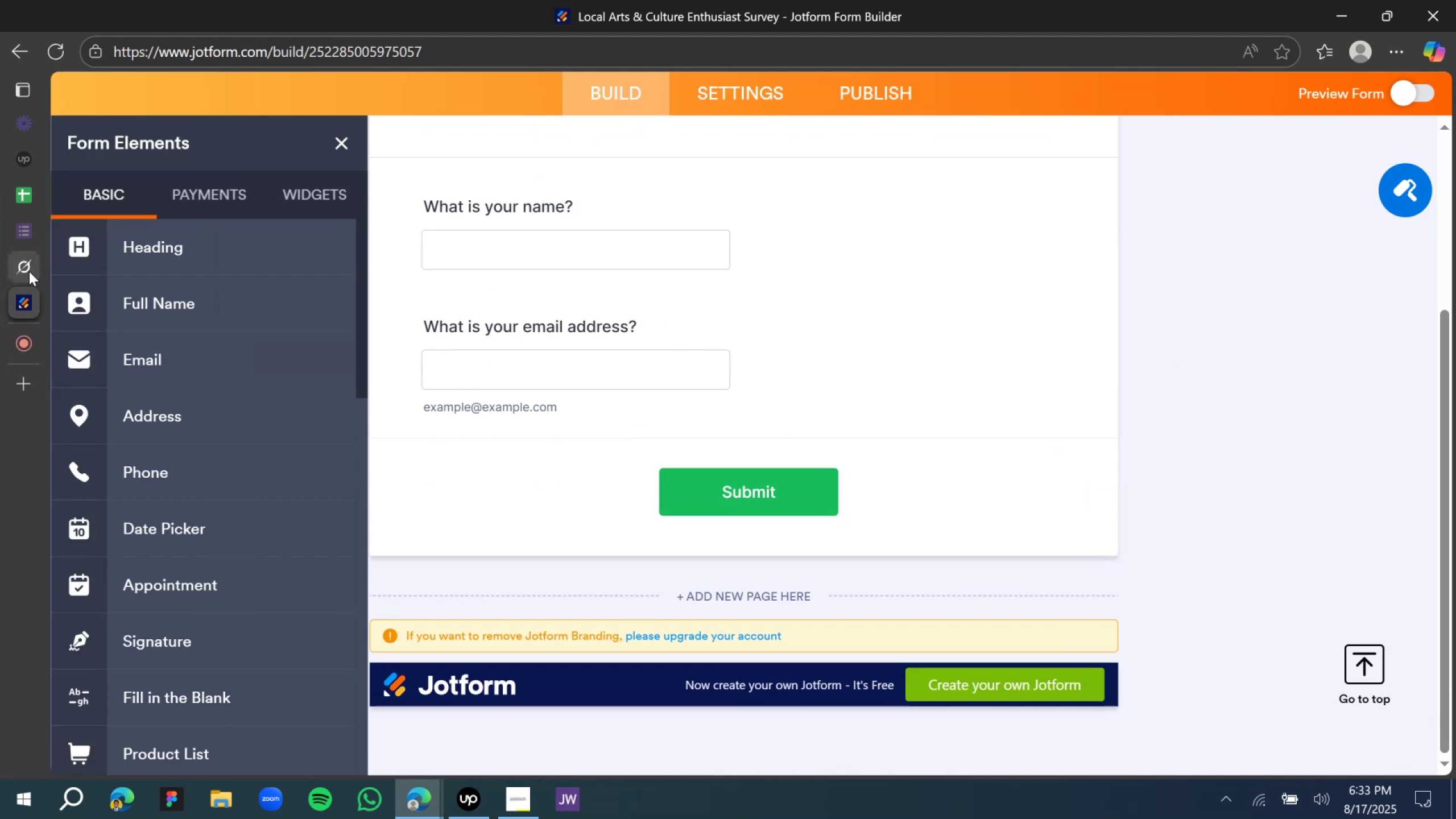 
left_click([29, 271])
 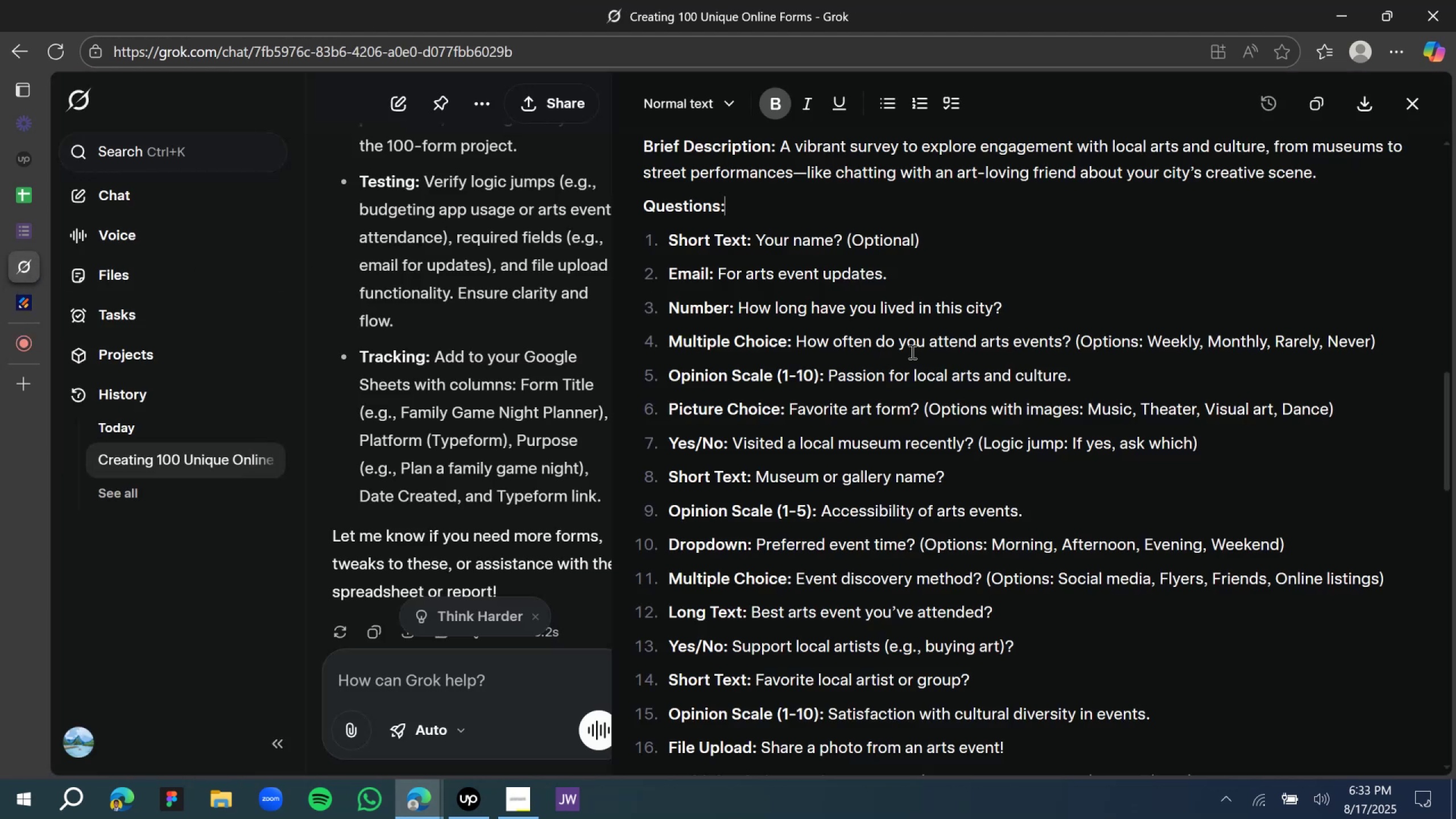 
left_click_drag(start_coordinate=[1010, 311], to_coordinate=[743, 317])
 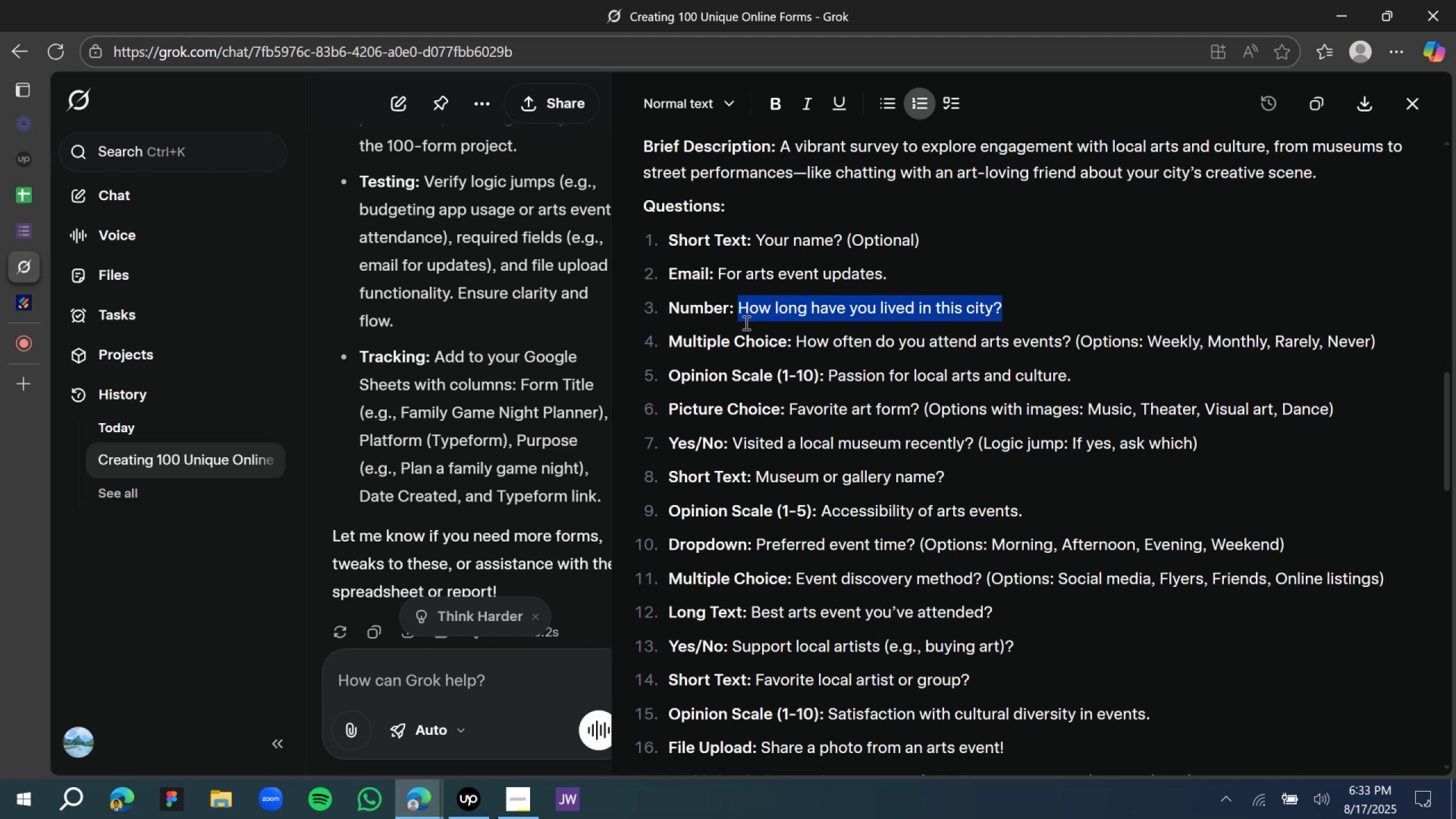 
key(Control+C)
 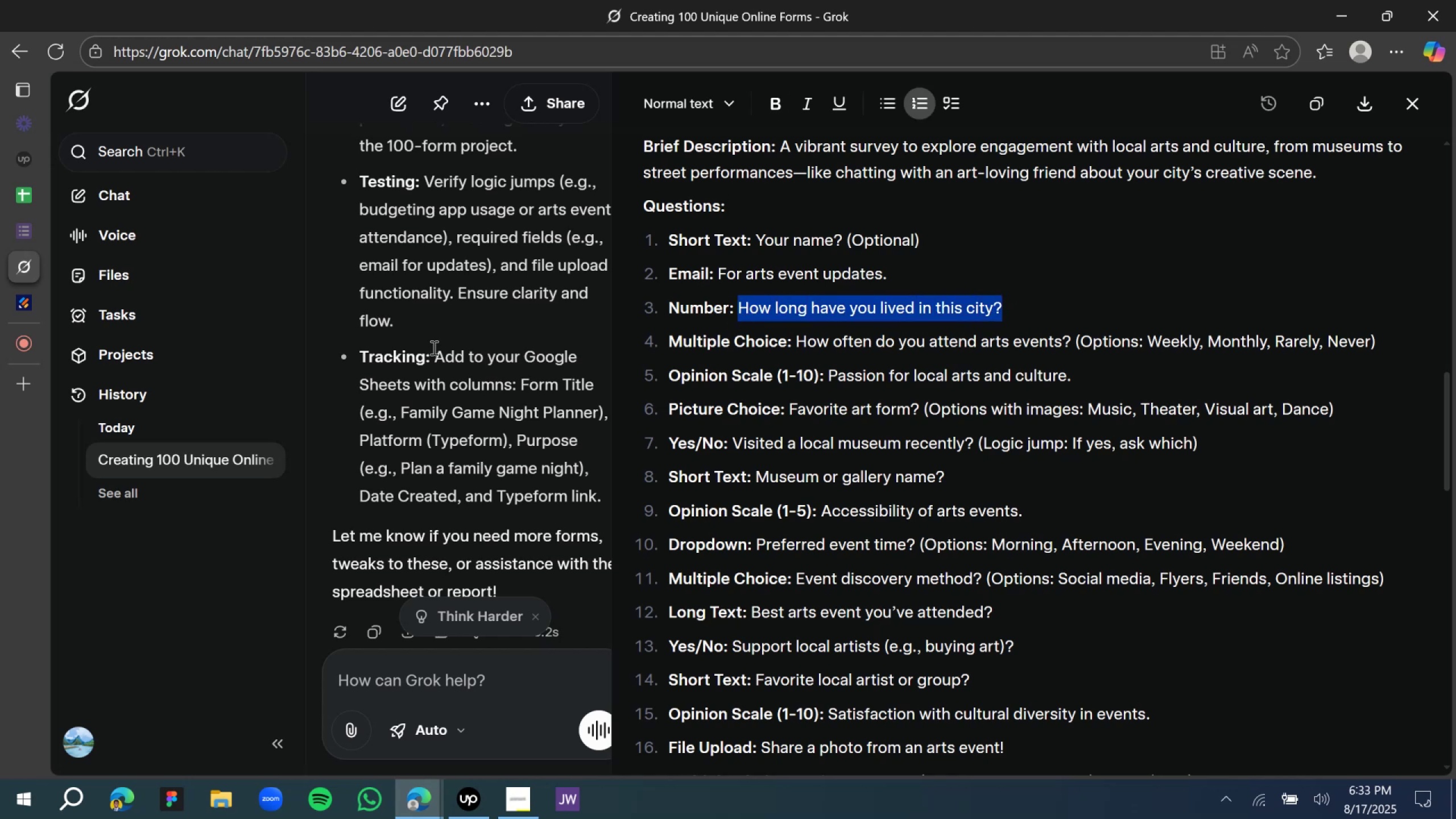 
key(Control+C)
 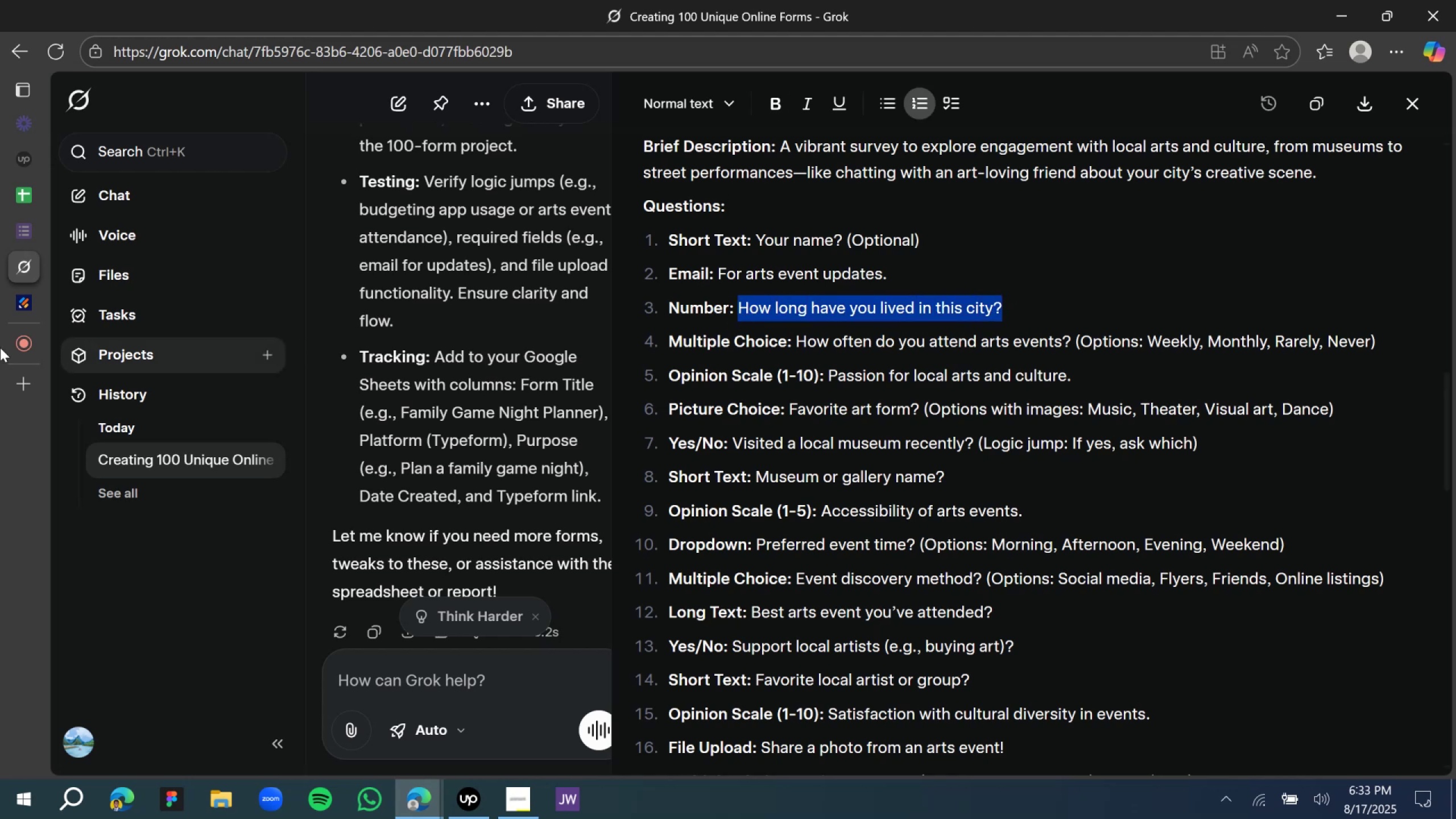 
key(Control+C)
 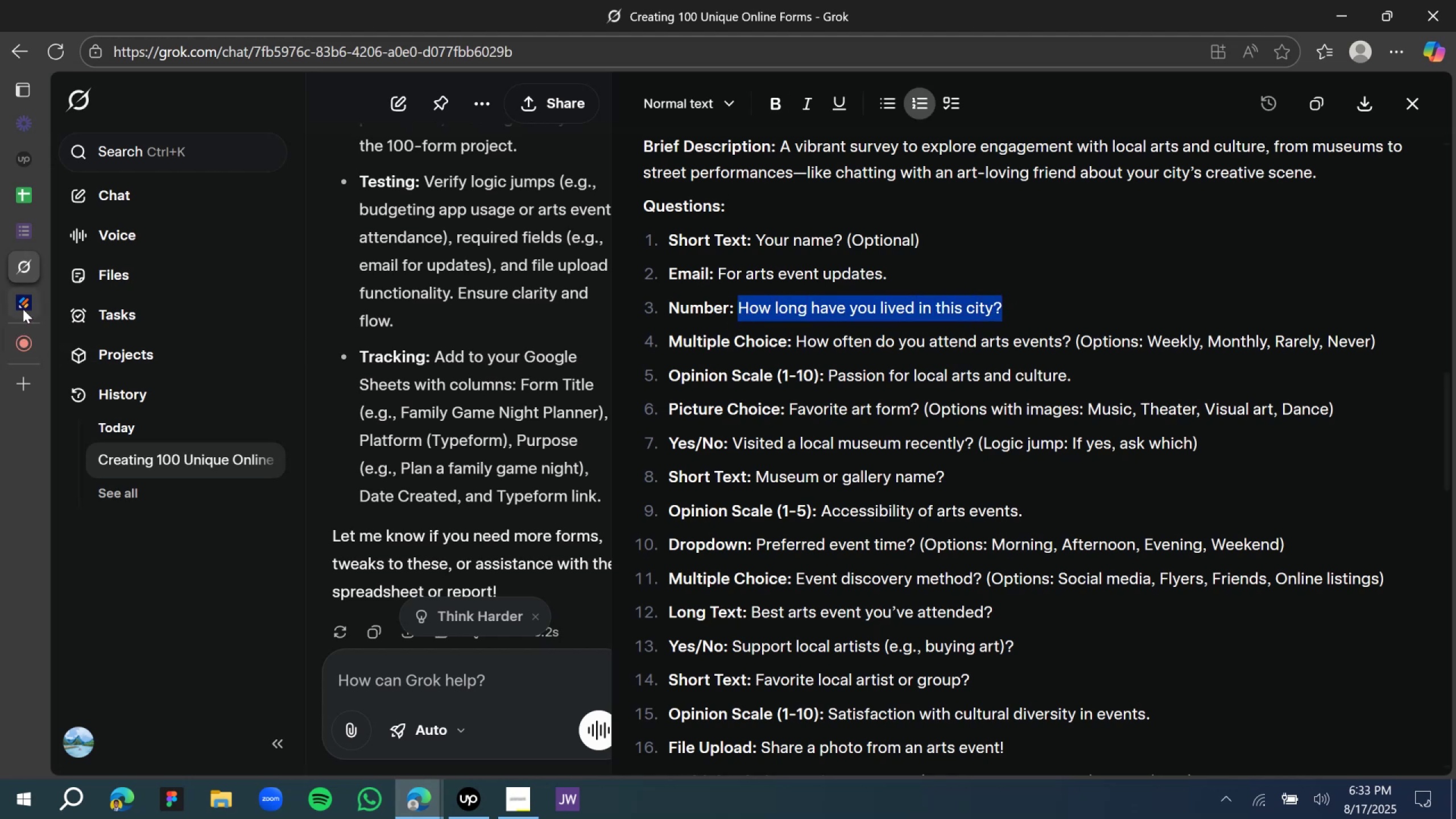 
left_click([24, 307])
 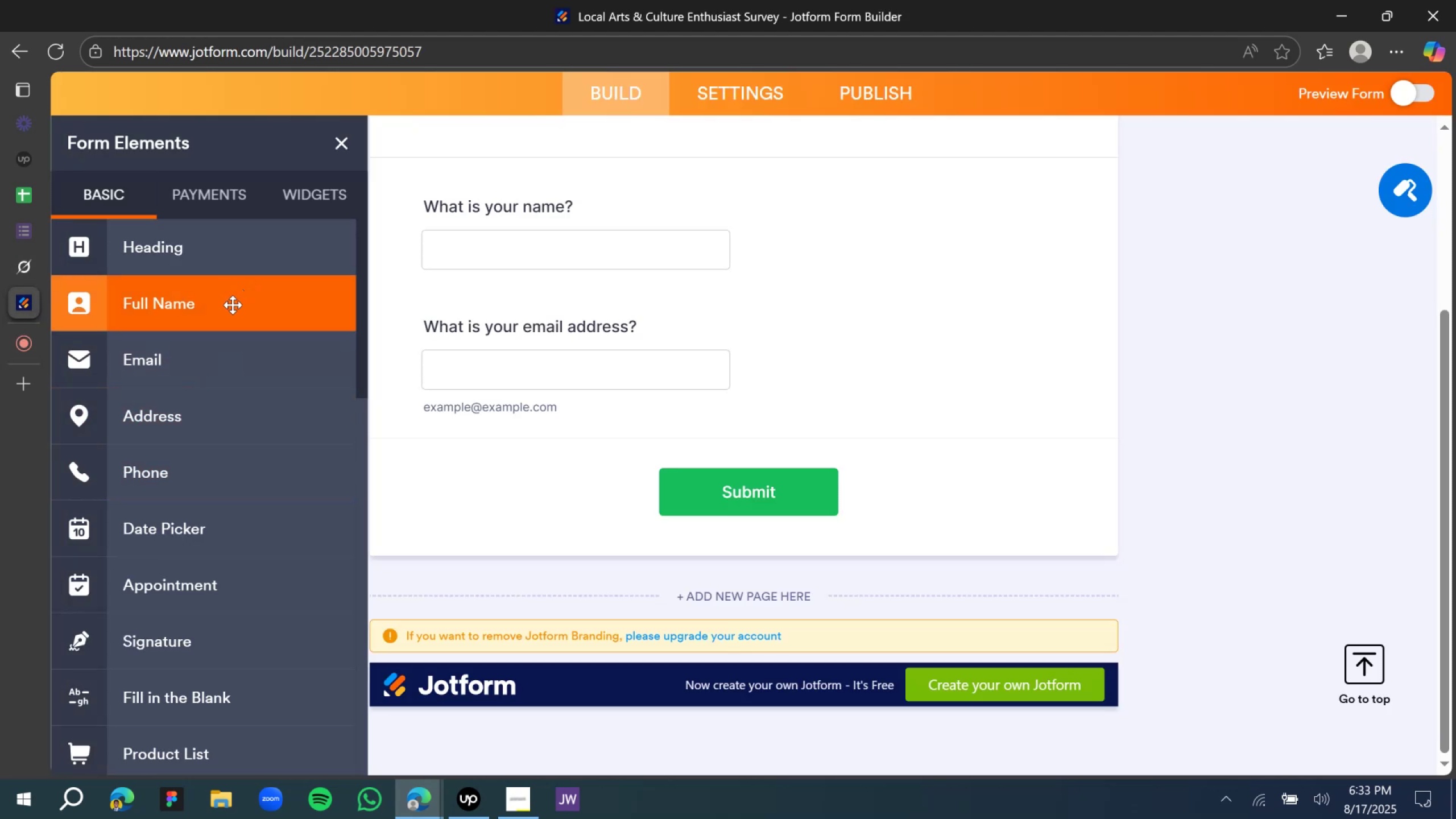 
scroll: coordinate [231, 400], scroll_direction: up, amount: 1.0
 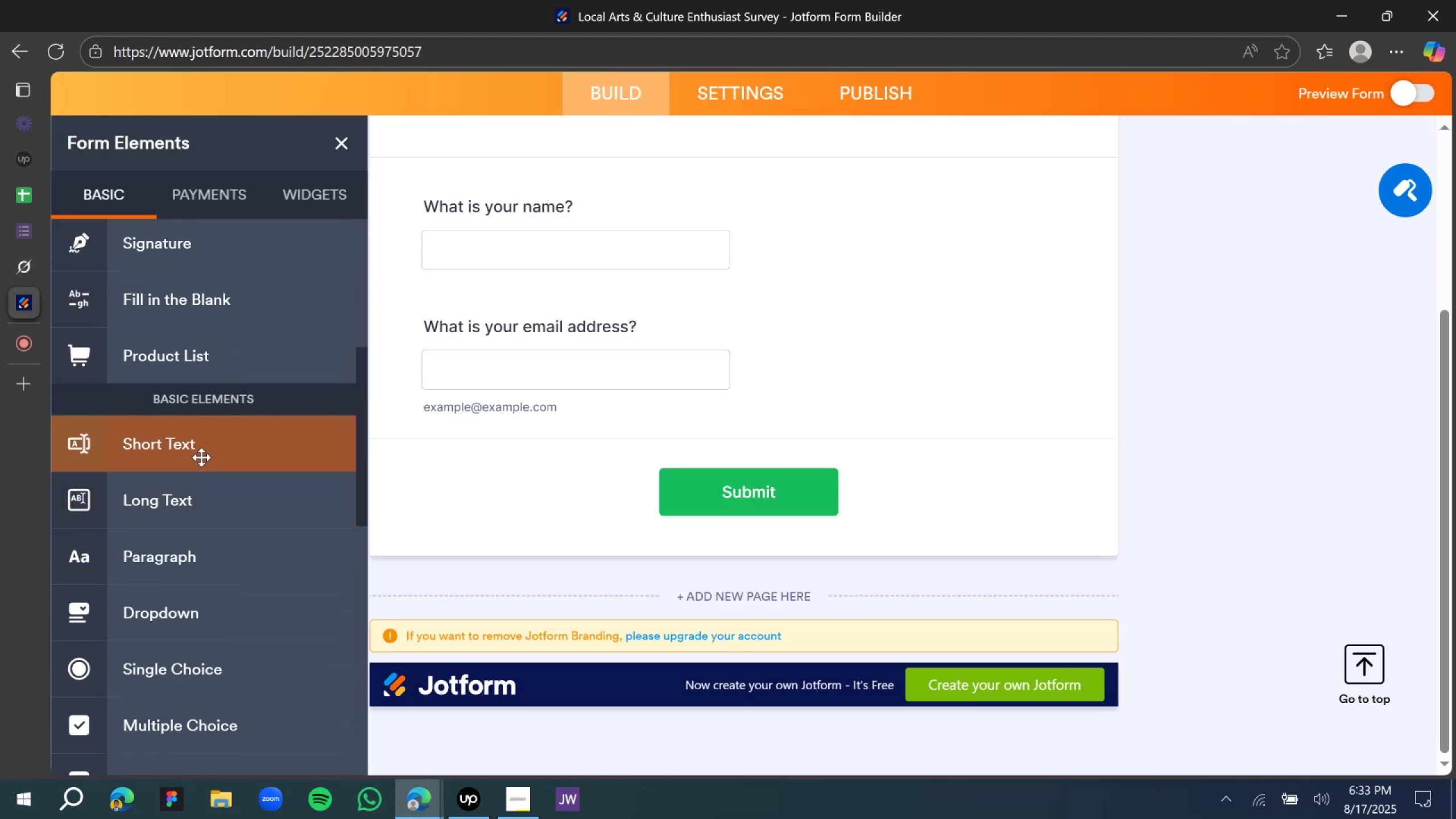 
left_click_drag(start_coordinate=[198, 456], to_coordinate=[522, 465])
 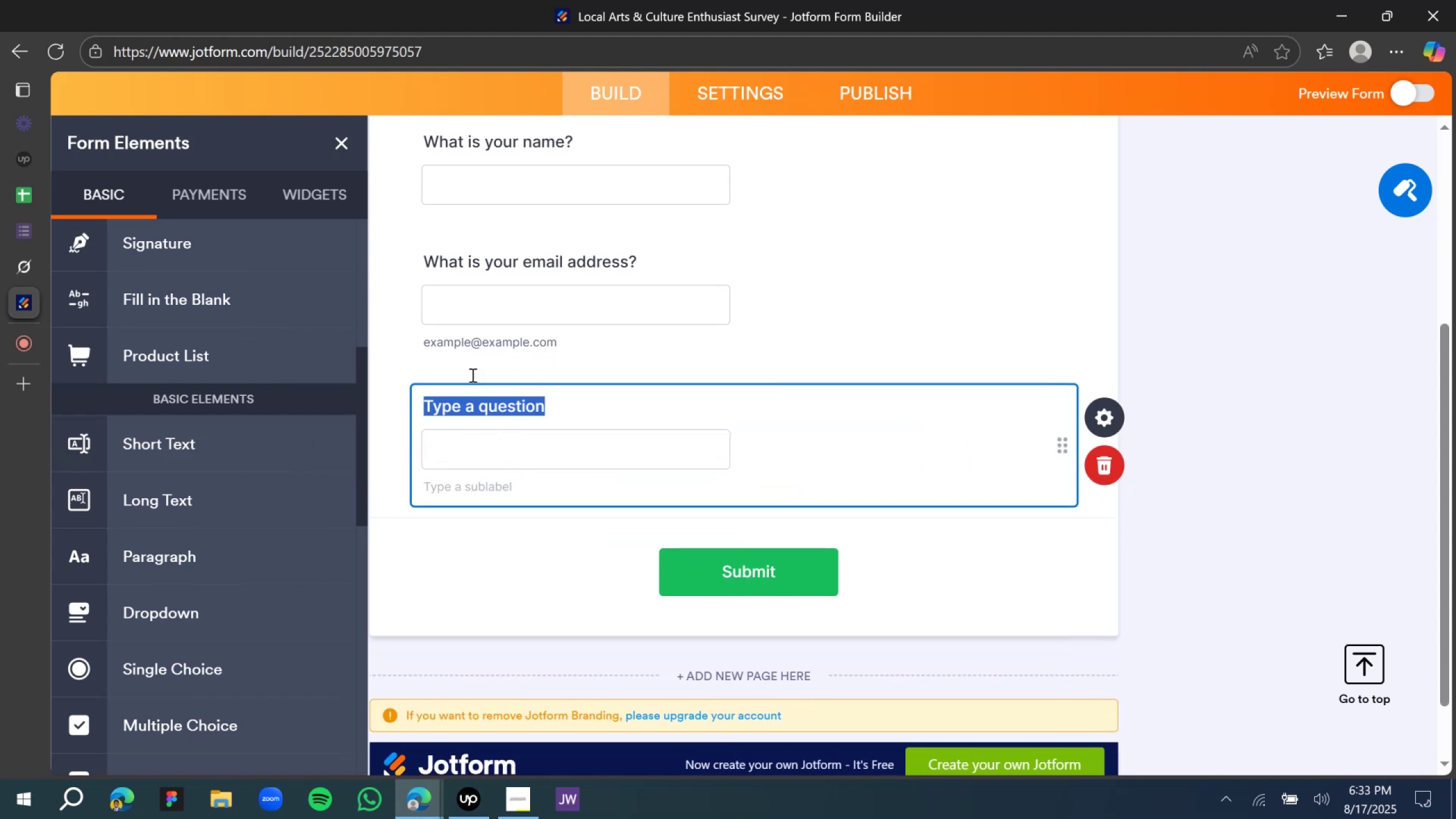 
type(For how long have you lived in this city?)
 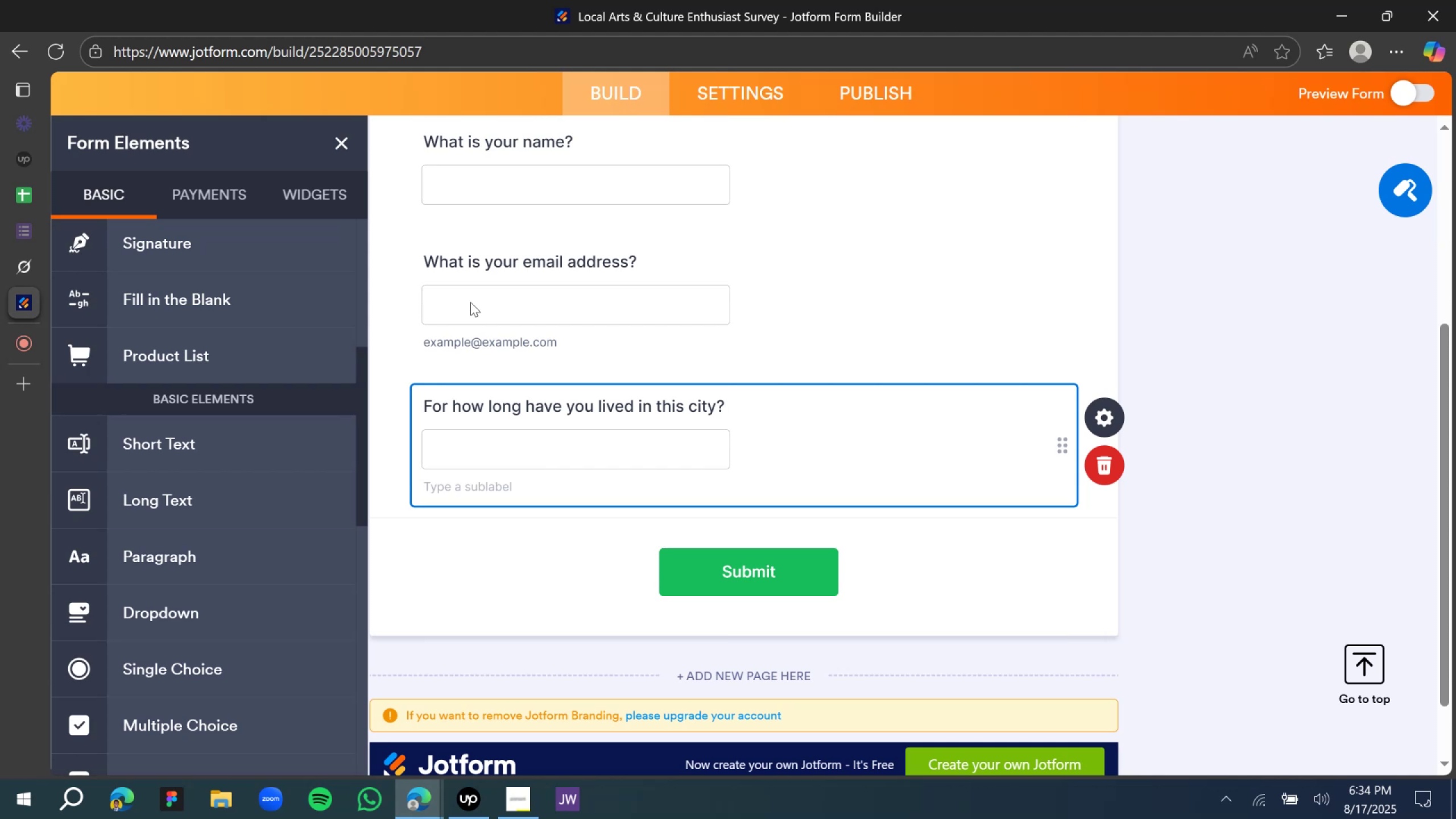 
wait(15.39)
 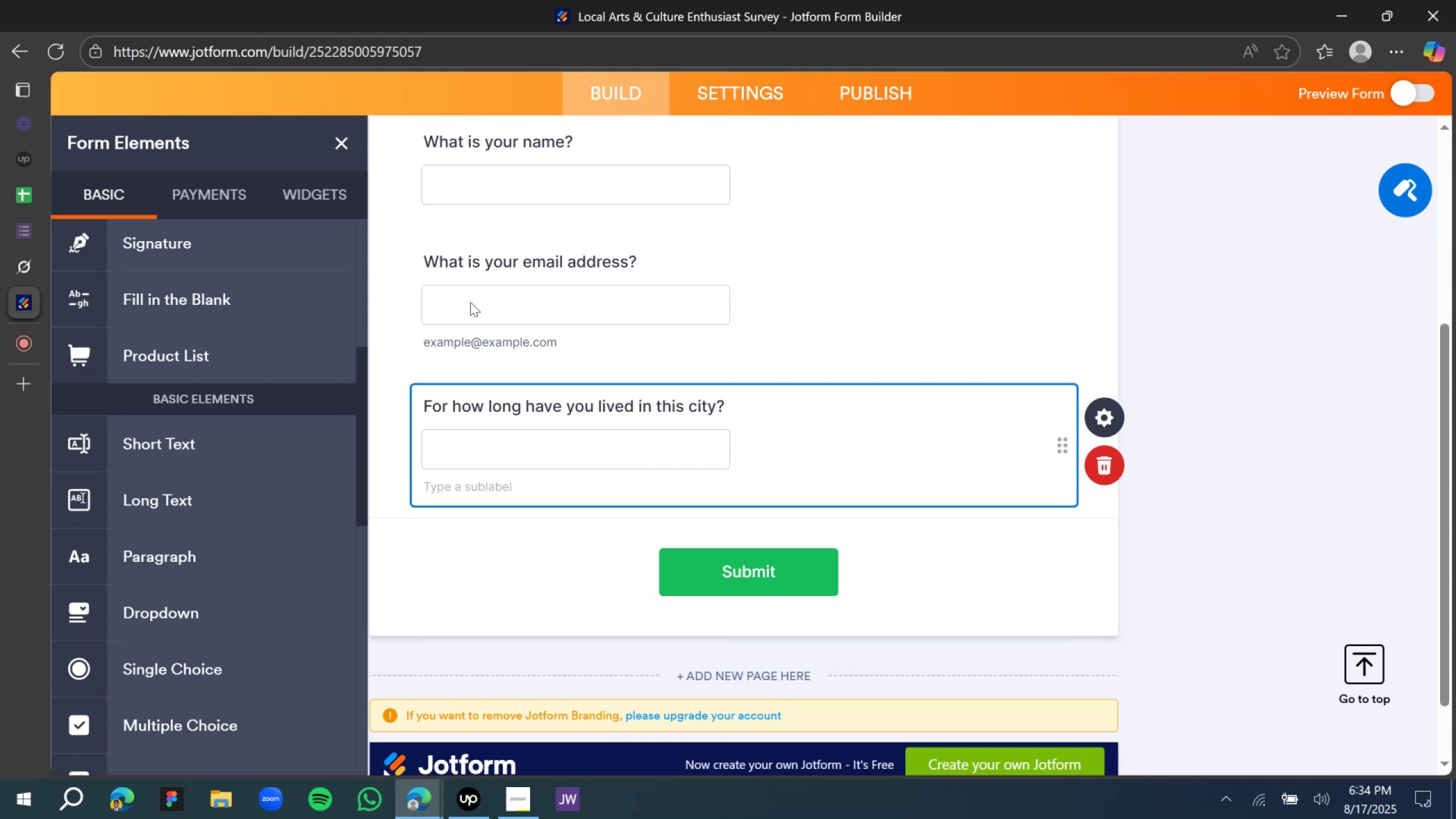 
left_click([1093, 424])
 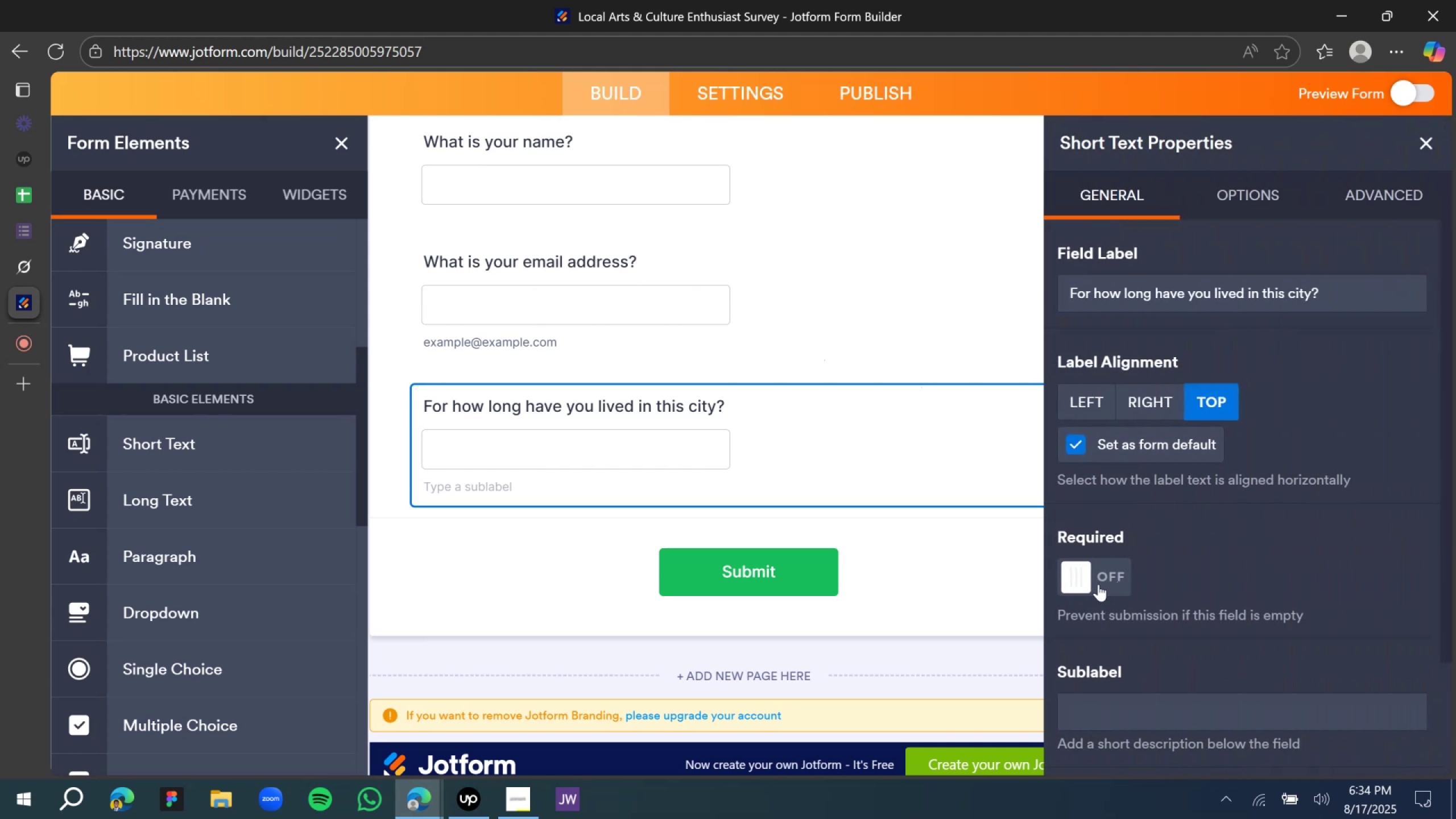 
left_click([1090, 590])
 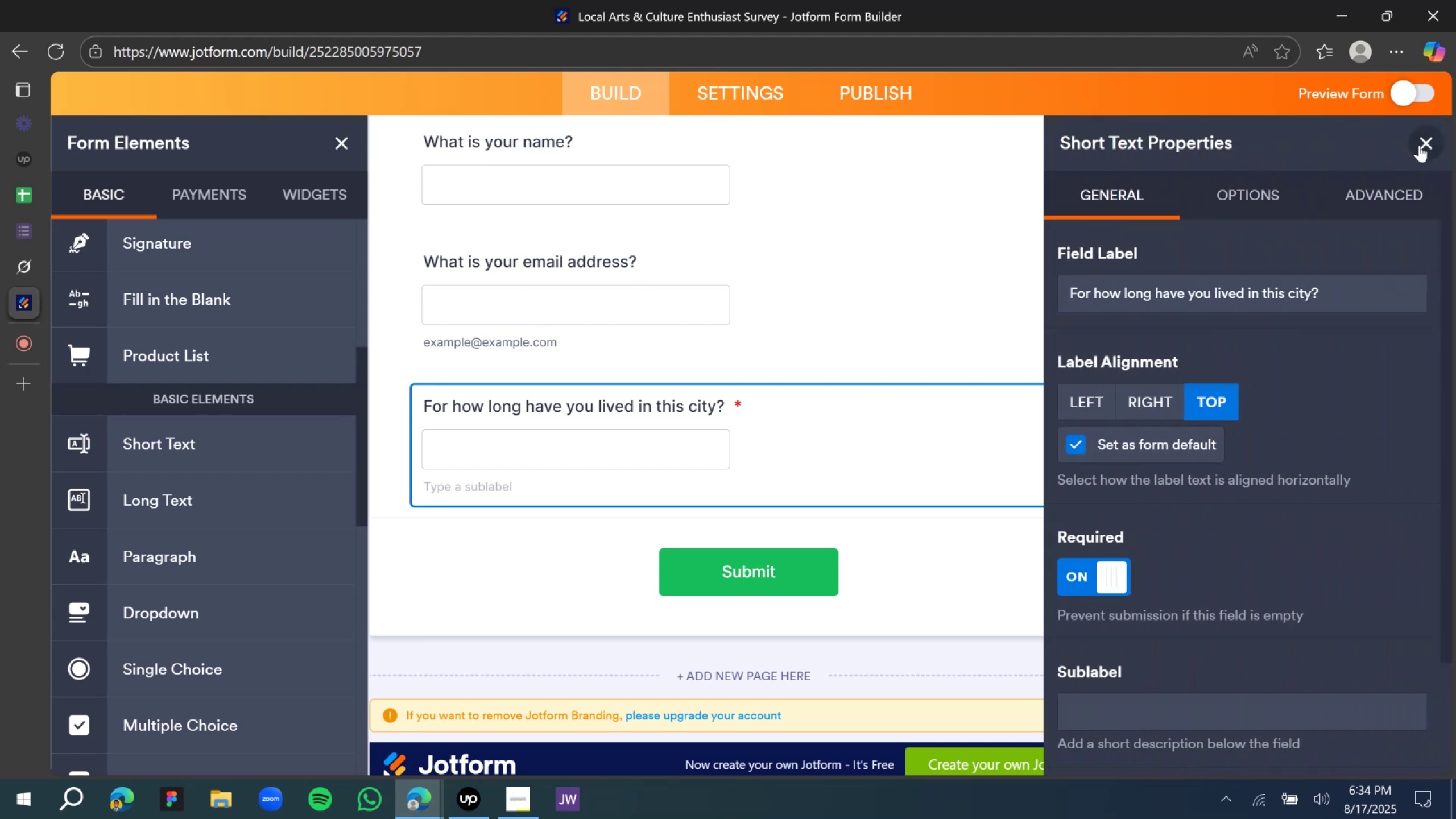 
left_click([1421, 146])
 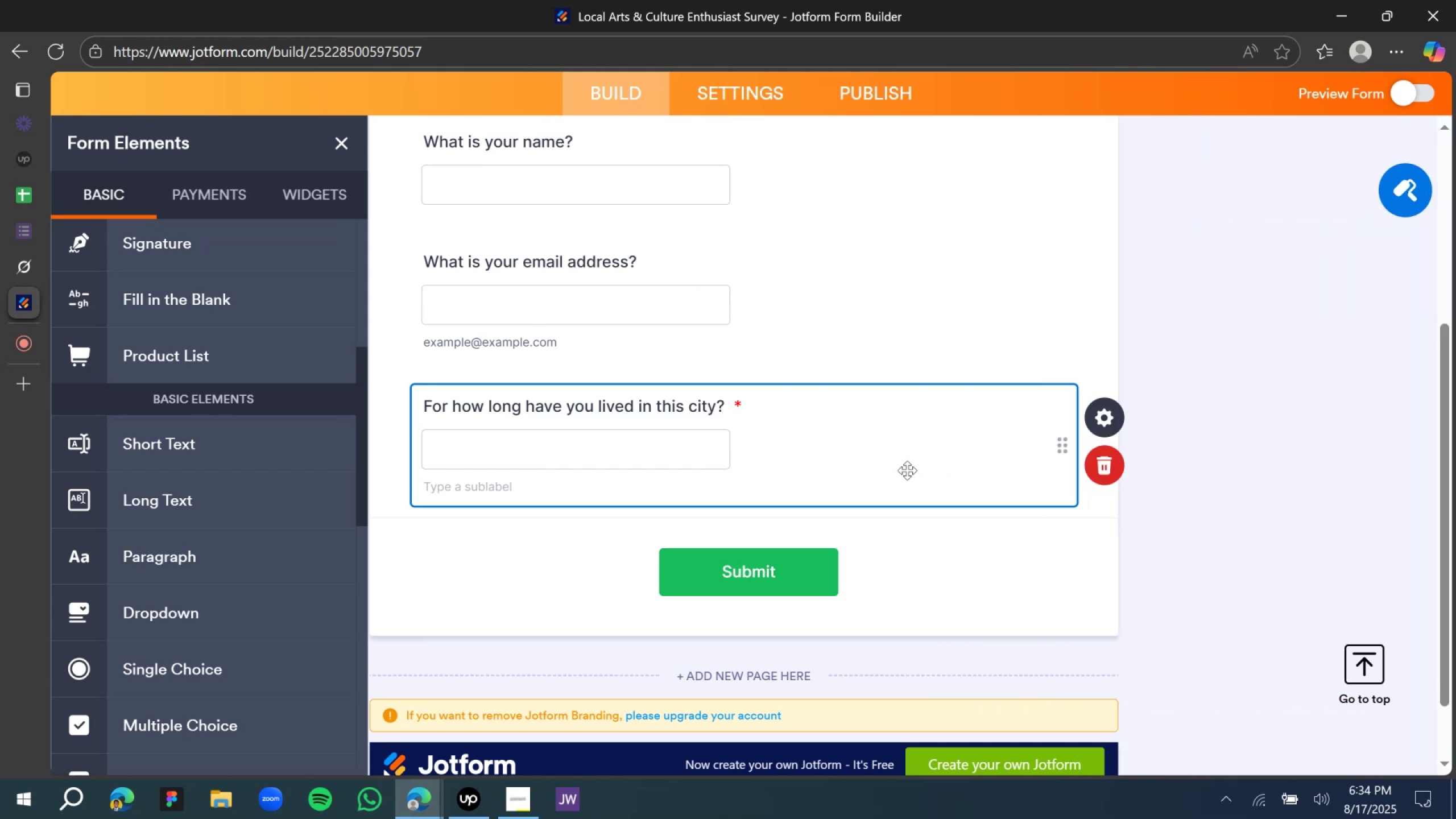 
scroll: coordinate [733, 466], scroll_direction: down, amount: 2.0
 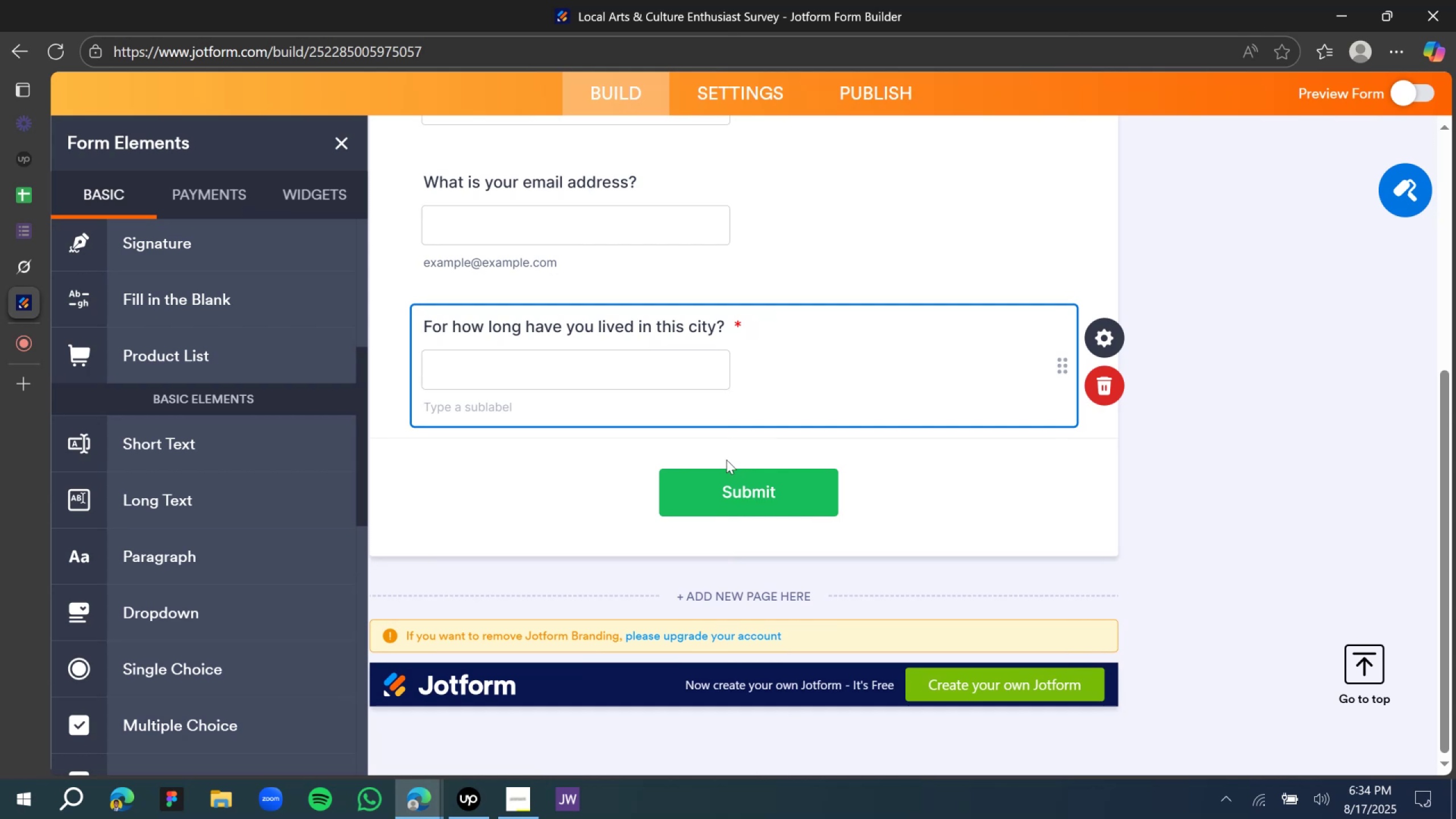 
wait(14.75)
 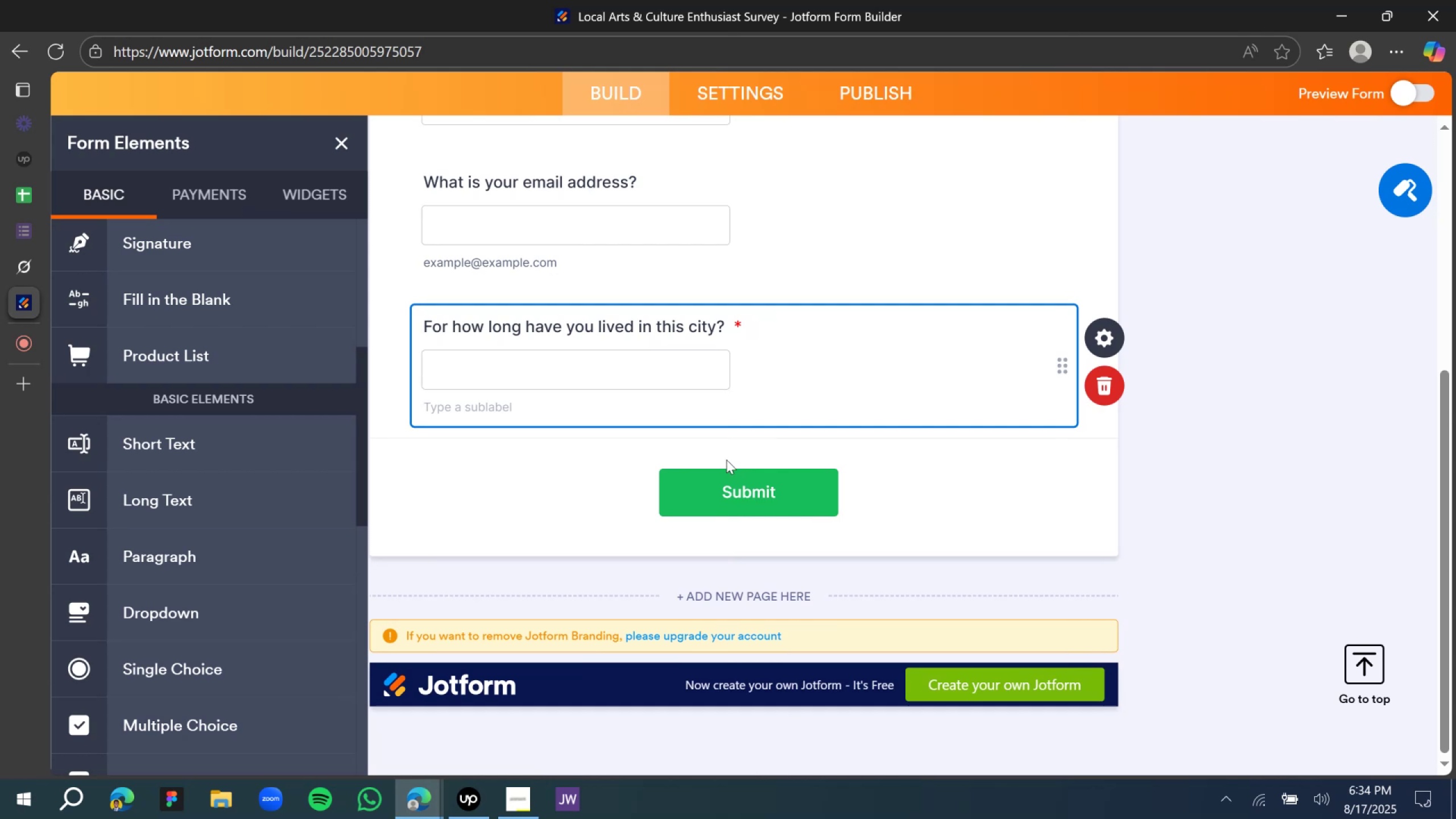 
scroll: coordinate [659, 444], scroll_direction: up, amount: 1.0
 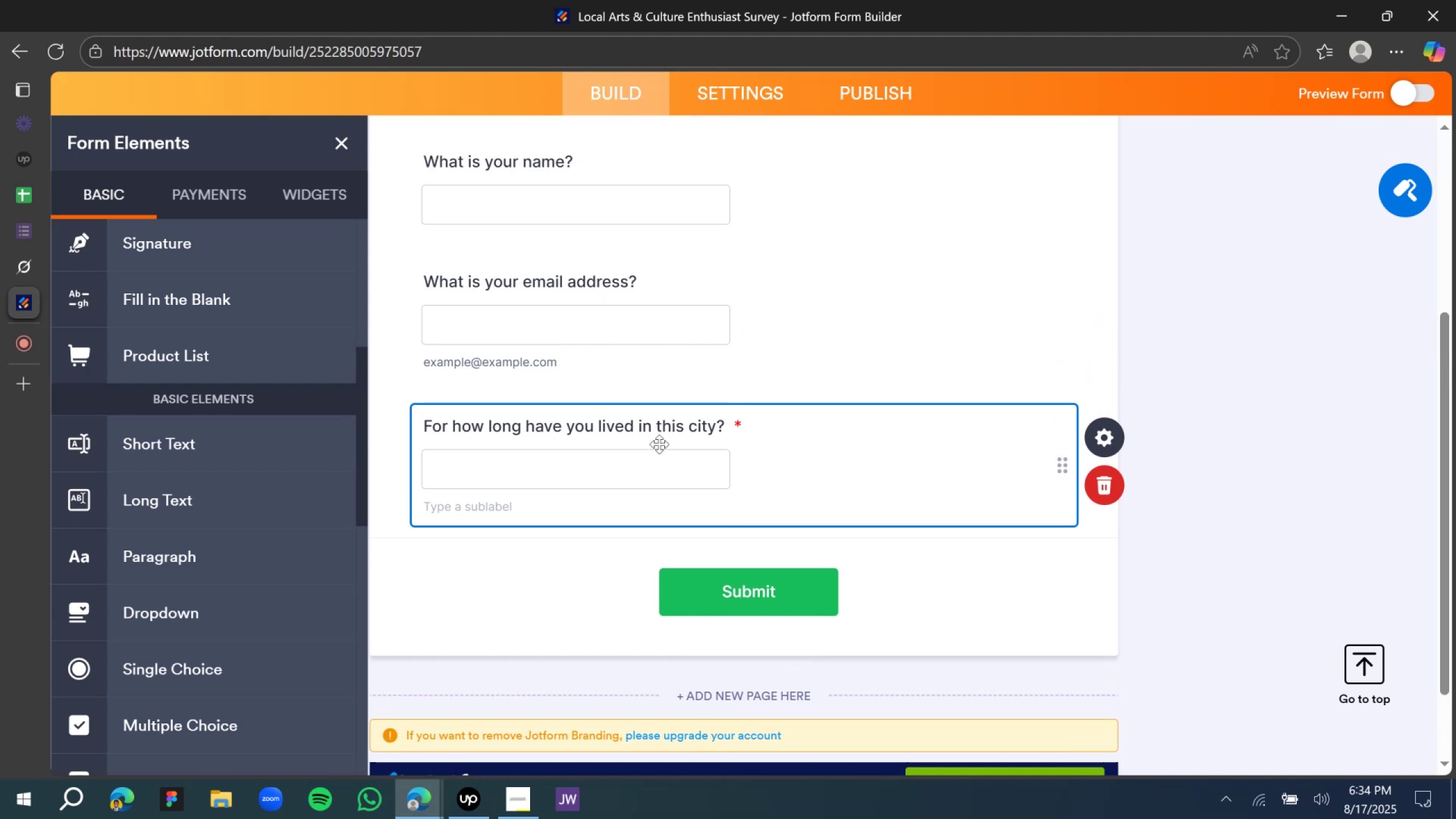 
scroll: coordinate [659, 452], scroll_direction: down, amount: 4.0
 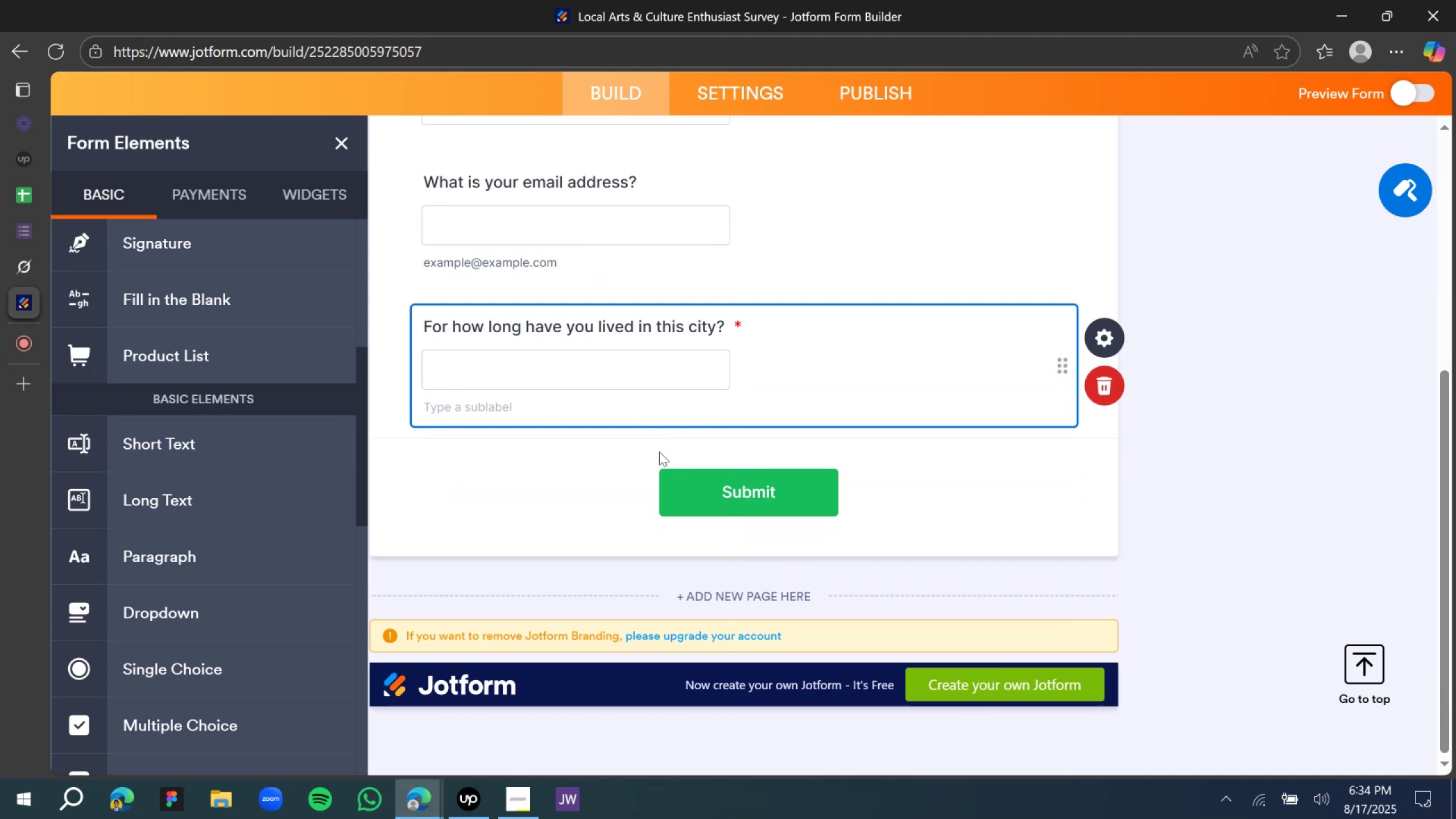 
wait(6.26)
 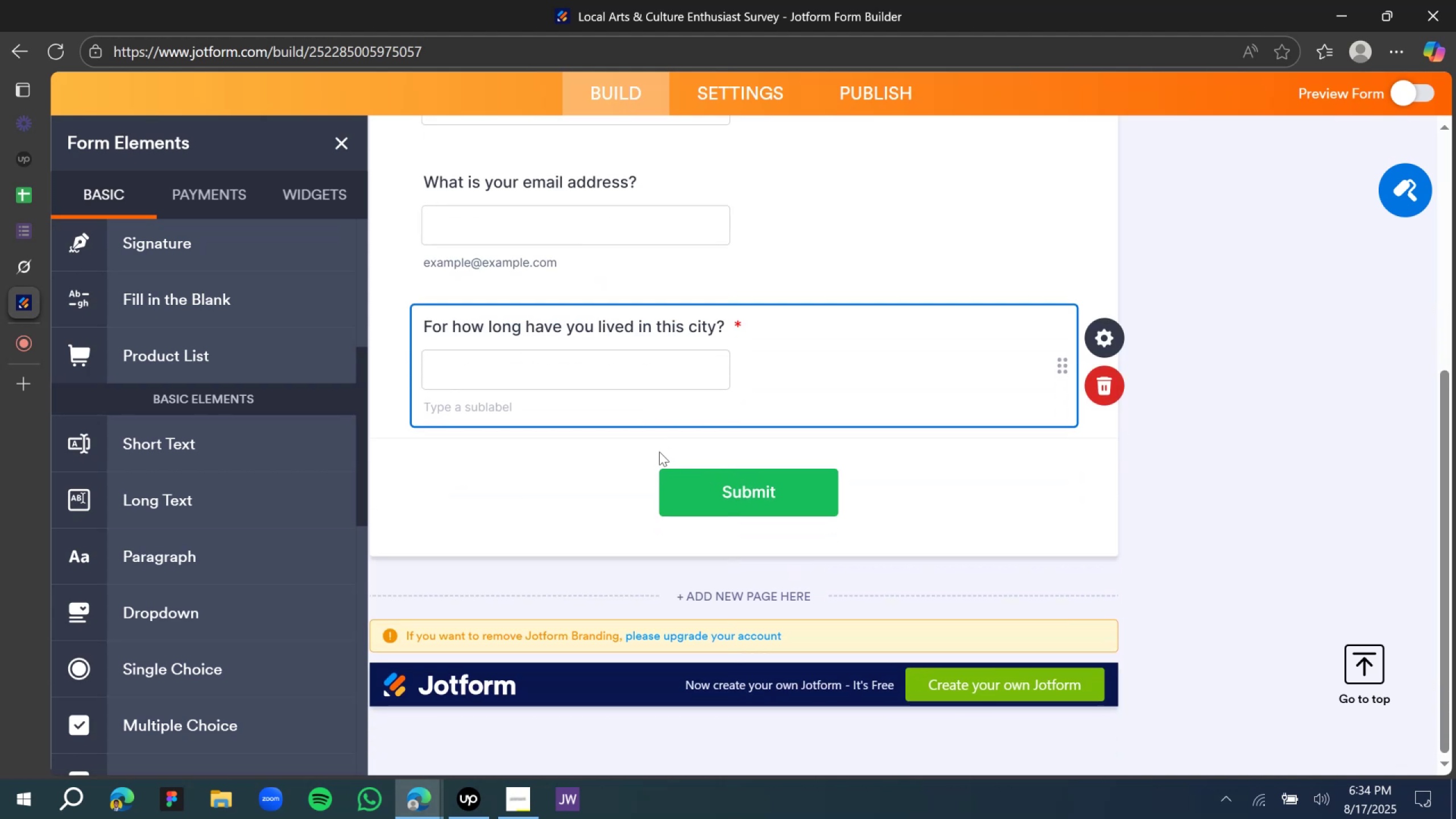 
left_click([1111, 337])
 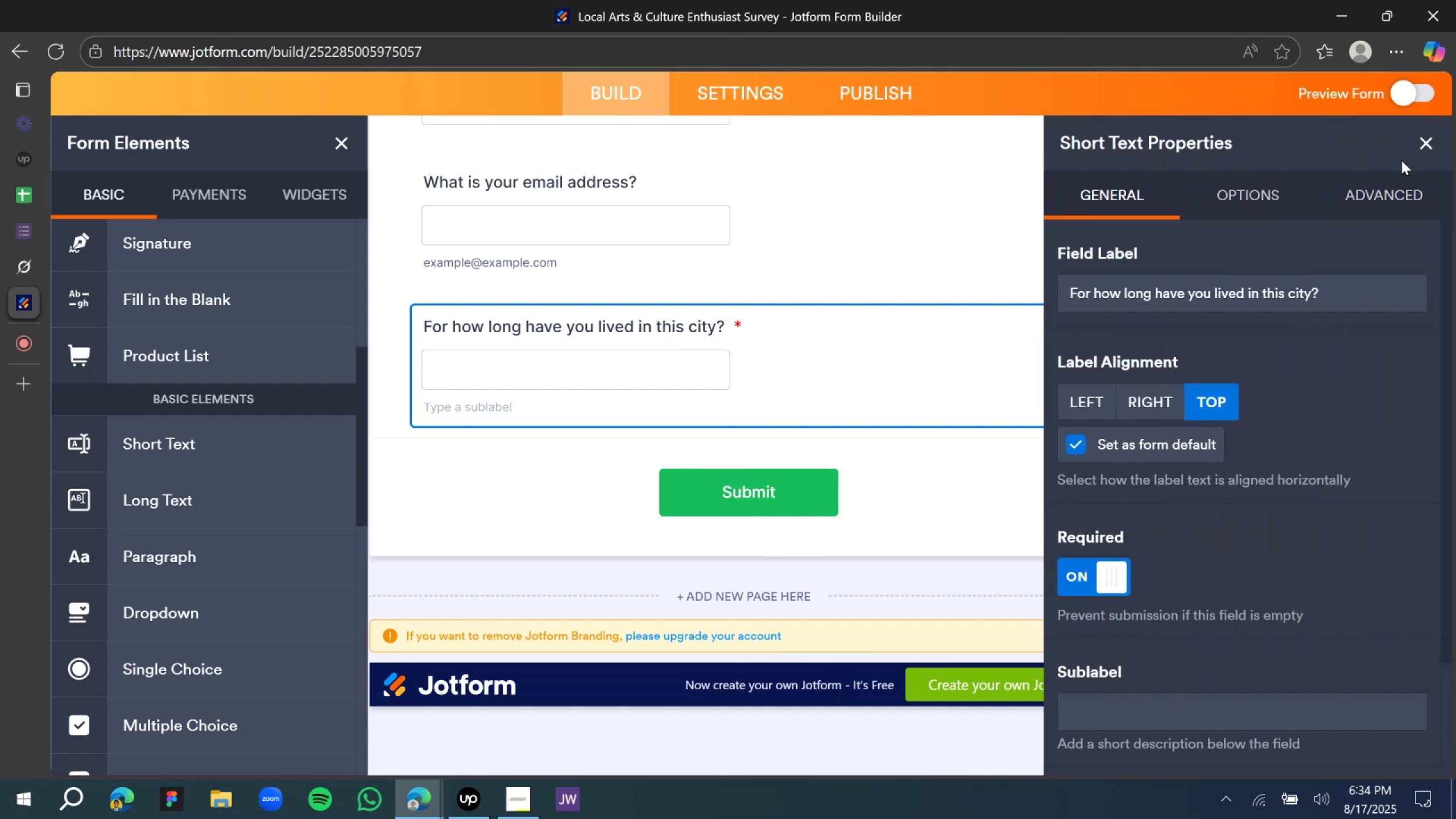 
left_click([1432, 145])
 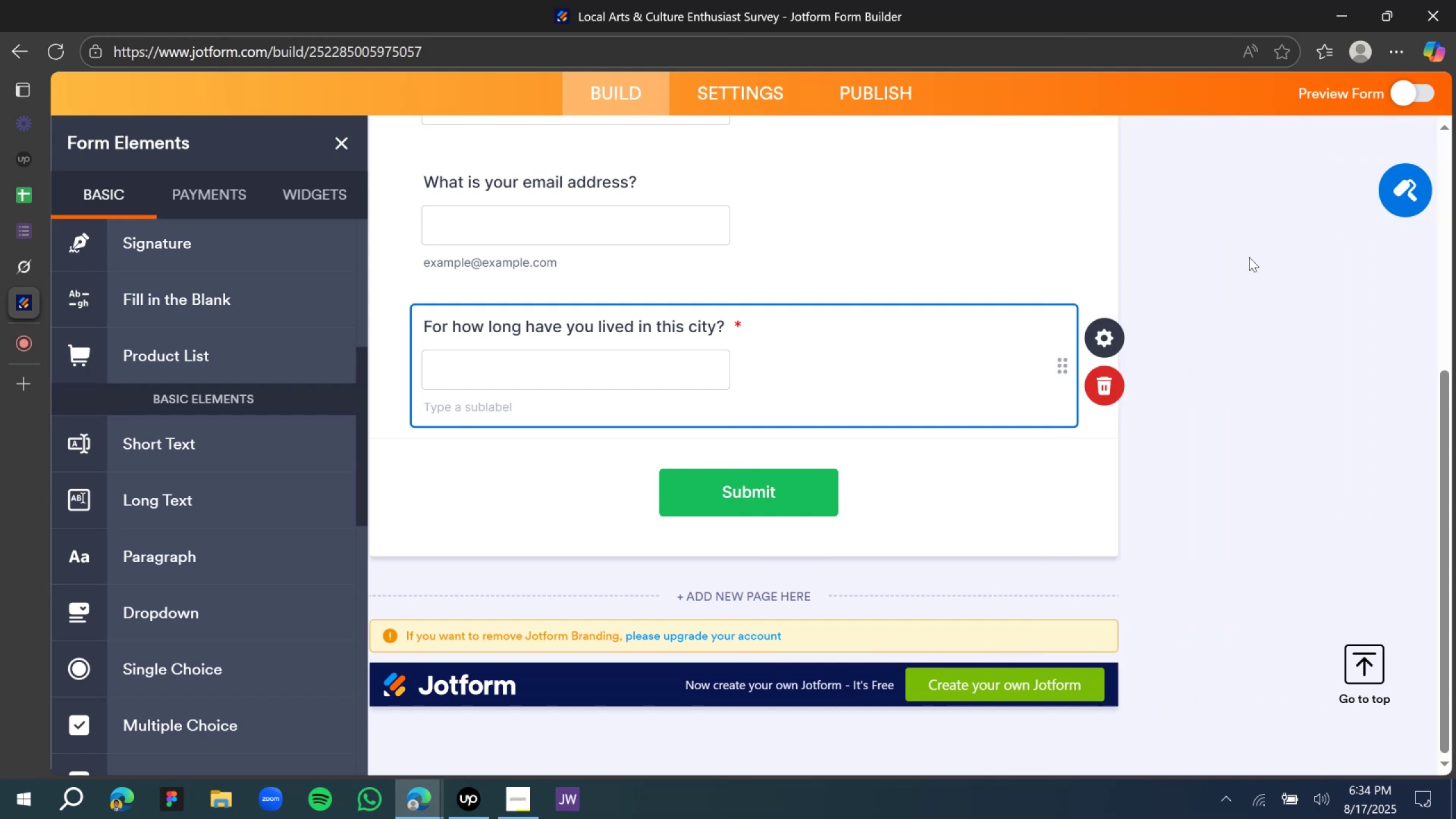 
wait(11.07)
 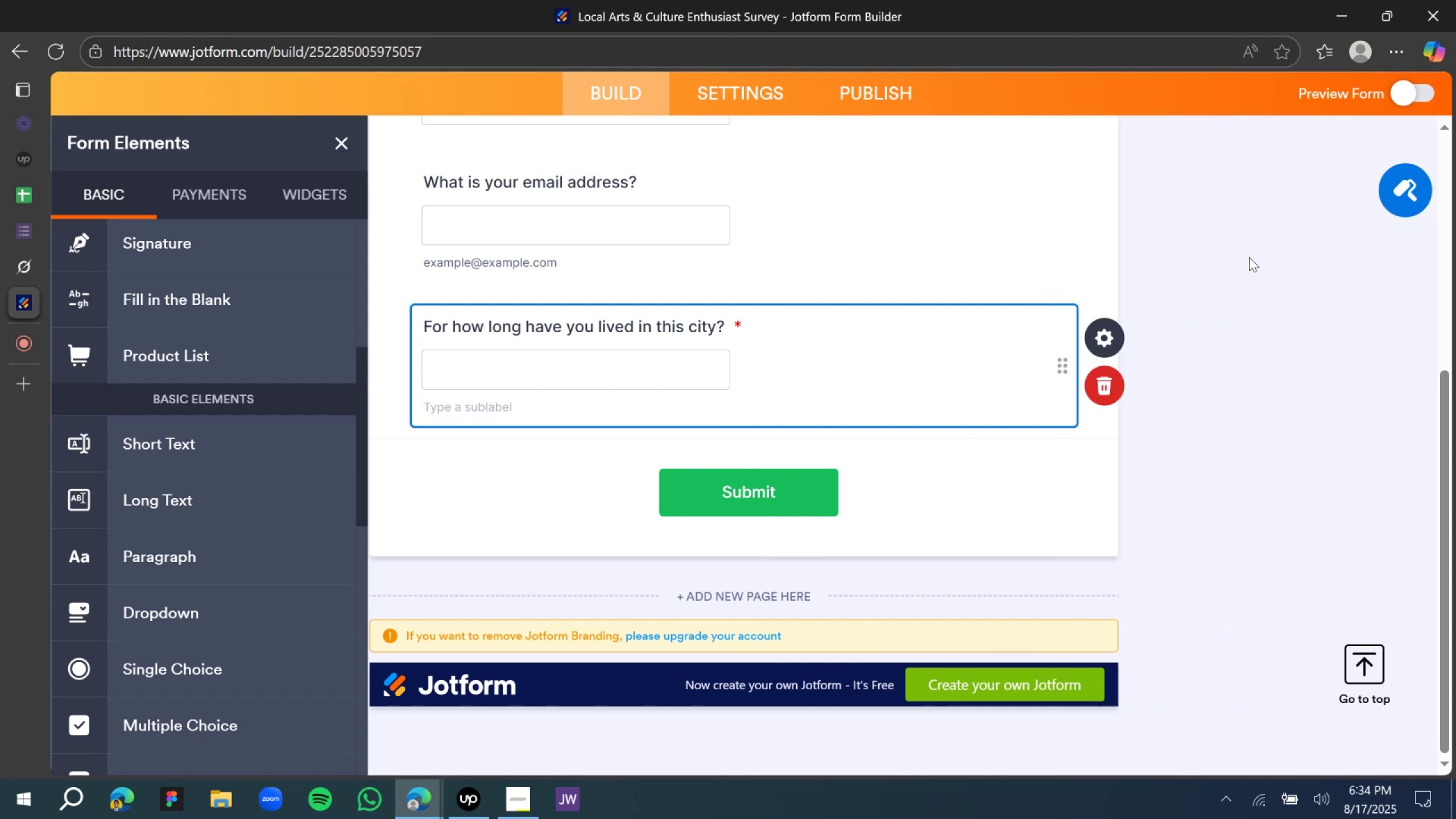 
scroll: coordinate [829, 344], scroll_direction: up, amount: 1.0
 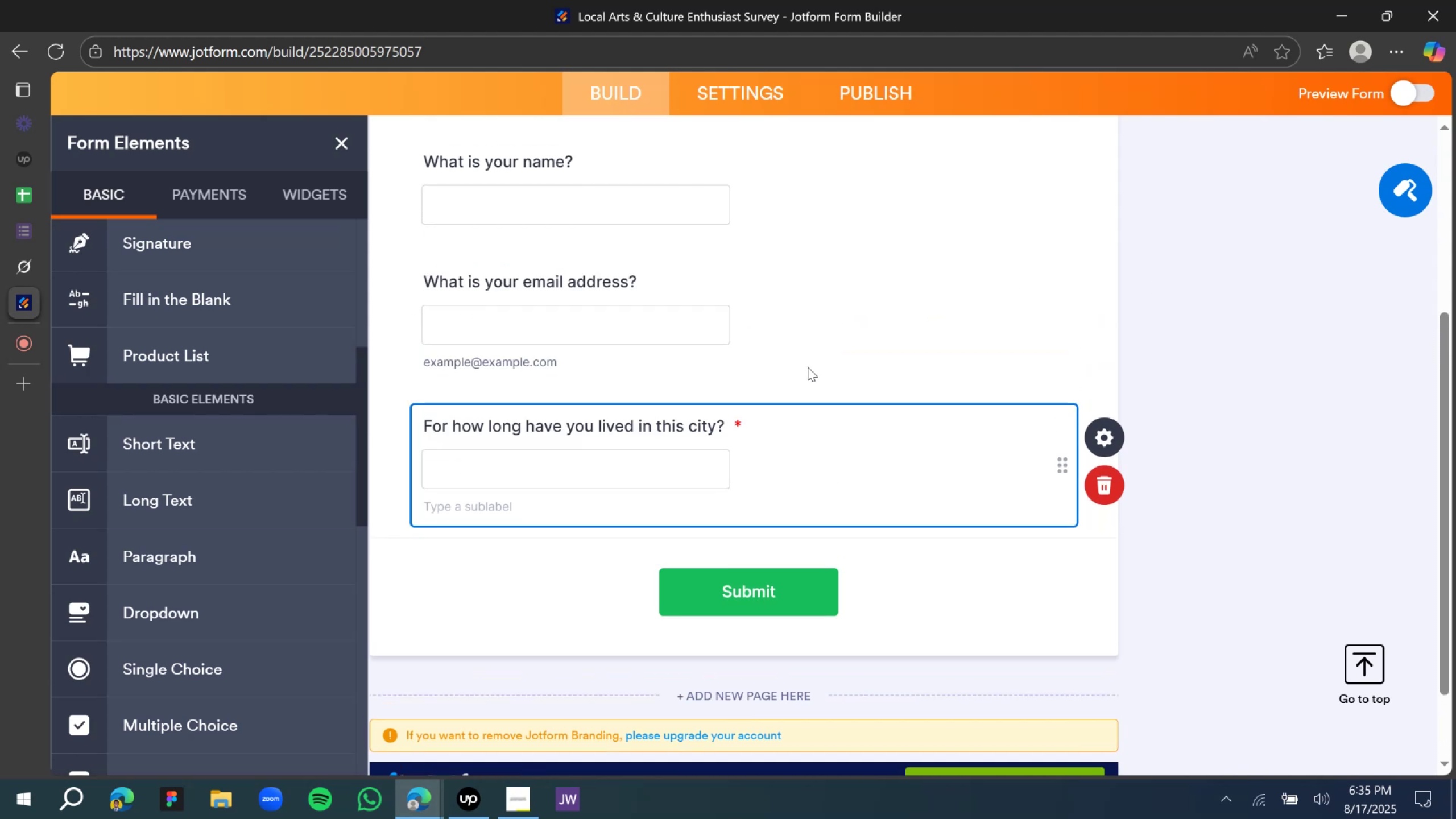 
wait(6.1)
 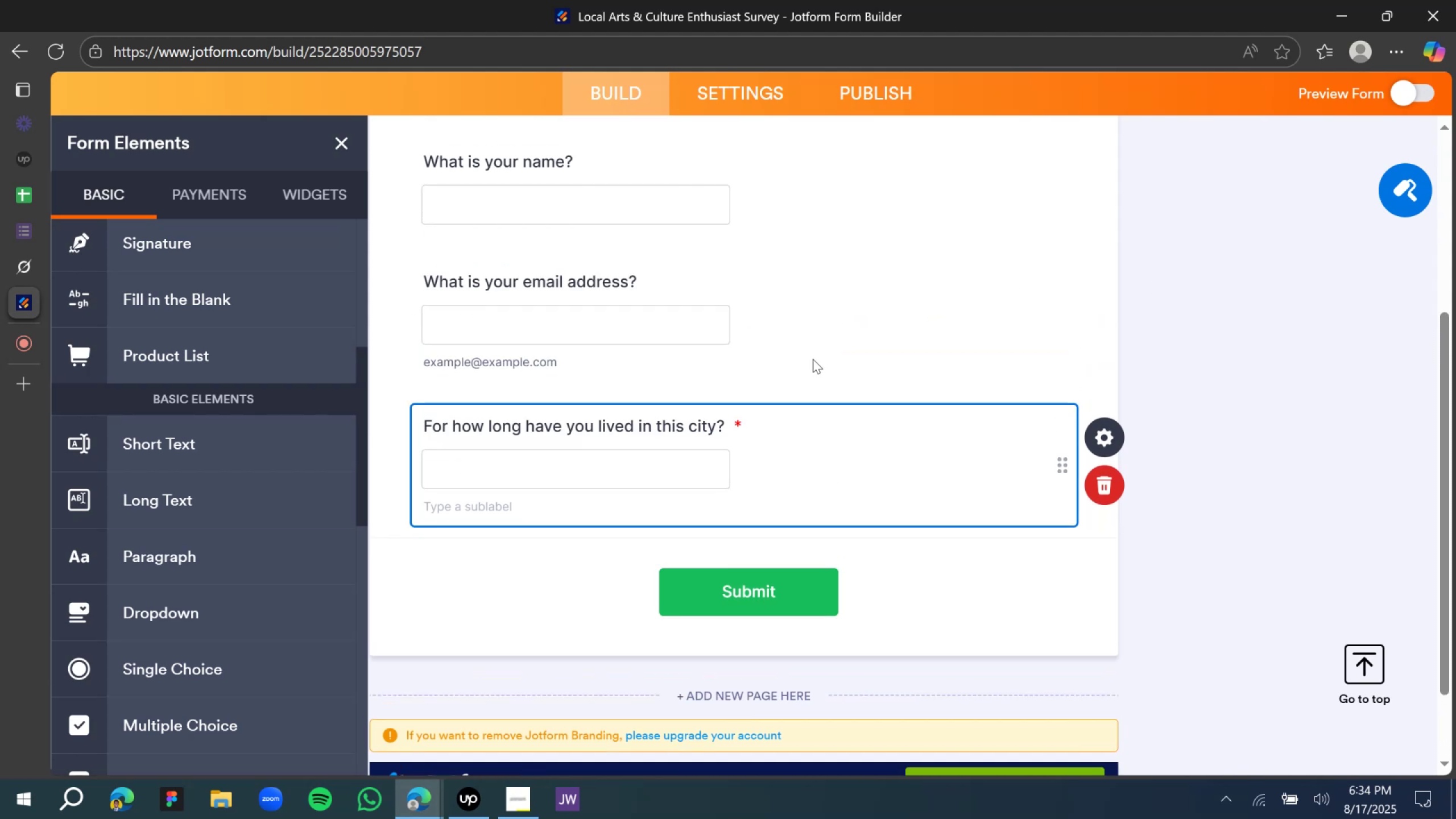 
scroll: coordinate [806, 373], scroll_direction: down, amount: 1.0
 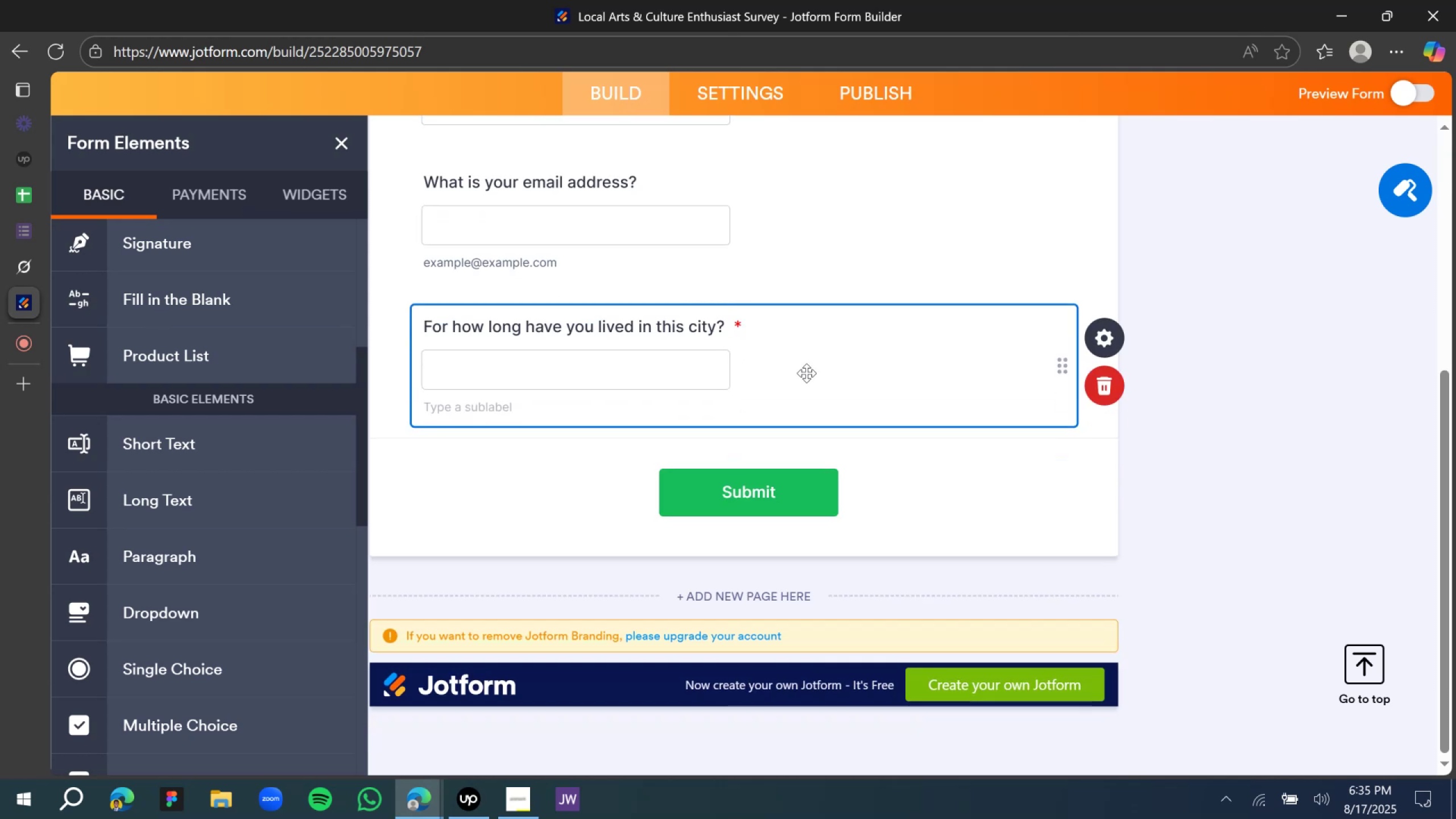 
scroll: coordinate [806, 373], scroll_direction: up, amount: 1.0
 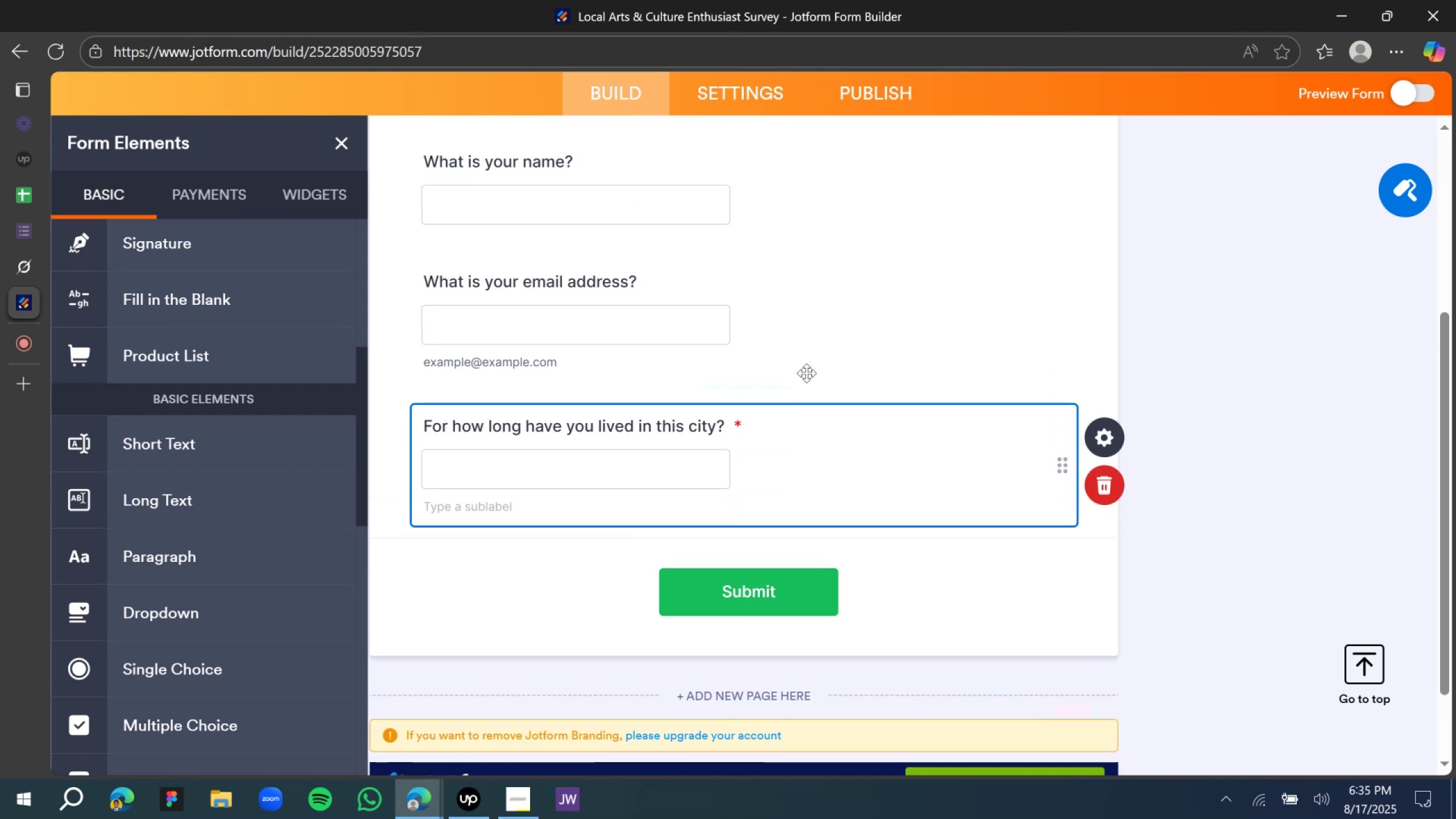 
wait(8.72)
 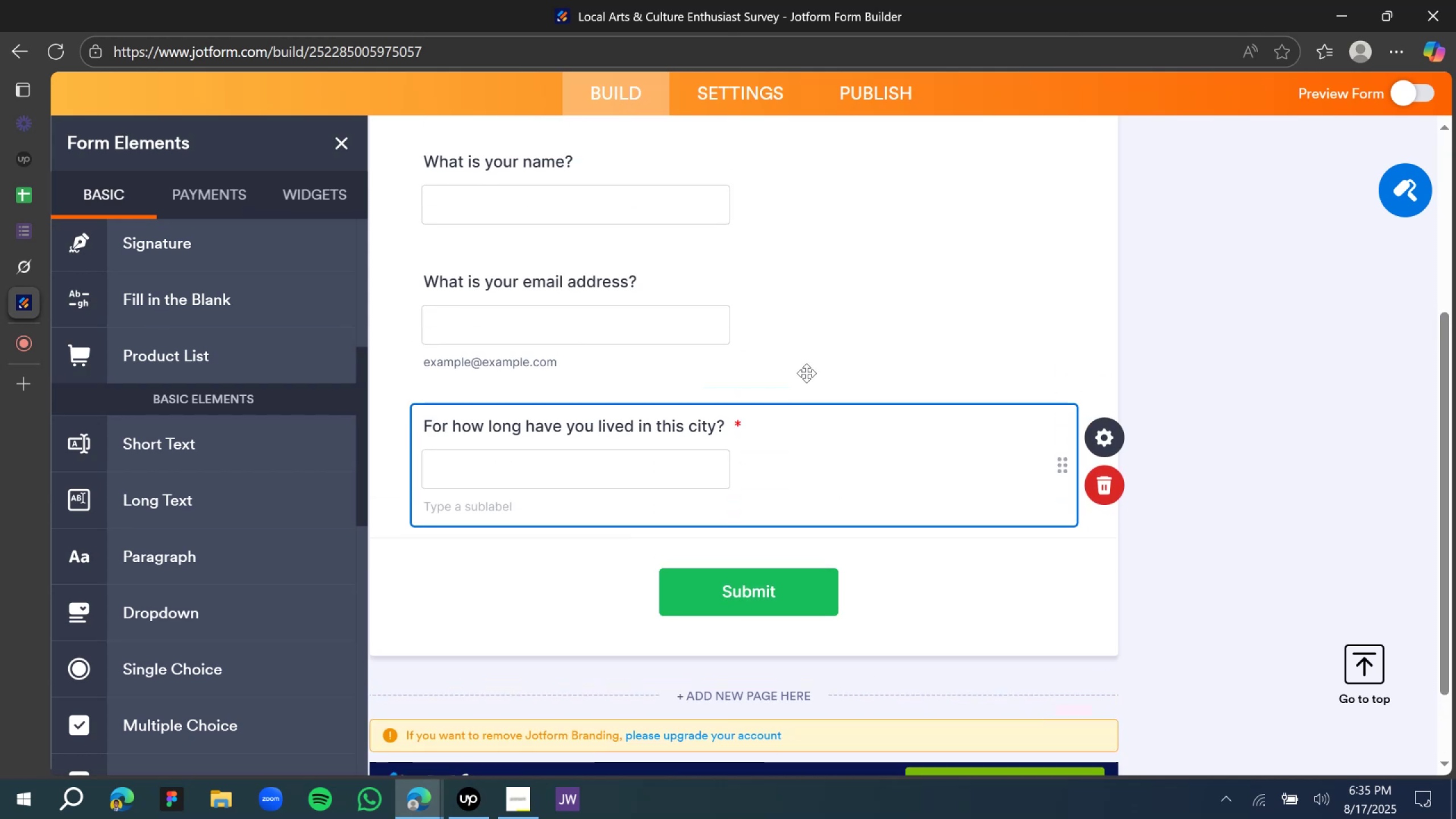 
left_click([1245, 427])
 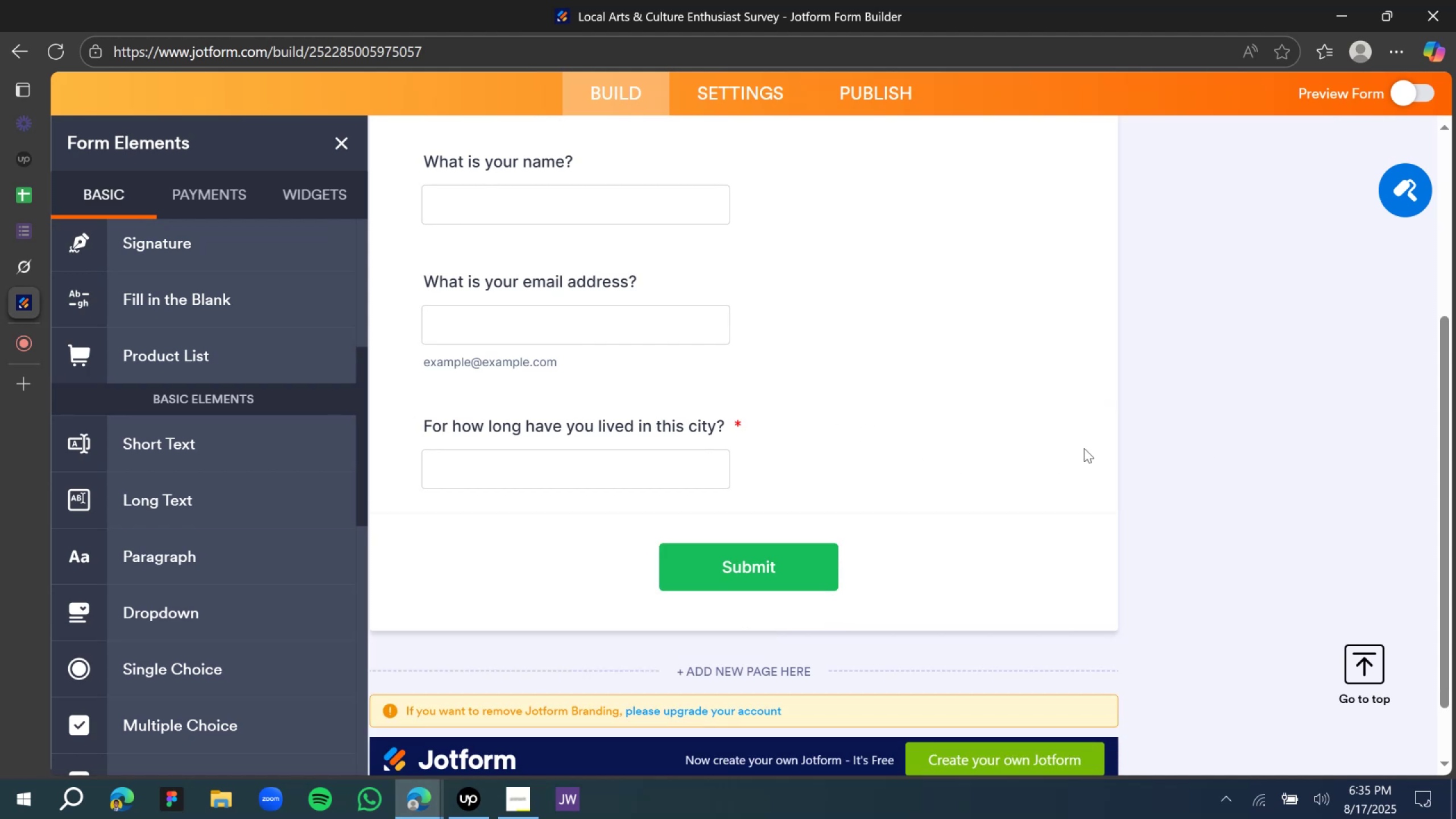 
scroll: coordinate [586, 417], scroll_direction: down, amount: 3.0
 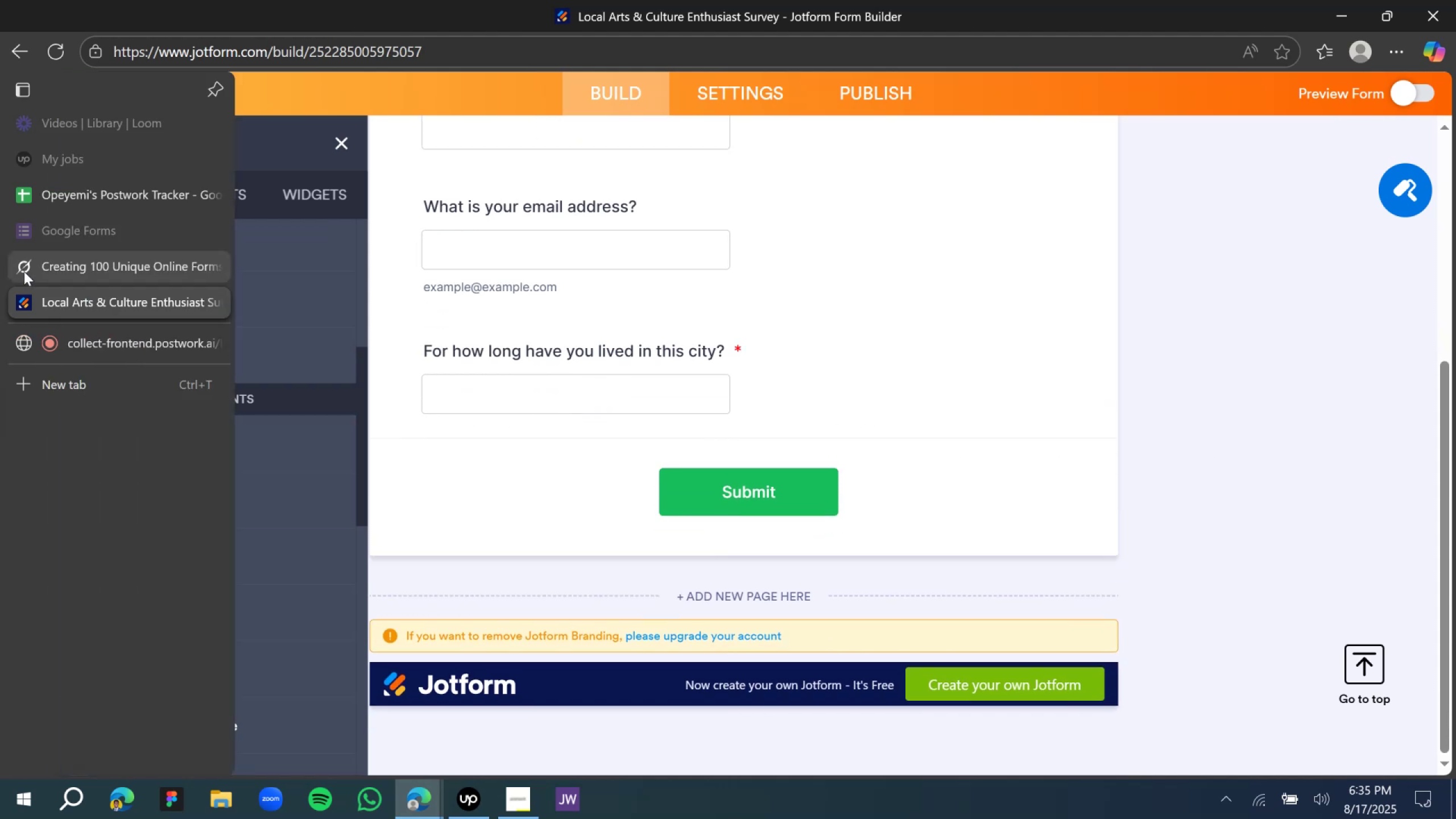 
left_click([24, 271])
 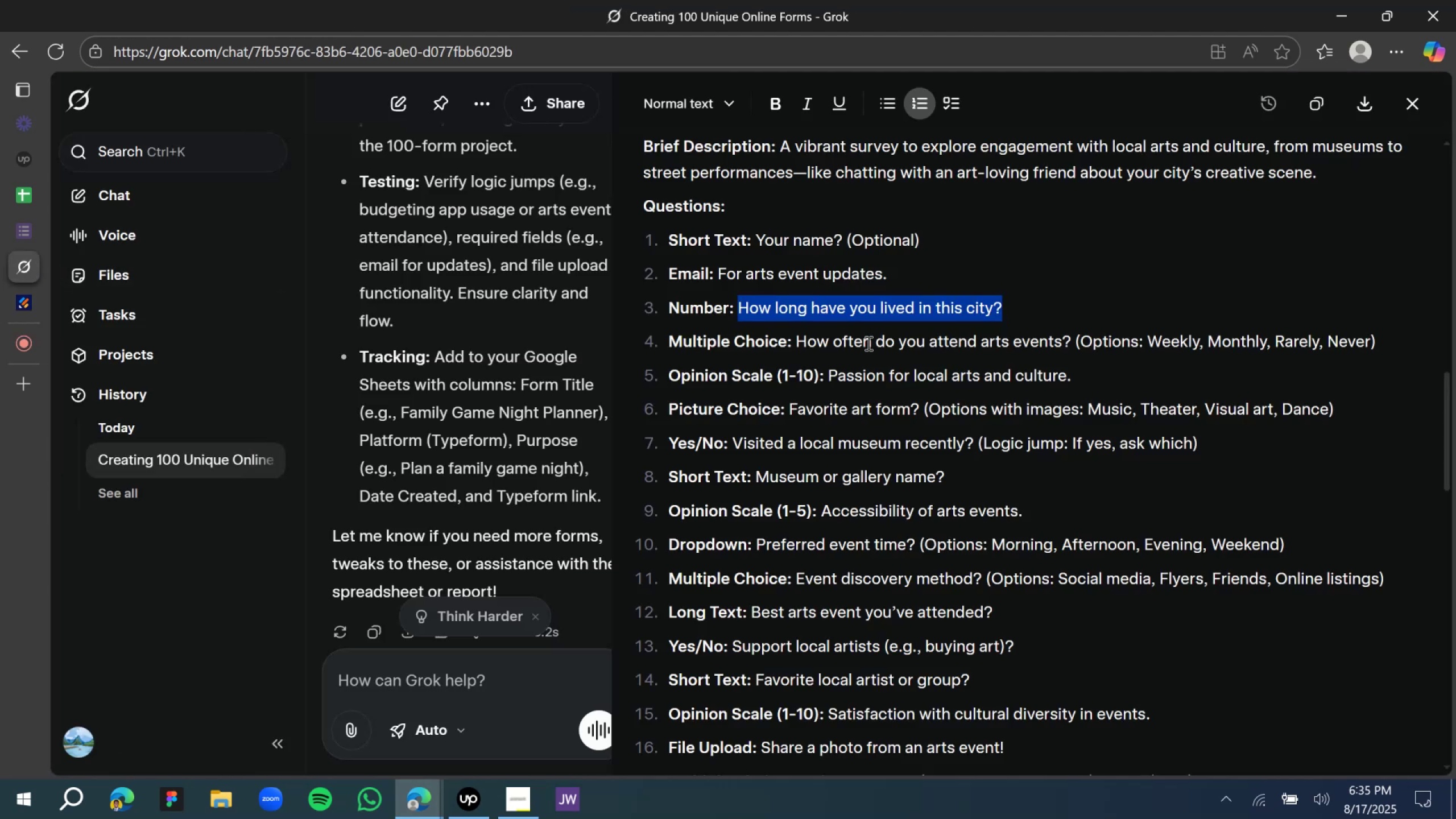 
left_click([858, 346])
 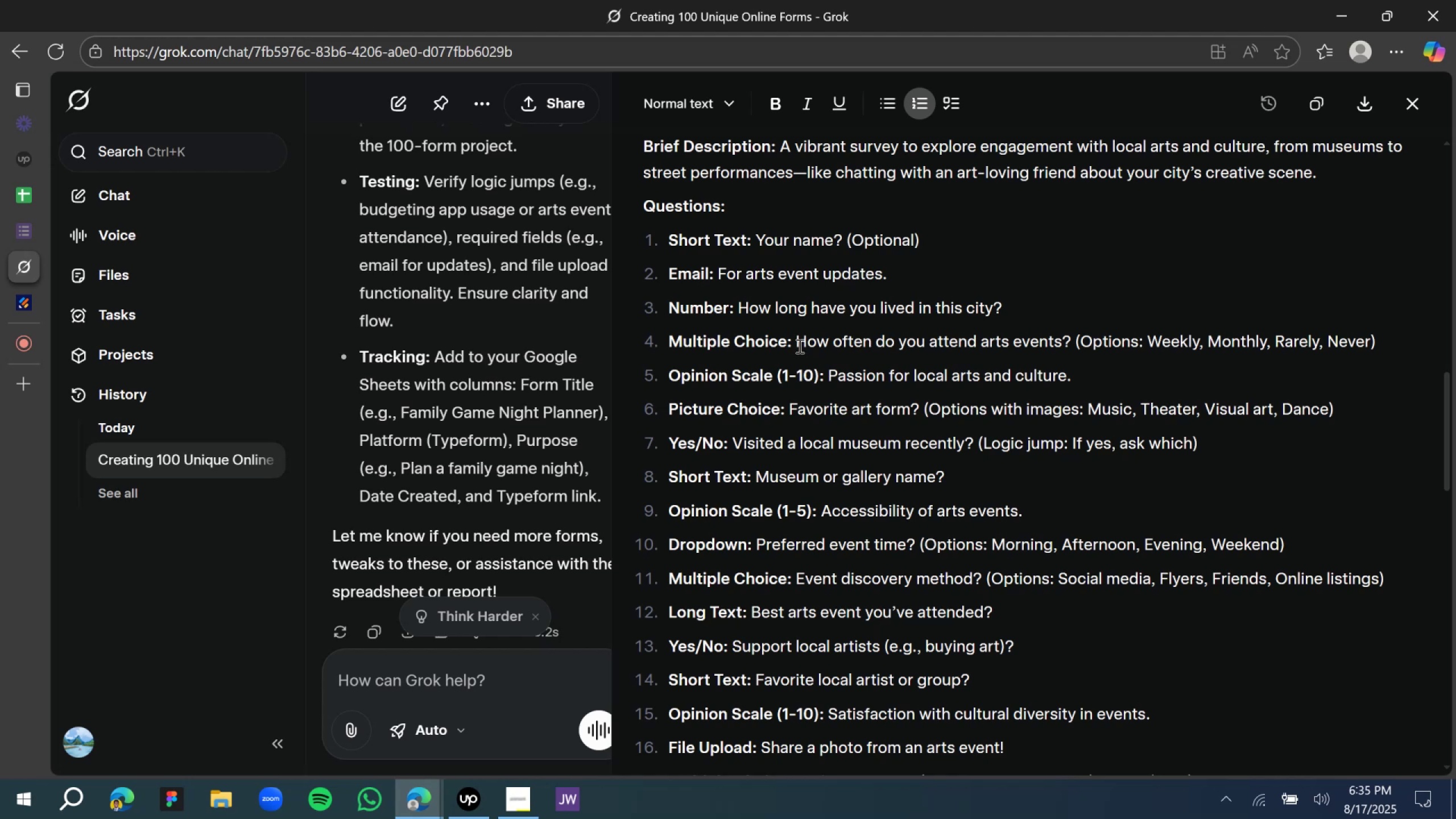 
wait(14.43)
 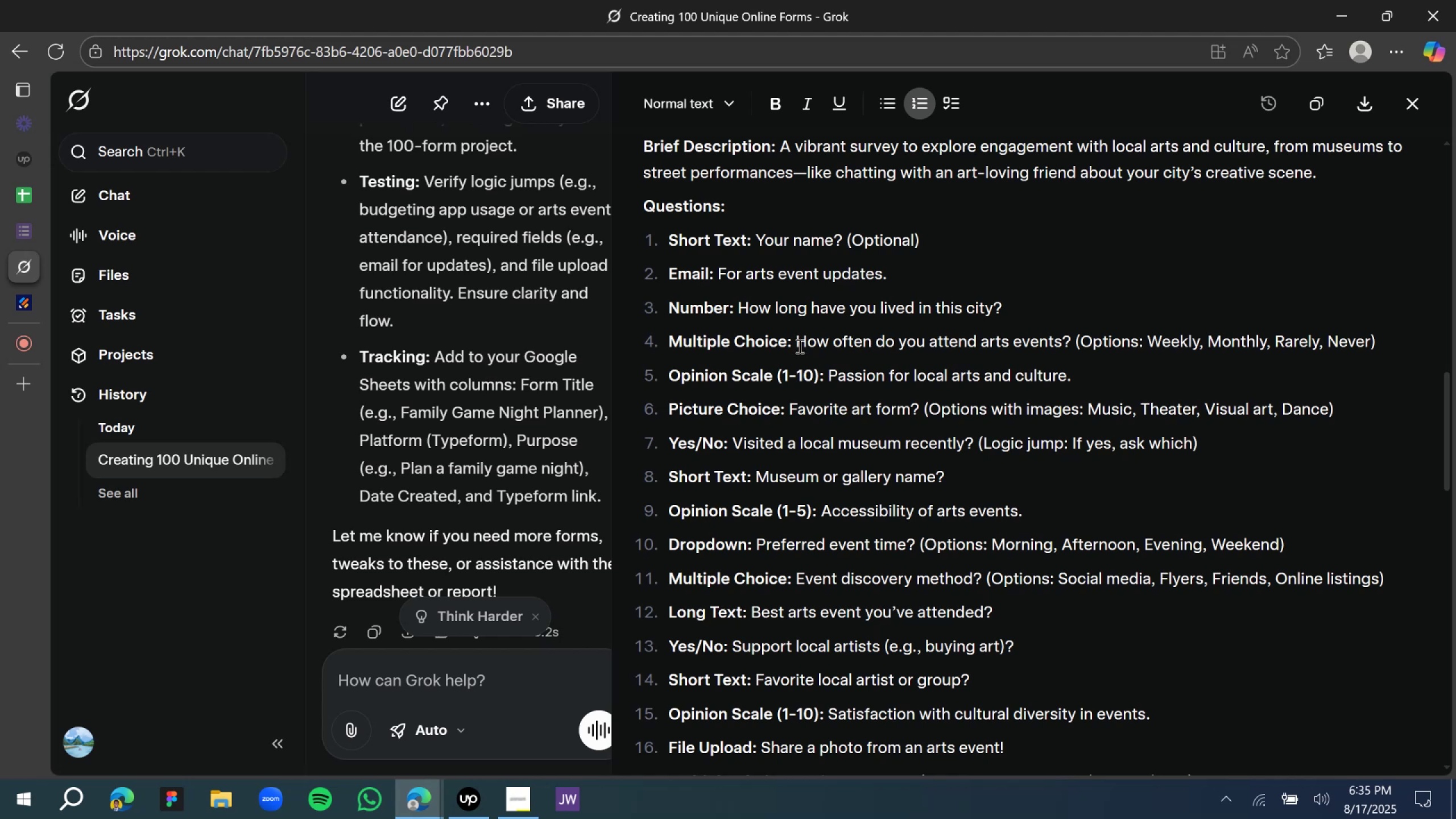 
left_click([24, 299])
 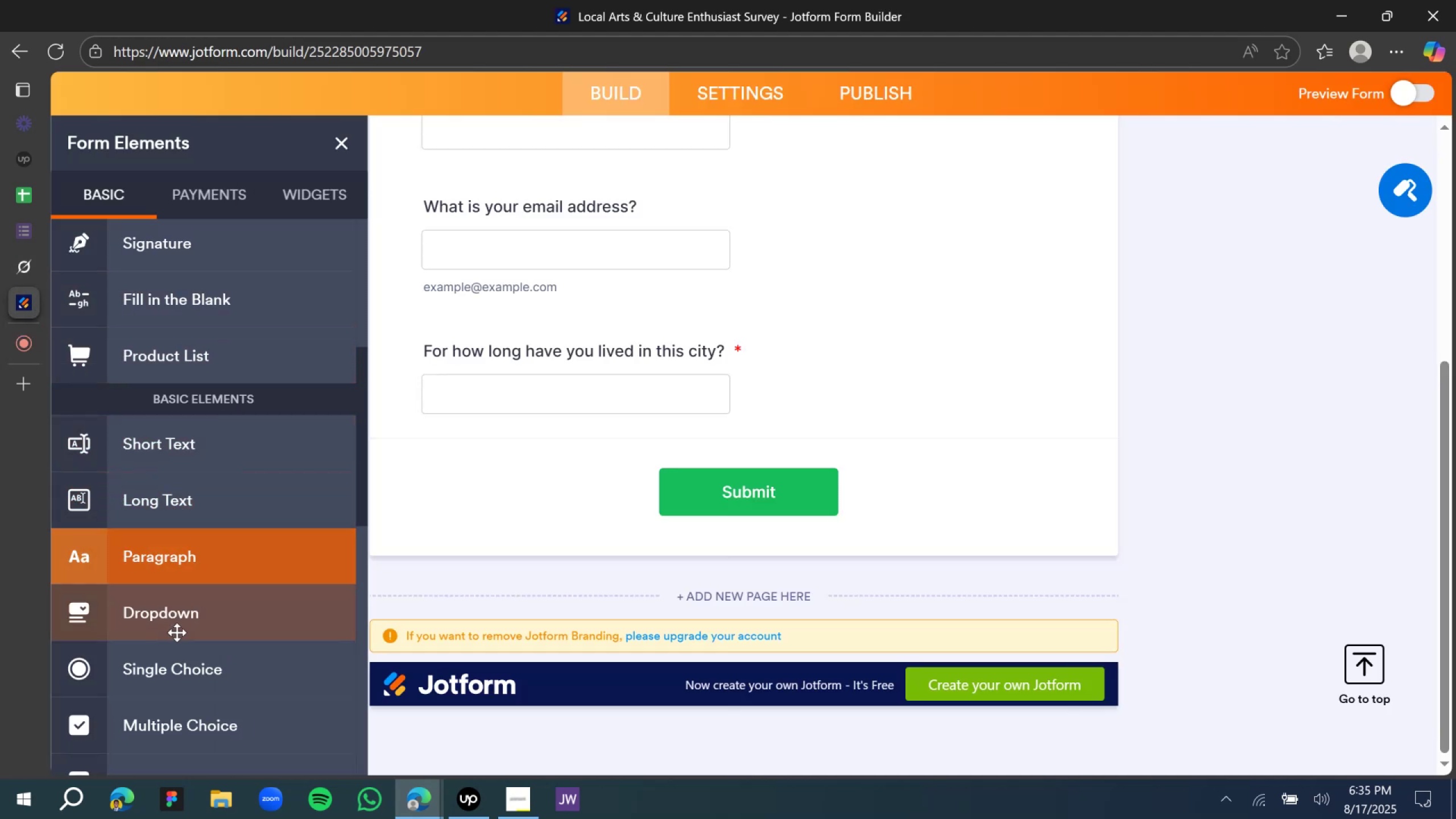 
left_click_drag(start_coordinate=[166, 677], to_coordinate=[584, 394])
 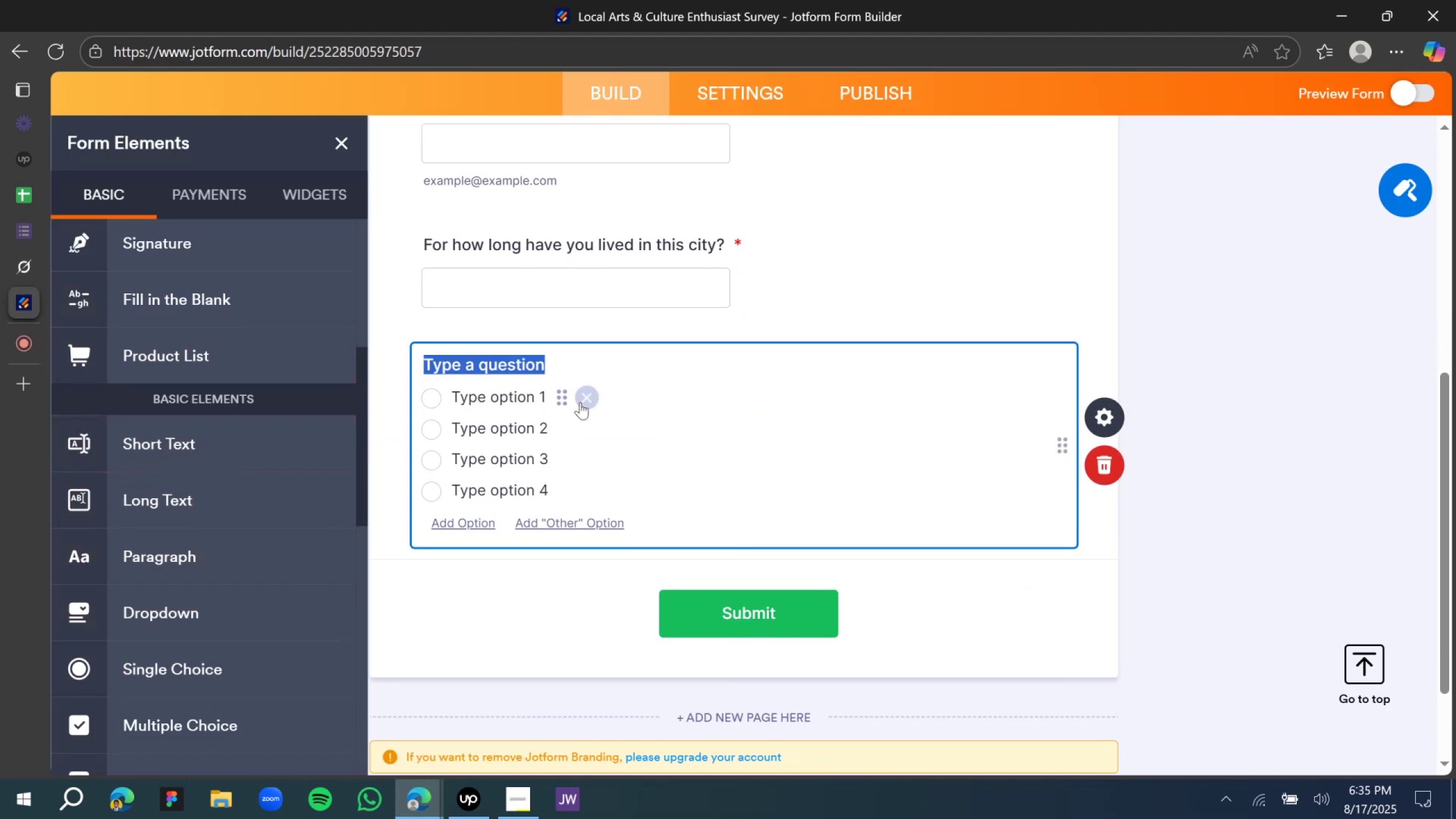 
type(How often do yoou)
key(Backspace)
key(Backspace)
type(u ay)
key(Backspace)
type(ttend art events)
key(Tab)
 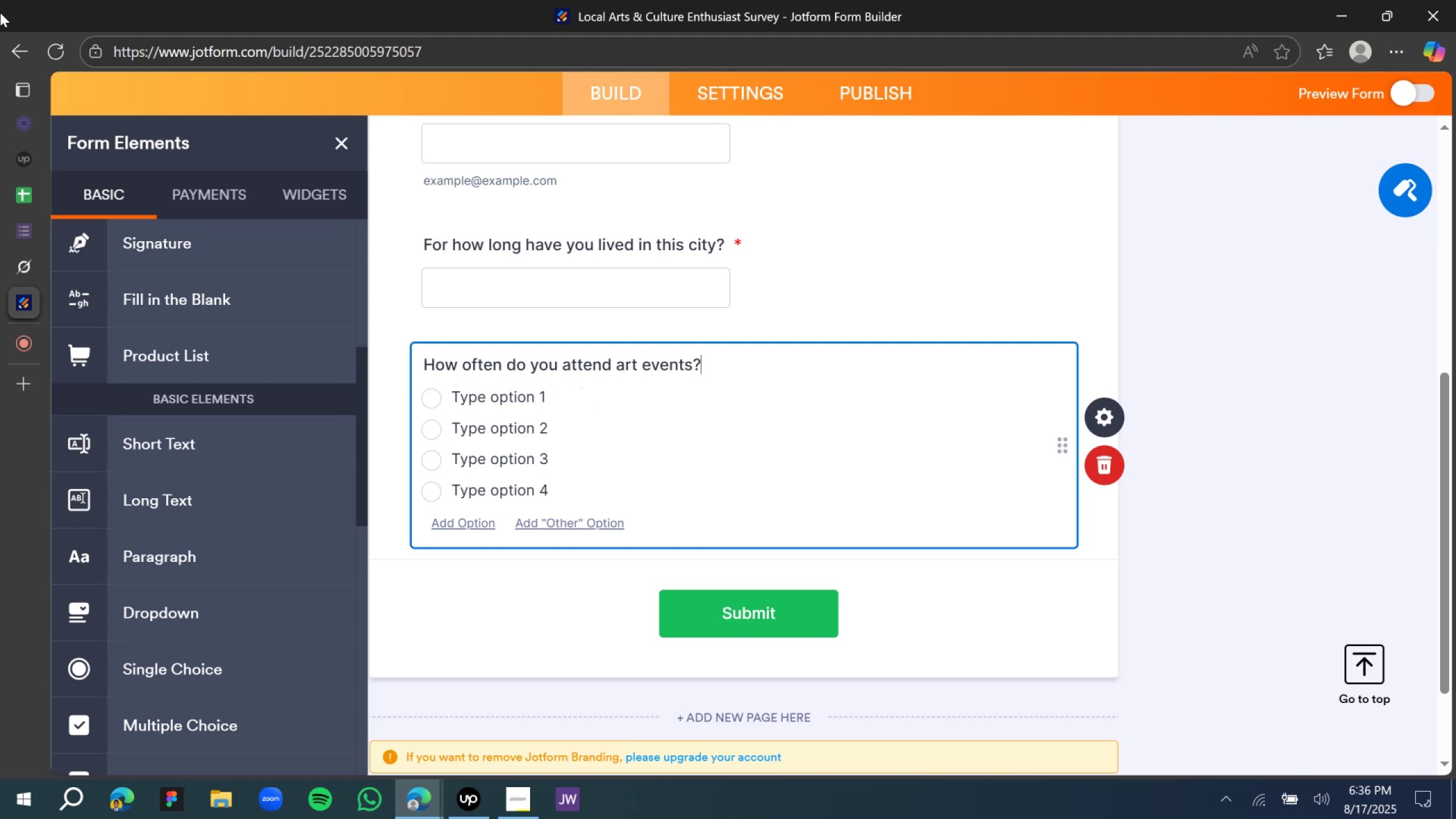 
left_click([35, 262])
 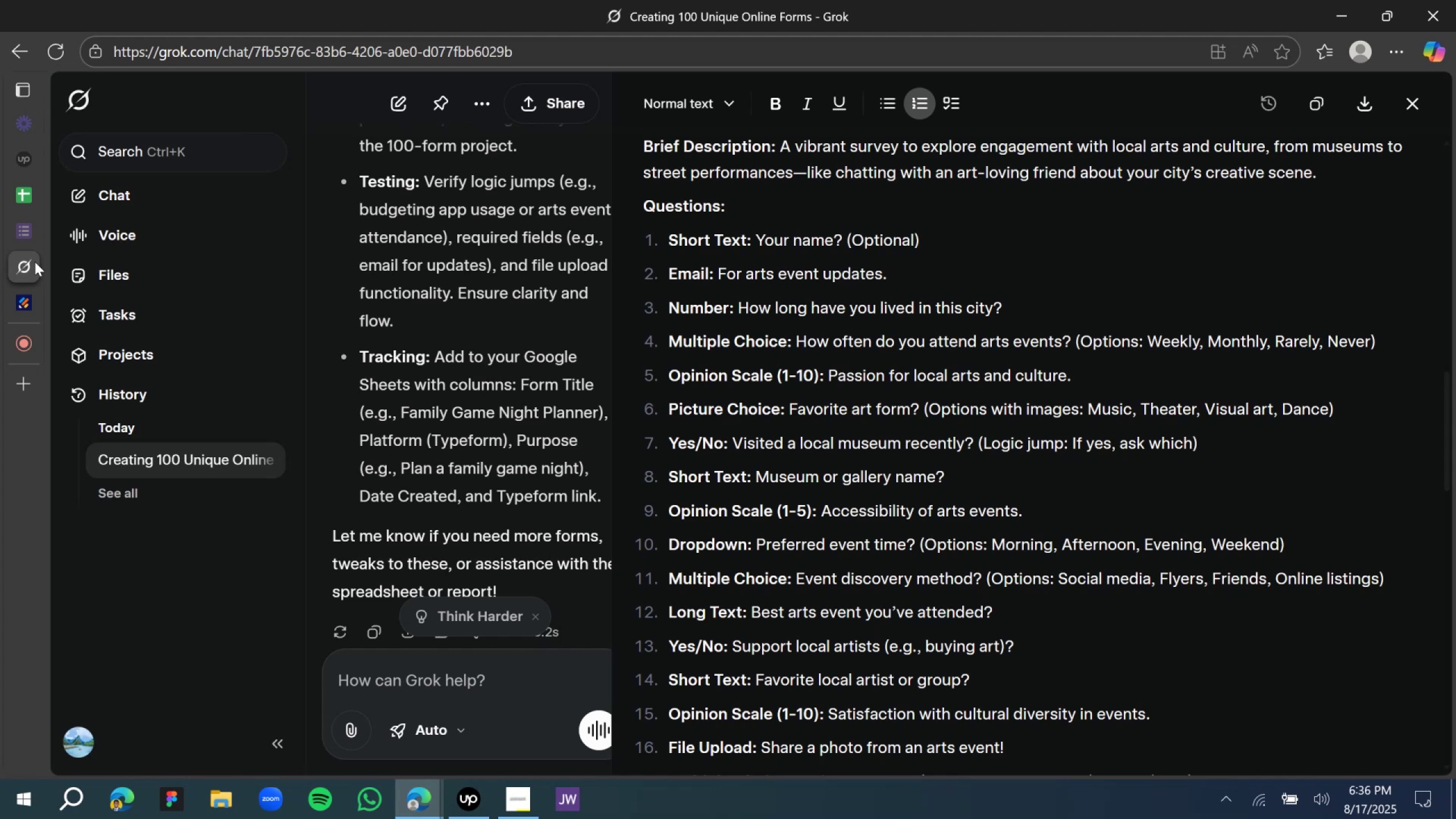 
scroll: coordinate [1027, 422], scroll_direction: down, amount: 2.0
 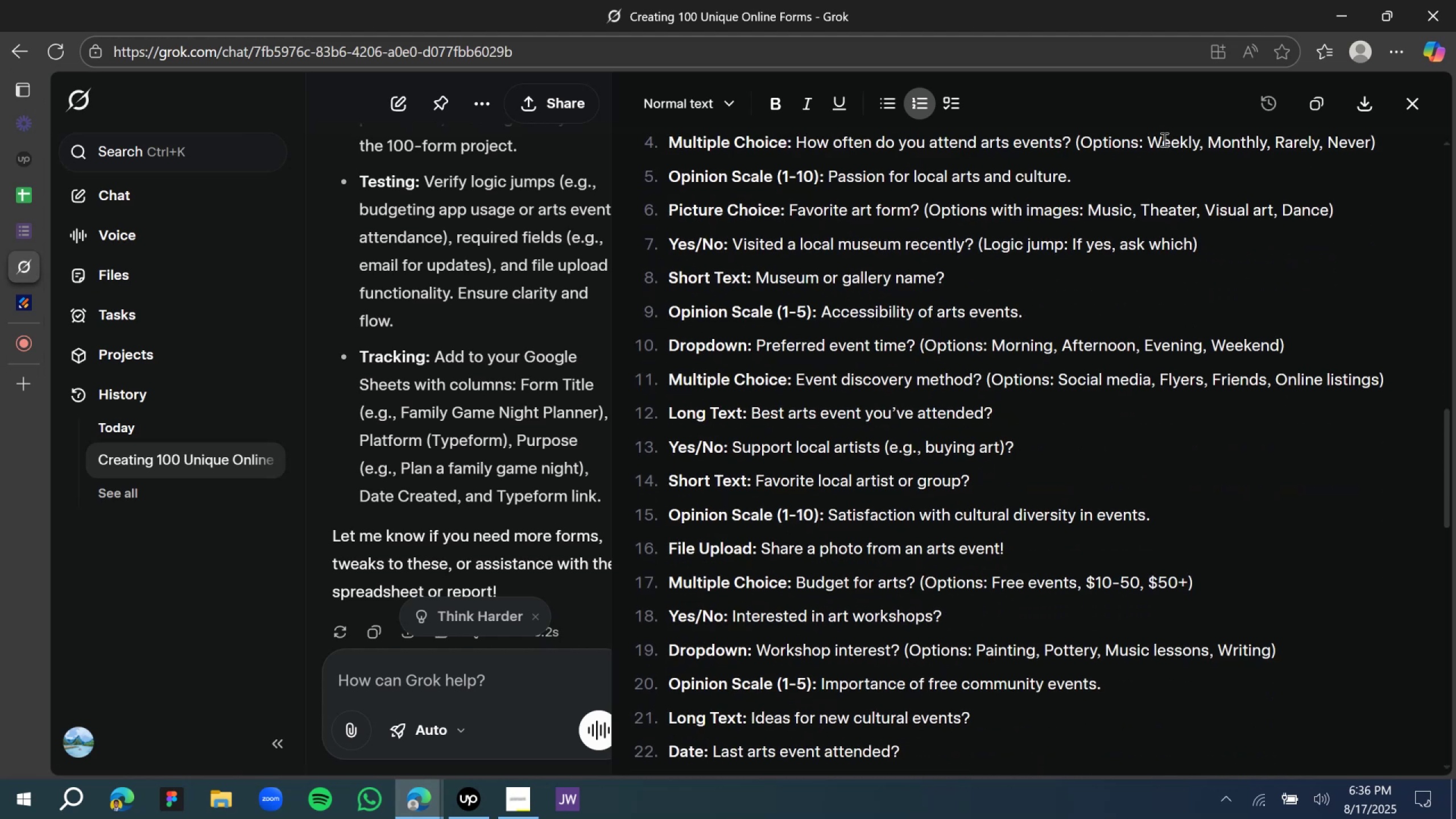 
left_click_drag(start_coordinate=[1147, 139], to_coordinate=[1218, 138])
 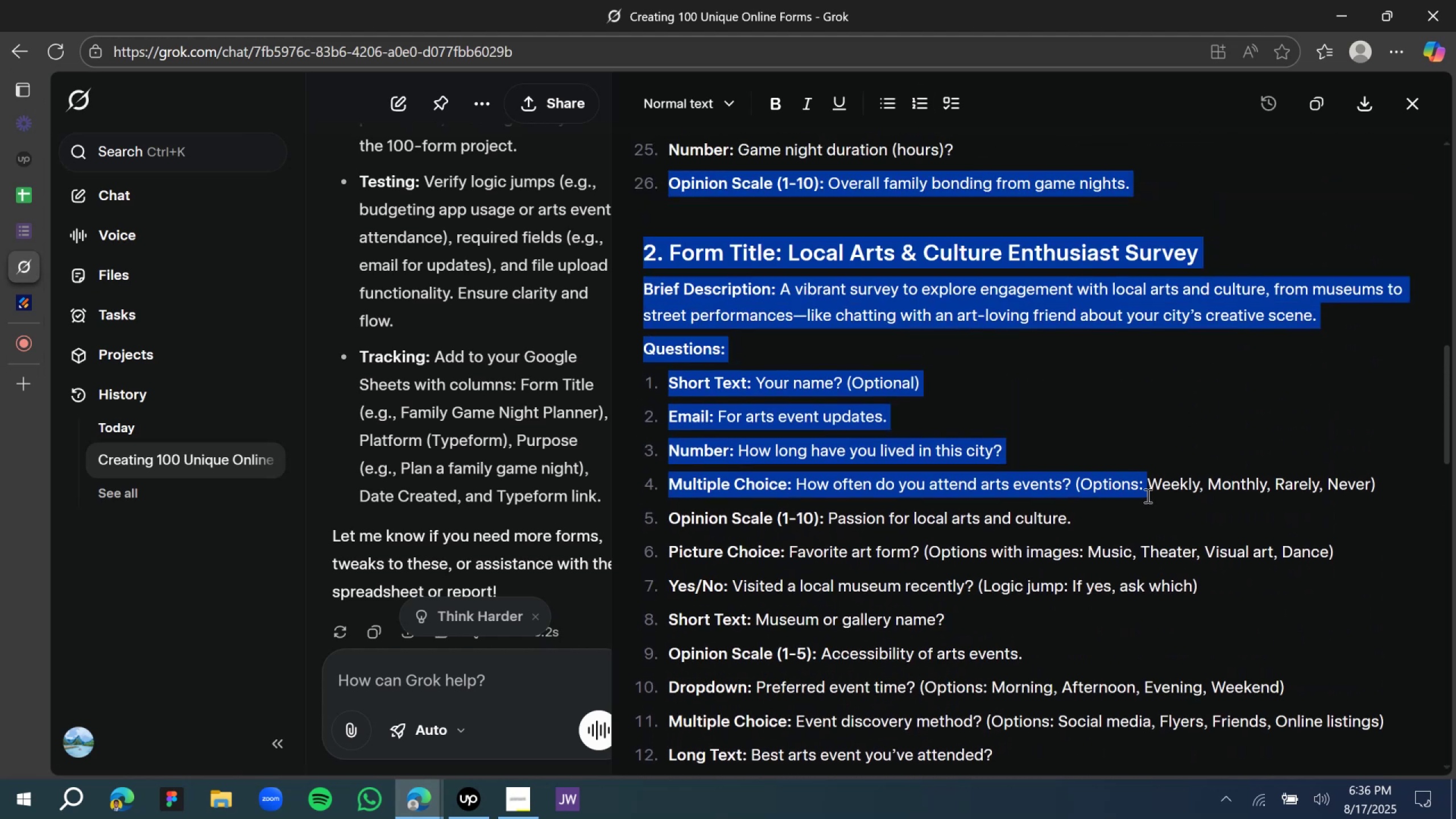 
left_click([1154, 481])
 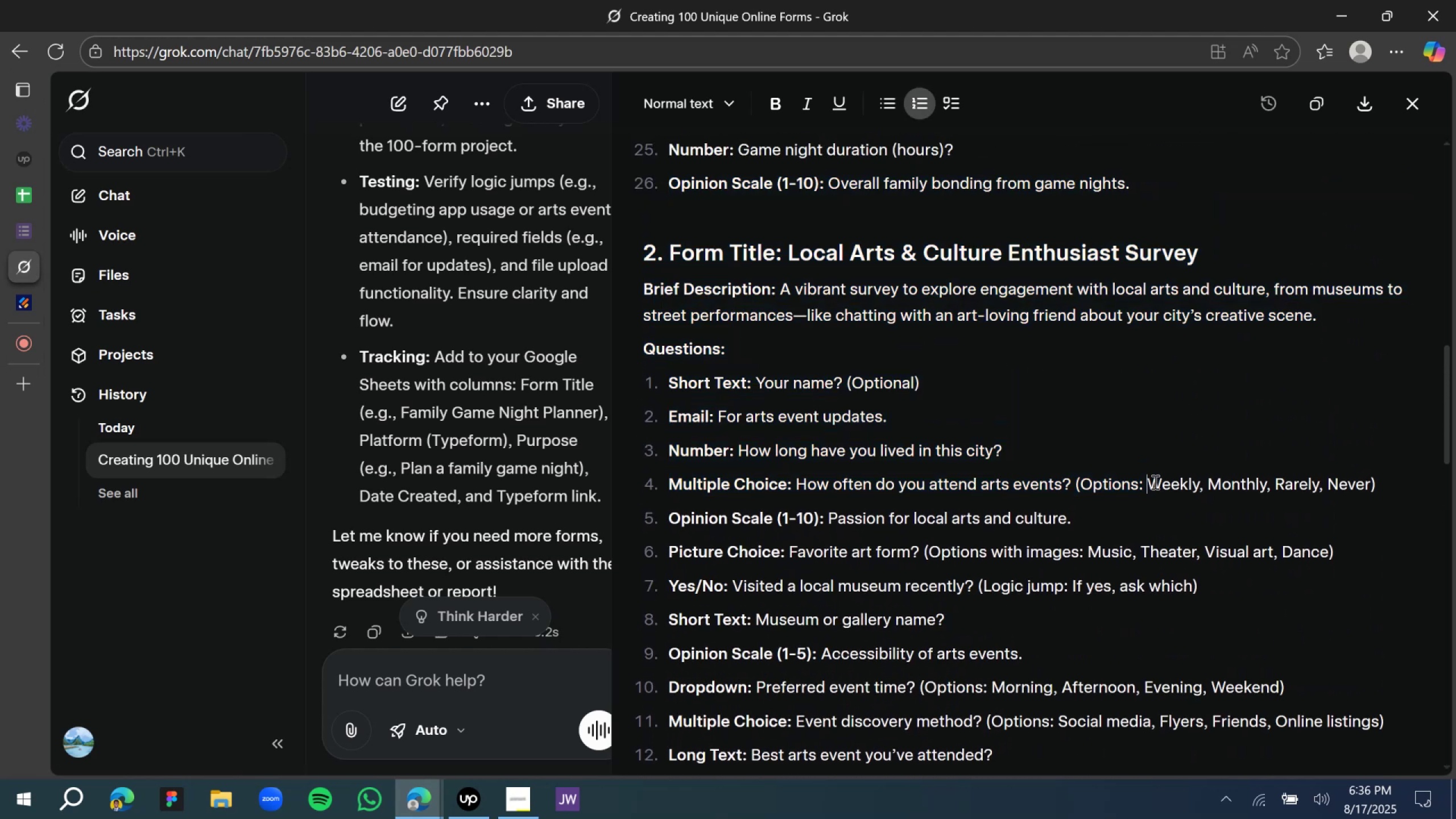 
left_click_drag(start_coordinate=[1154, 482], to_coordinate=[1371, 483])
 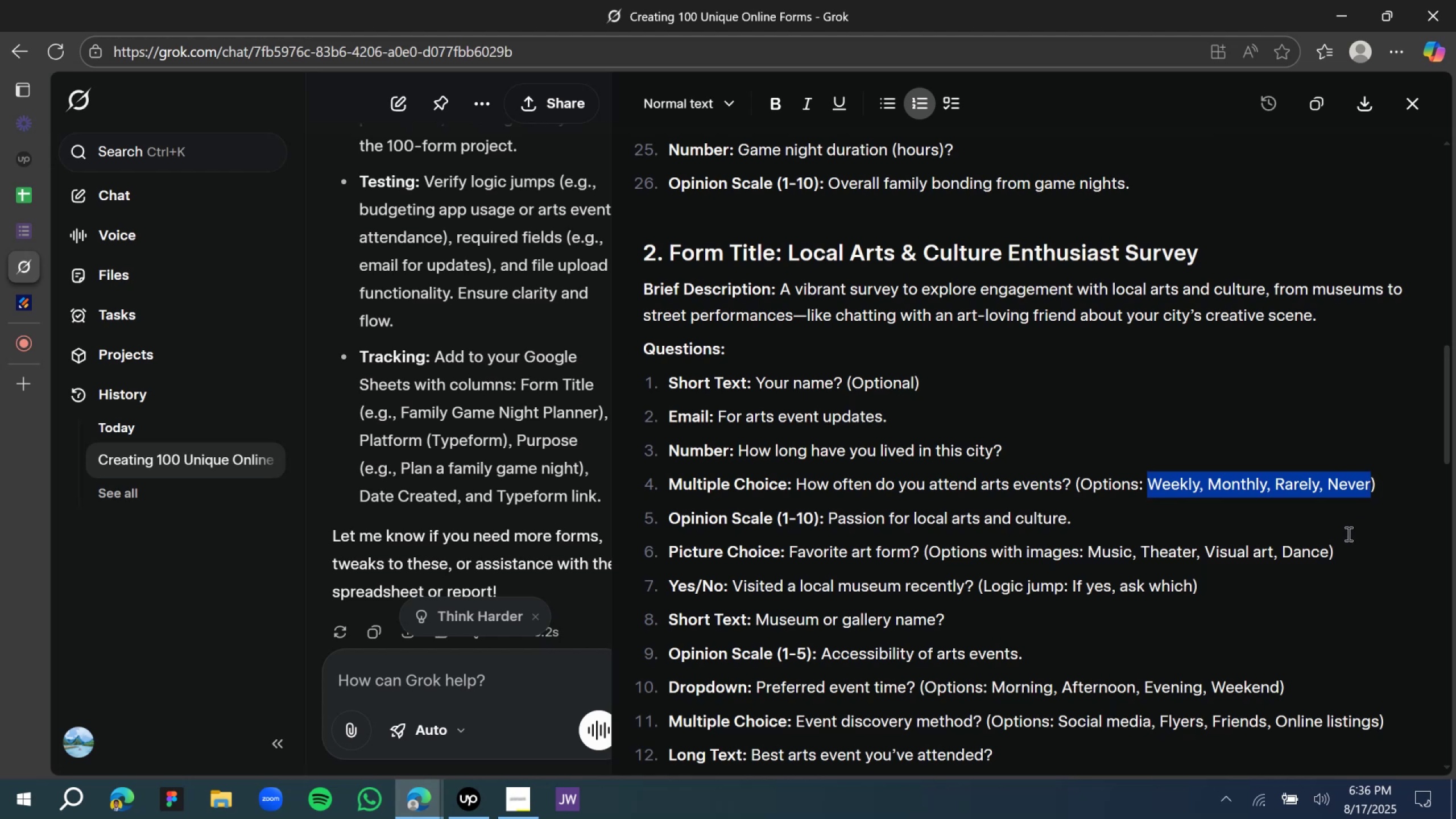 
key(Control+C)
 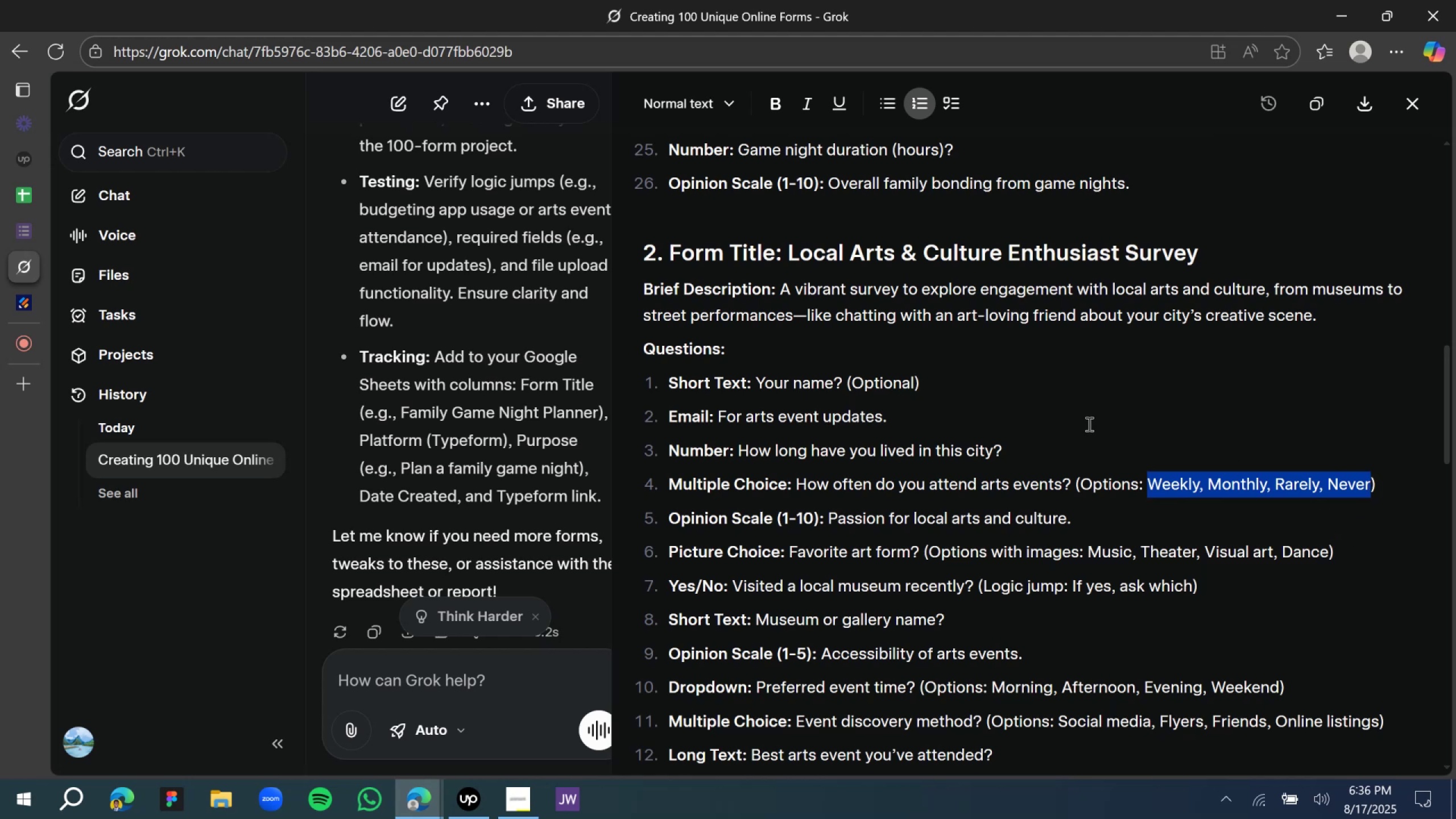 
key(Control+C)
 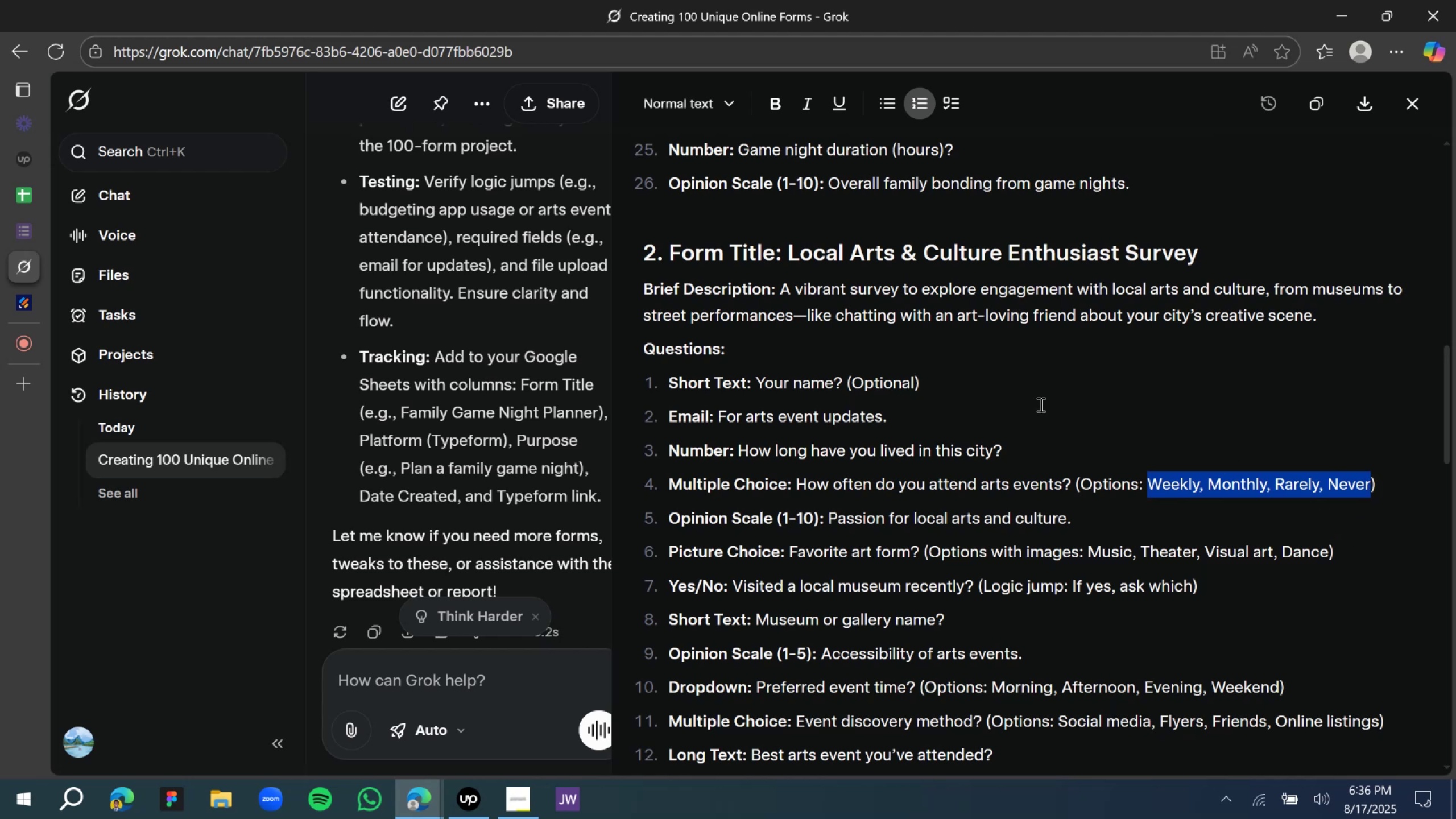 
key(Control+C)
 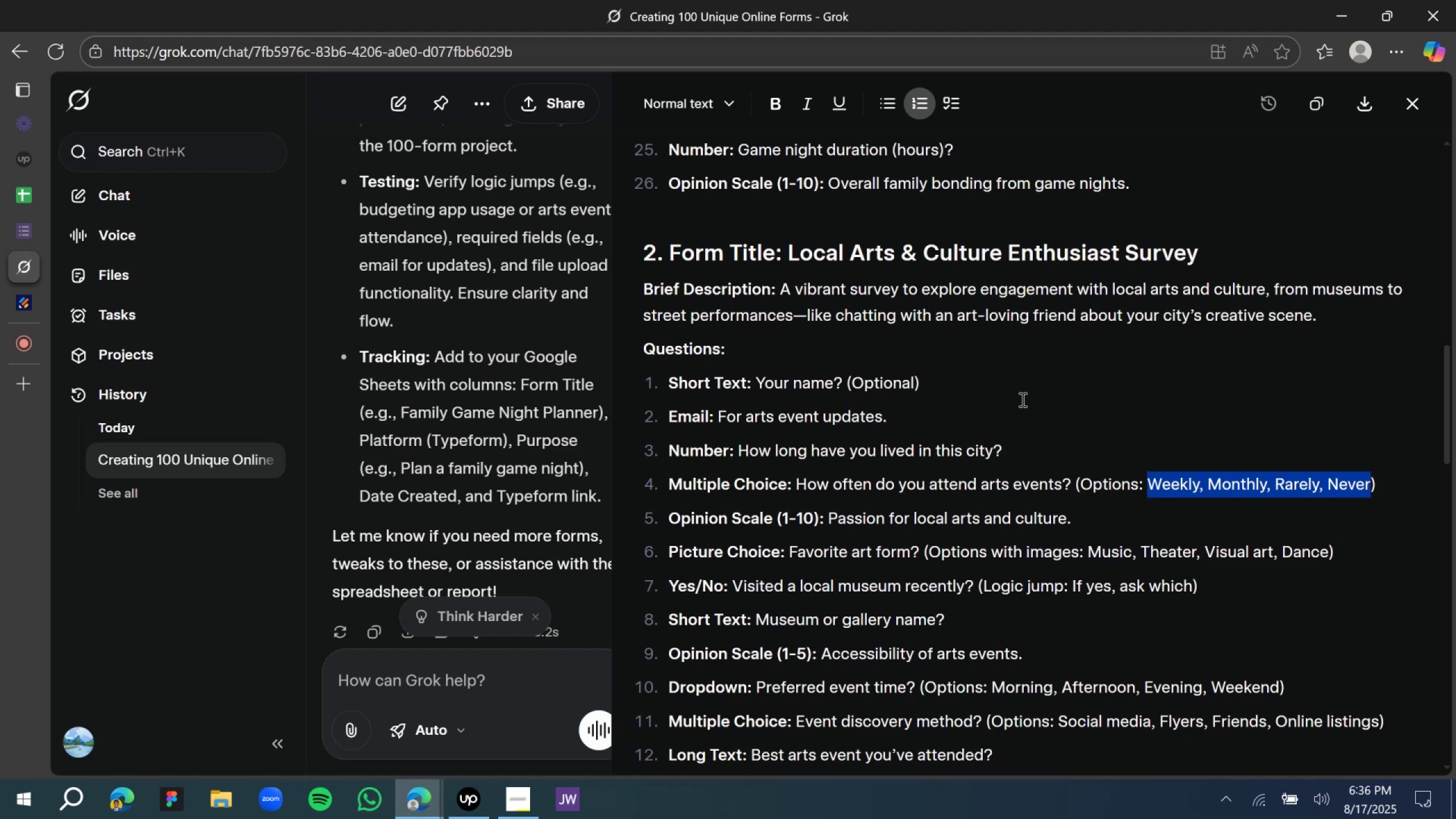 
scroll: coordinate [1008, 396], scroll_direction: down, amount: 4.0
 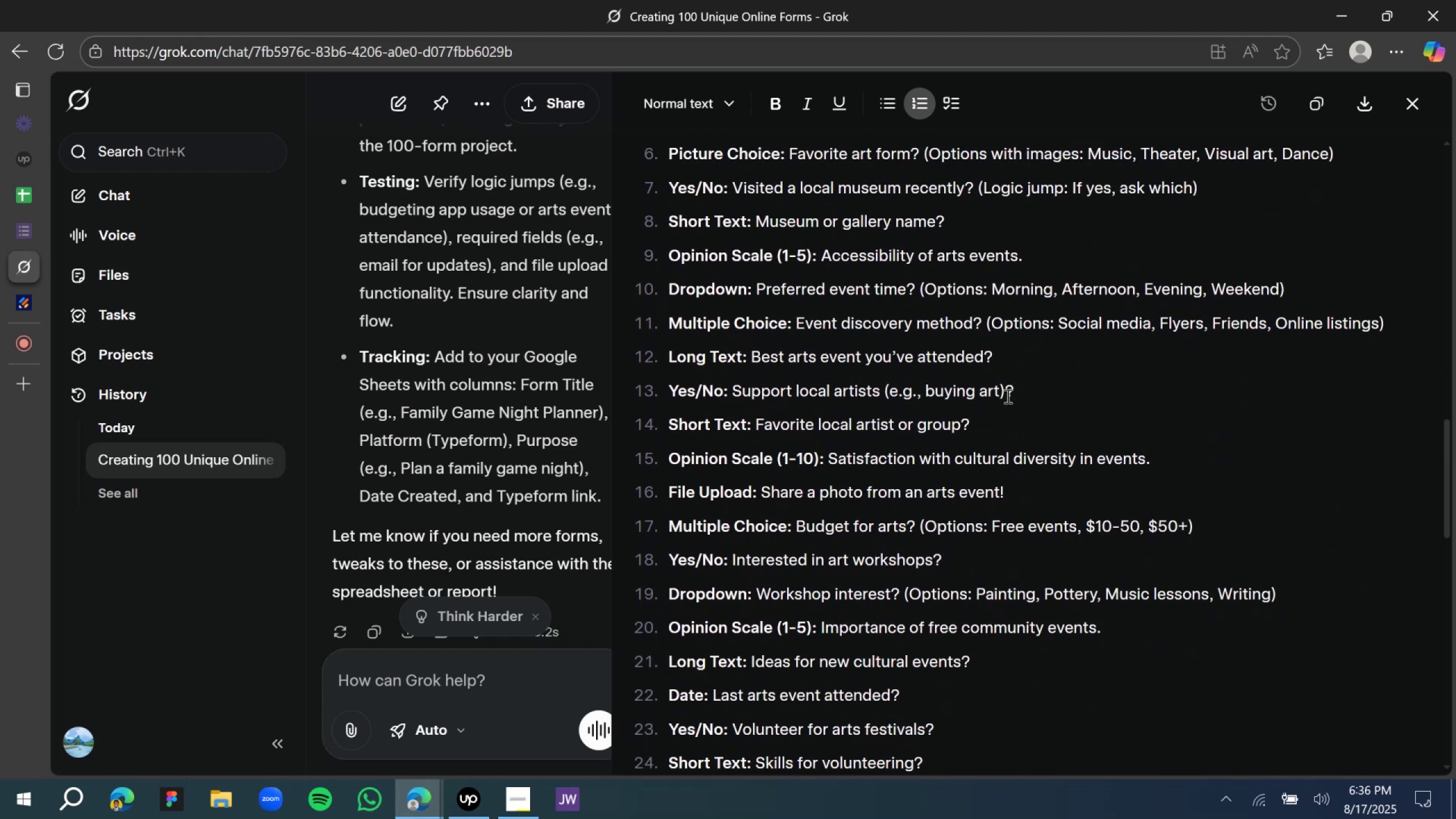 
scroll: coordinate [1007, 396], scroll_direction: up, amount: 1.0
 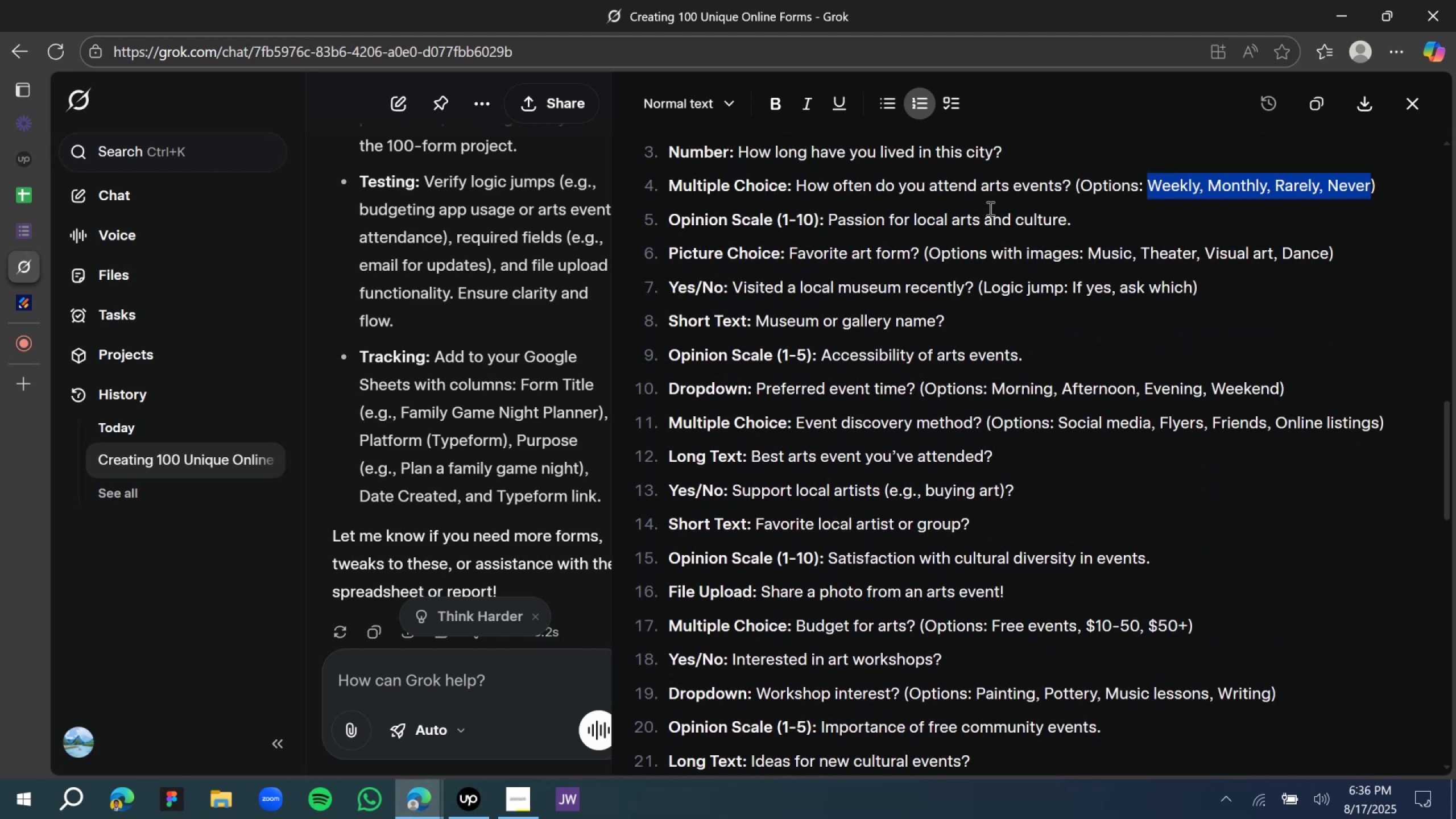 
left_click([985, 230])
 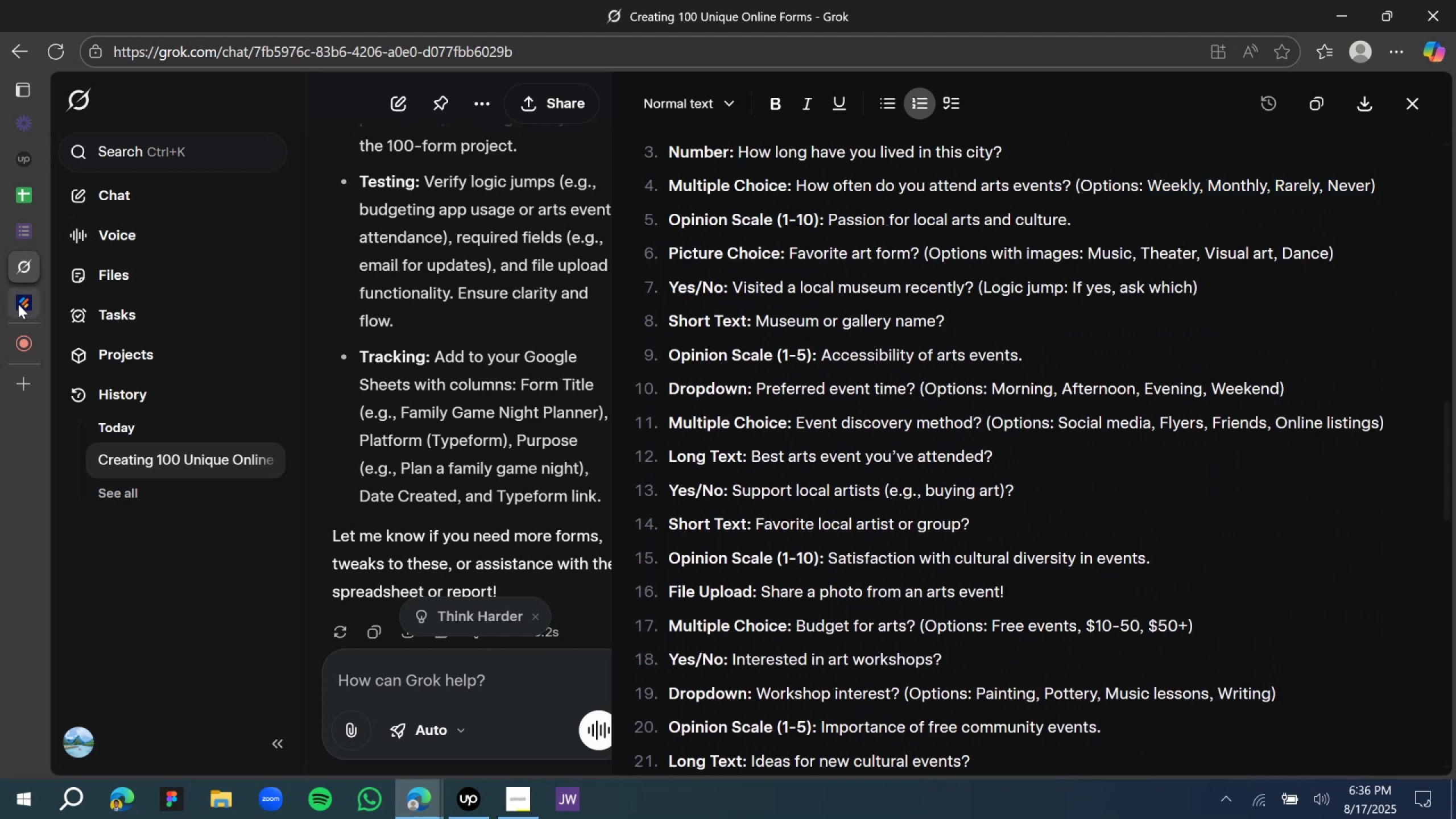 
left_click([18, 304])
 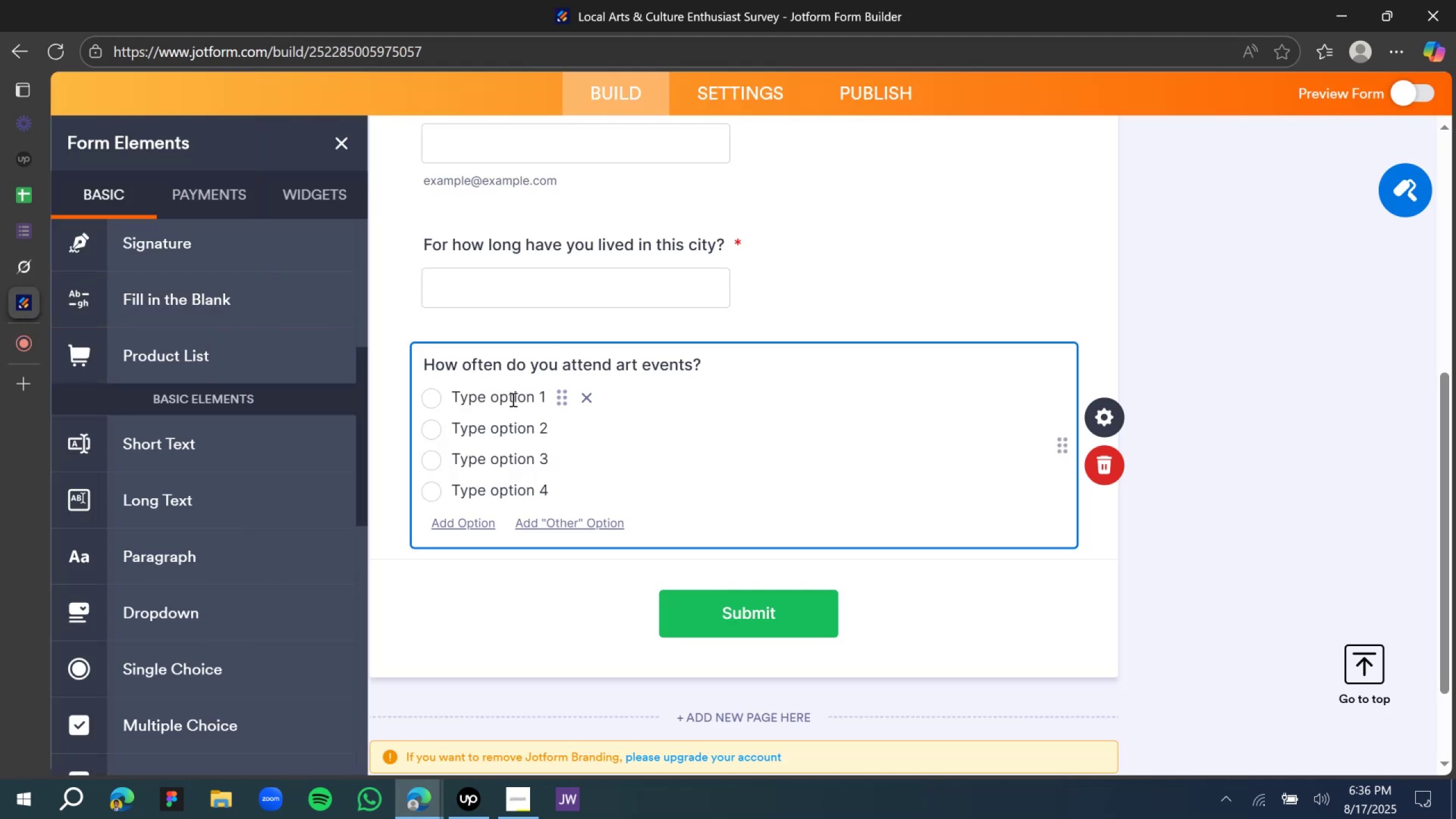 
left_click([511, 398])
 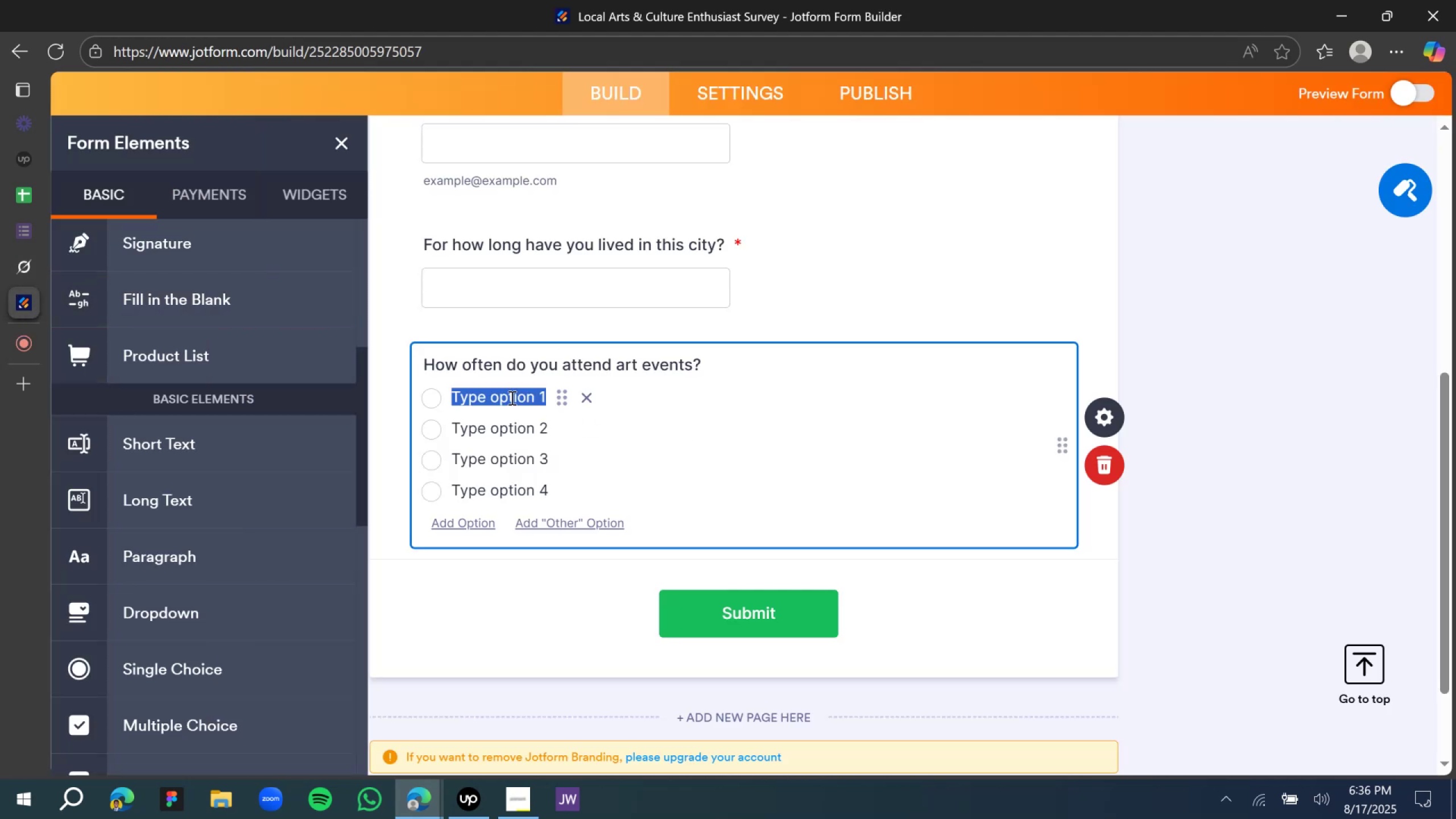 
key(Control+V)
 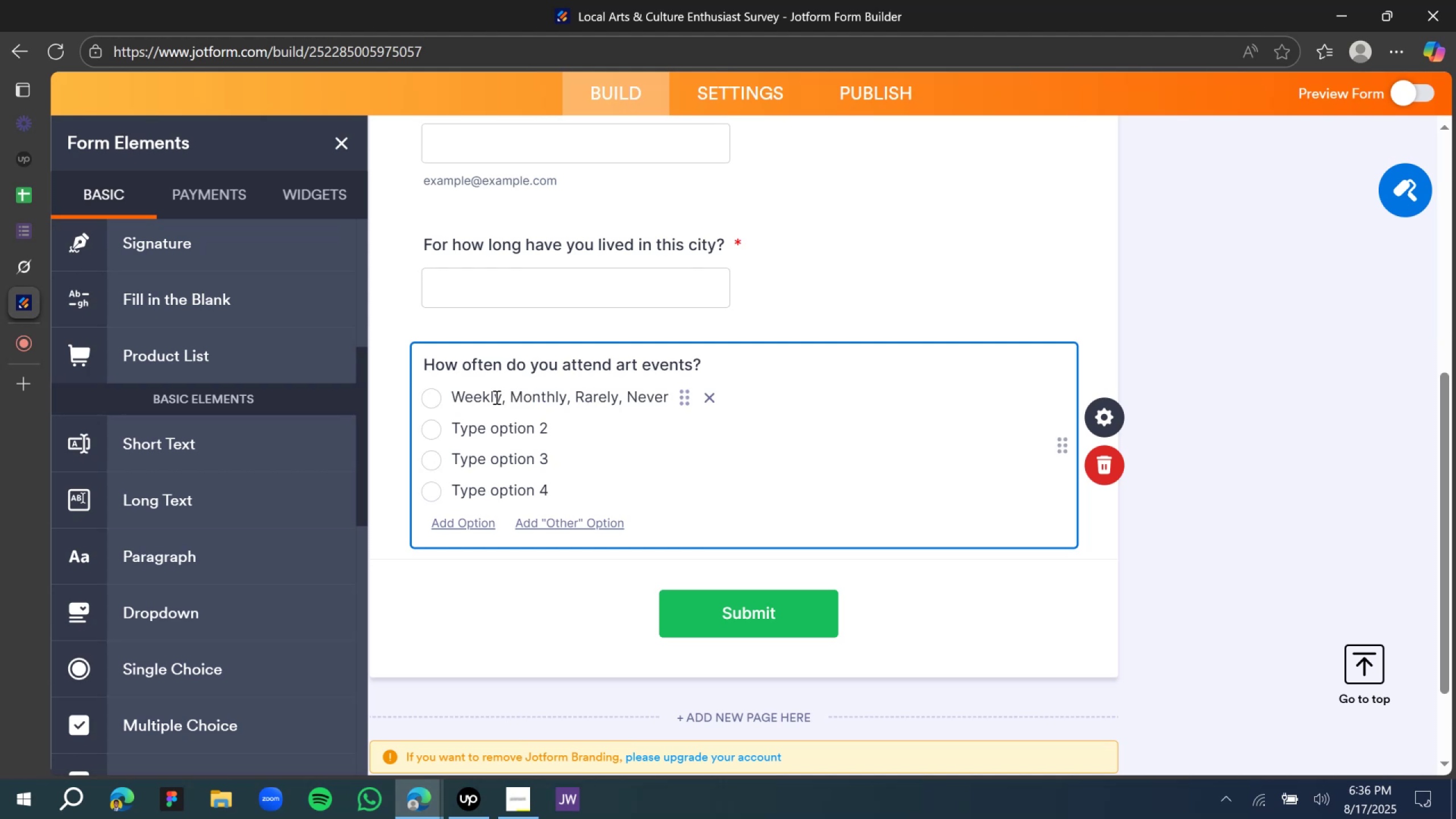 
left_click_drag(start_coordinate=[499, 400], to_coordinate=[711, 433])
 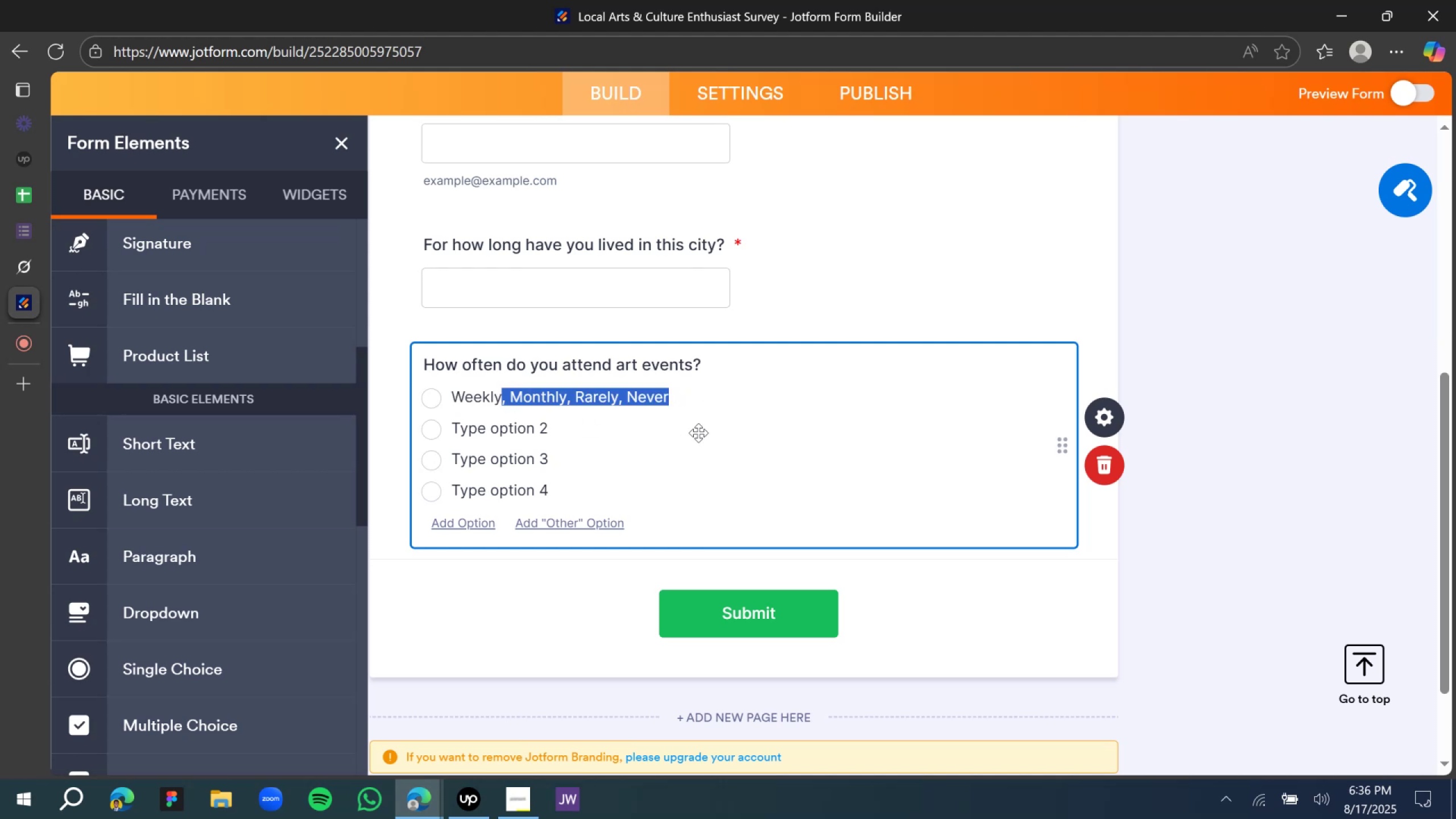 
key(Control+X)
 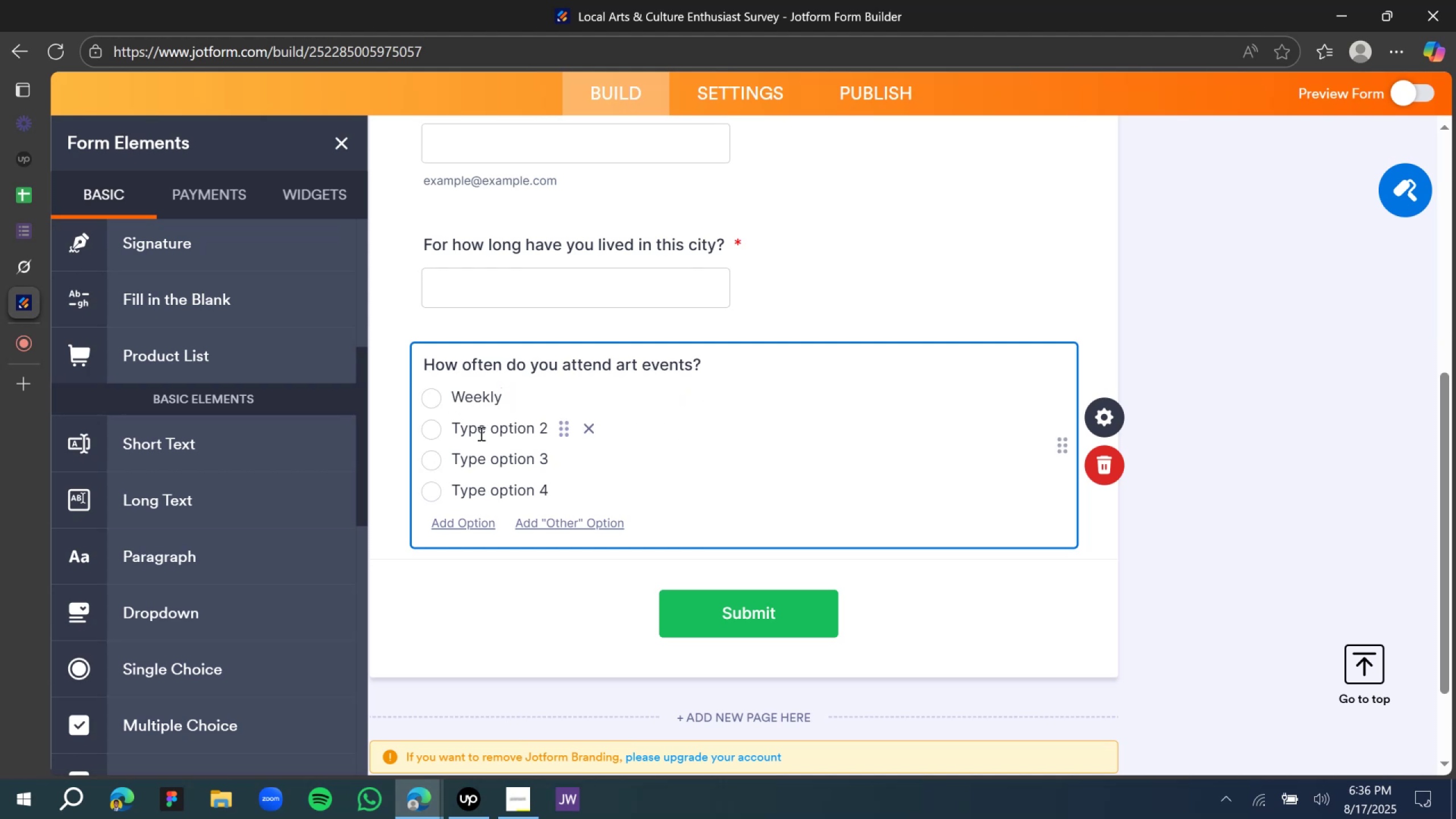 
left_click([480, 433])
 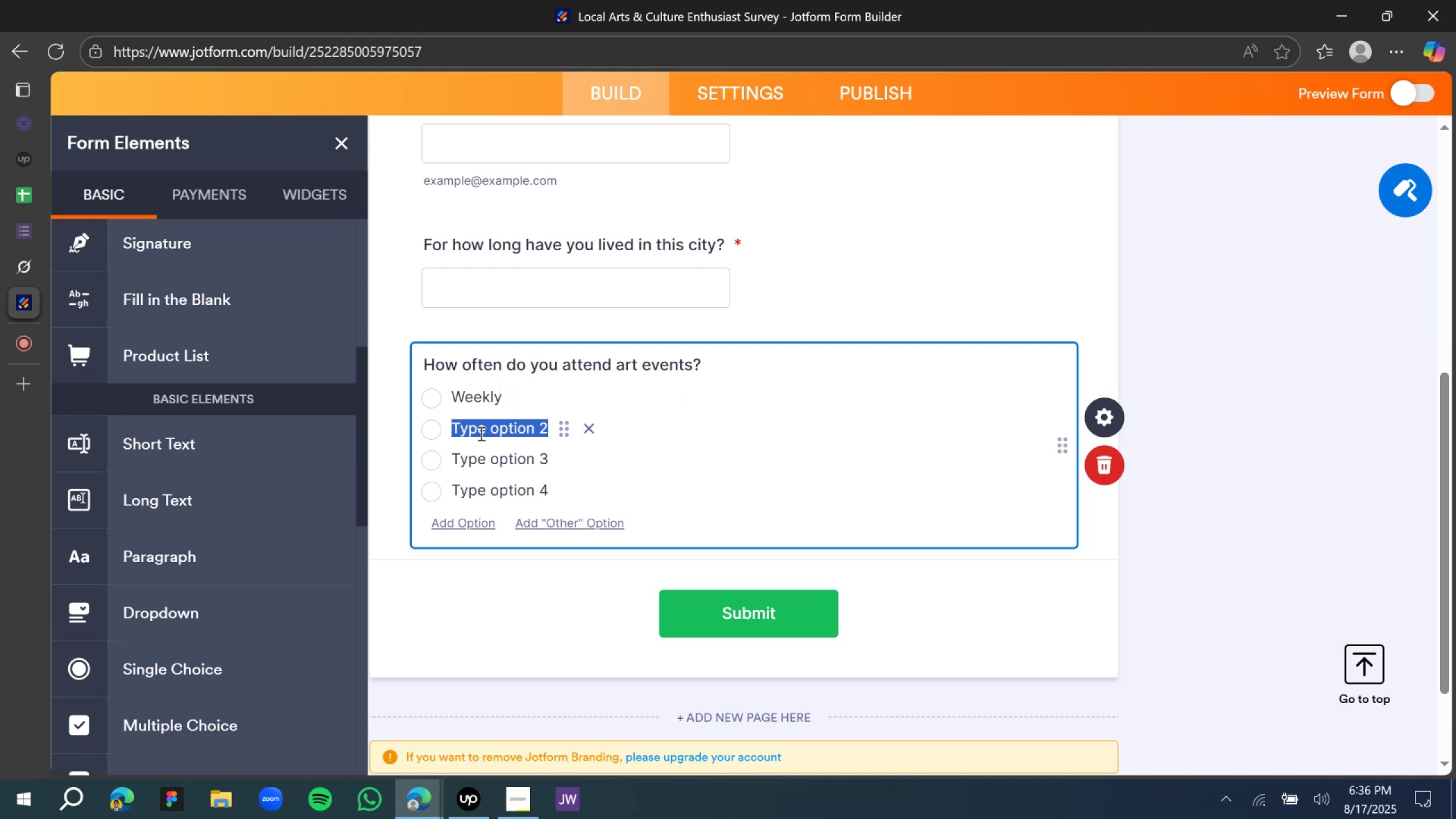 
key(Control+V)
 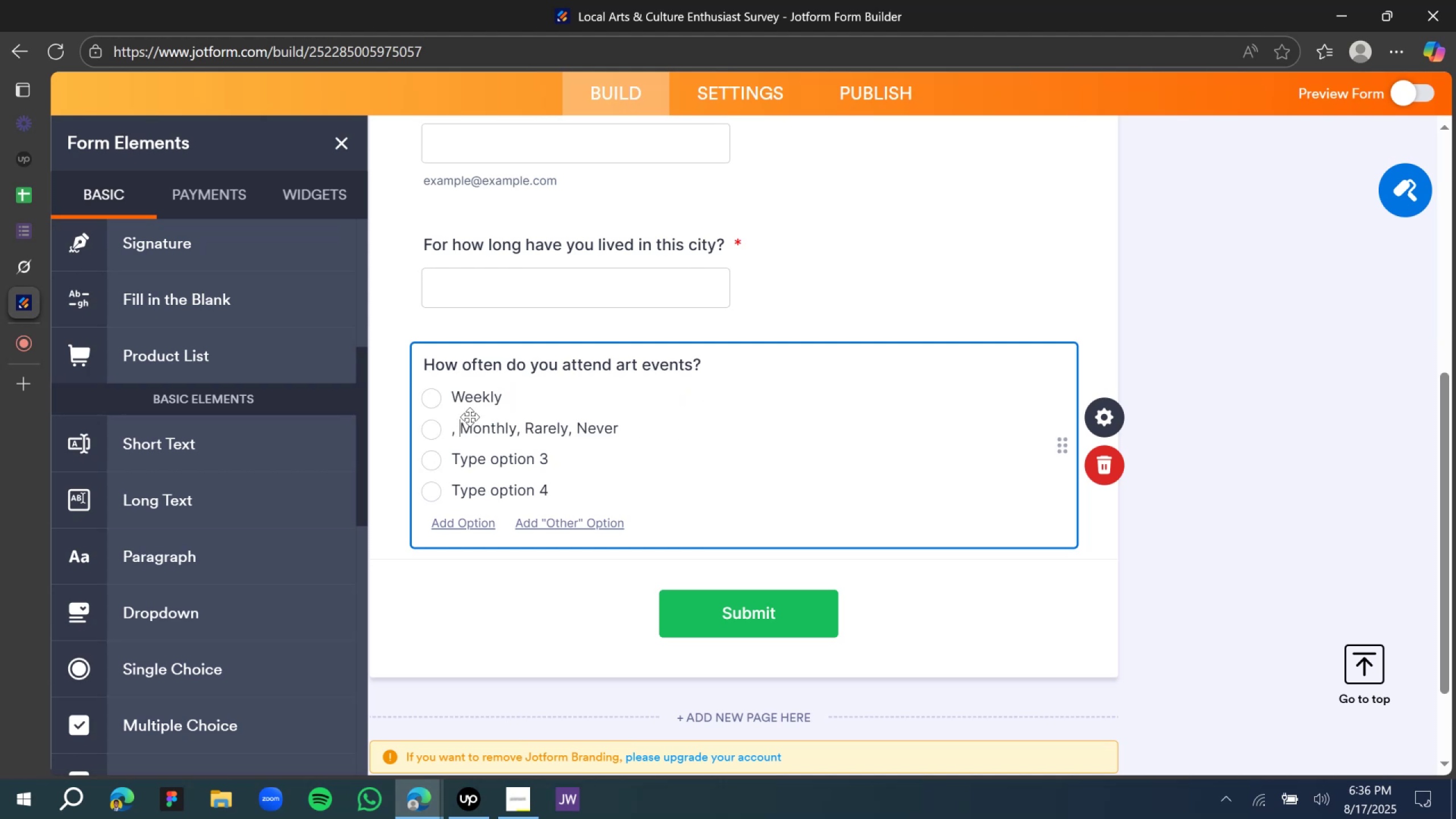 
key(Backspace)
 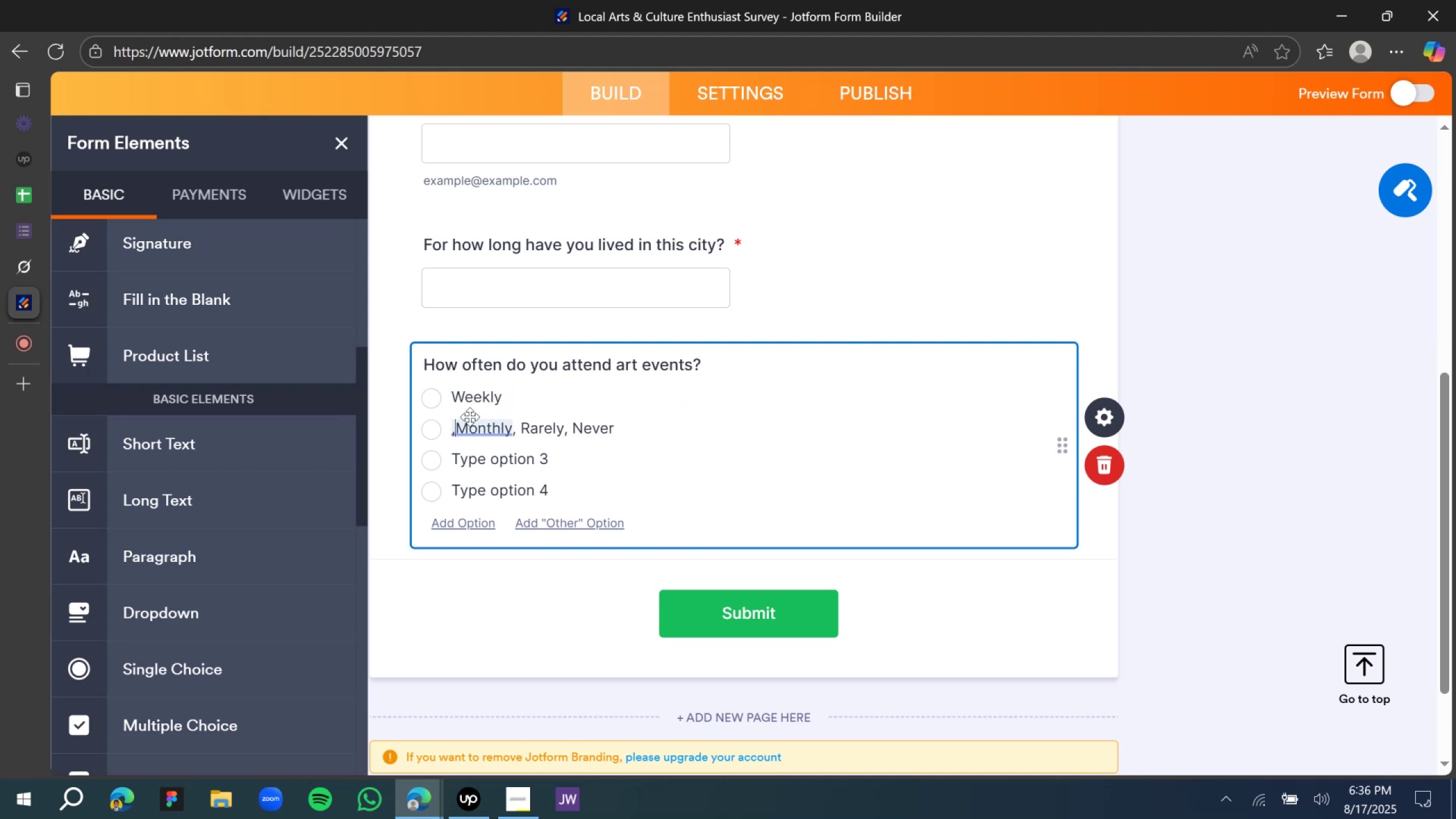 
key(Backspace)
 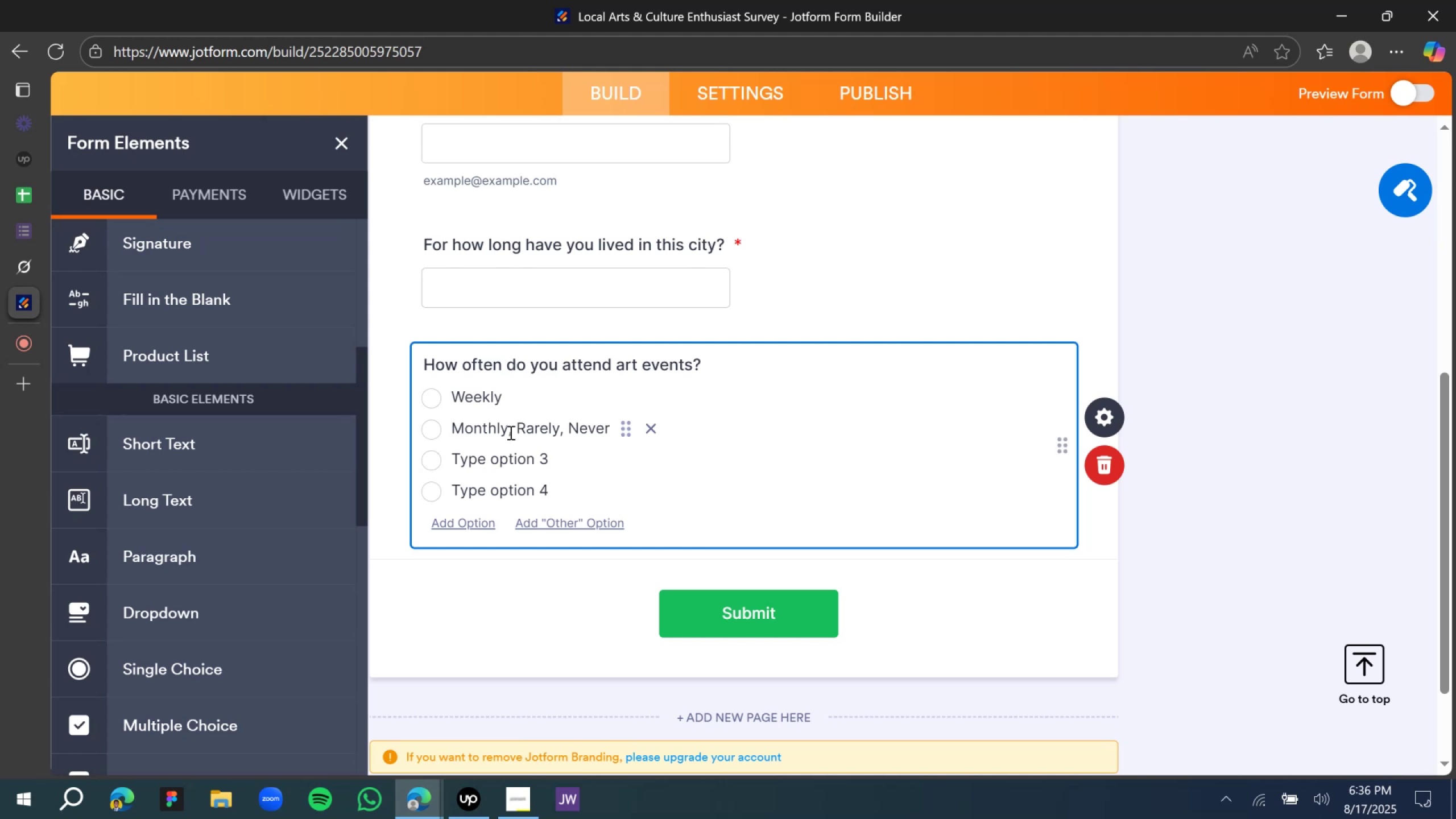 
left_click_drag(start_coordinate=[507, 430], to_coordinate=[611, 439])
 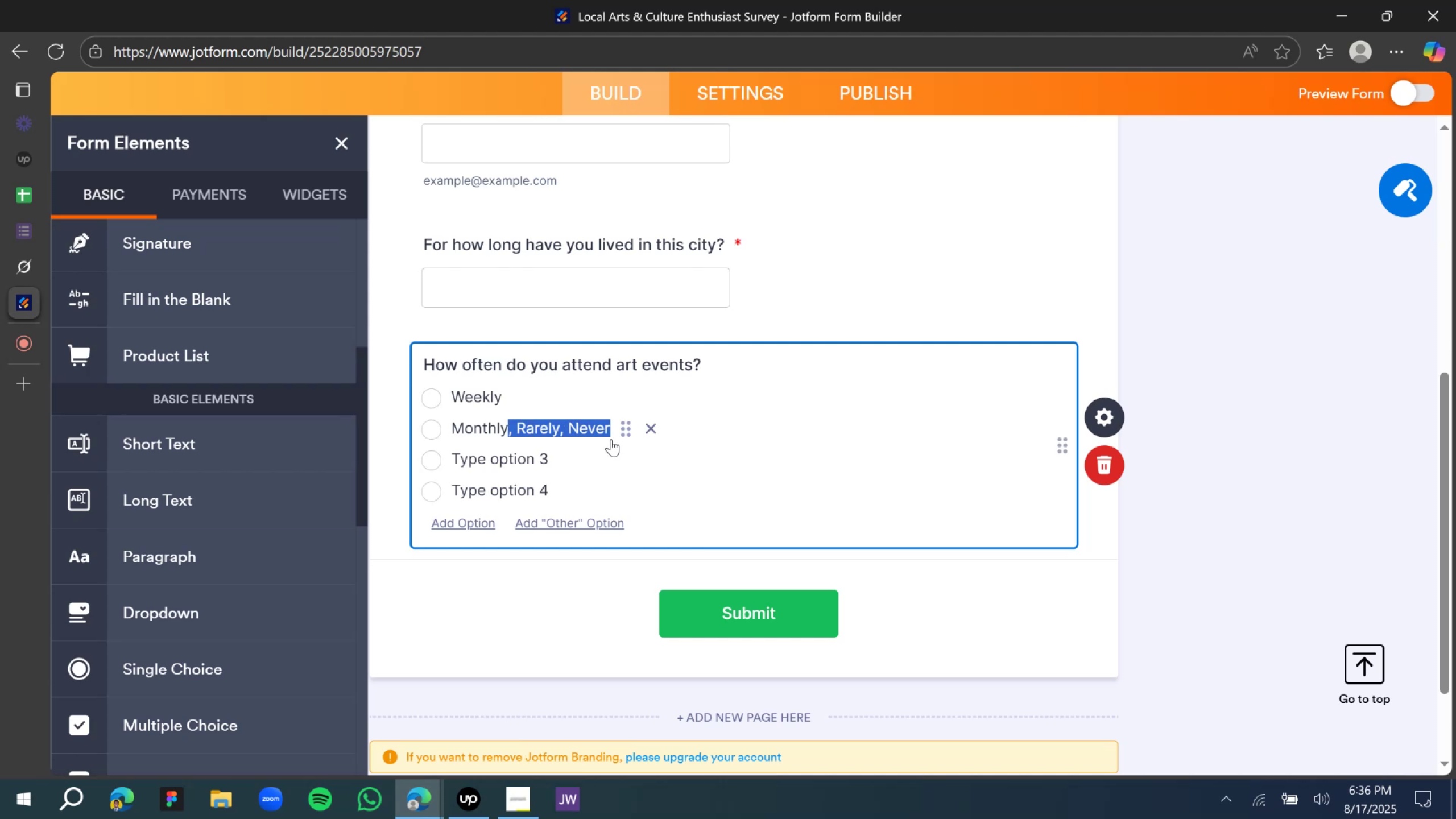 
key(Control+X)
 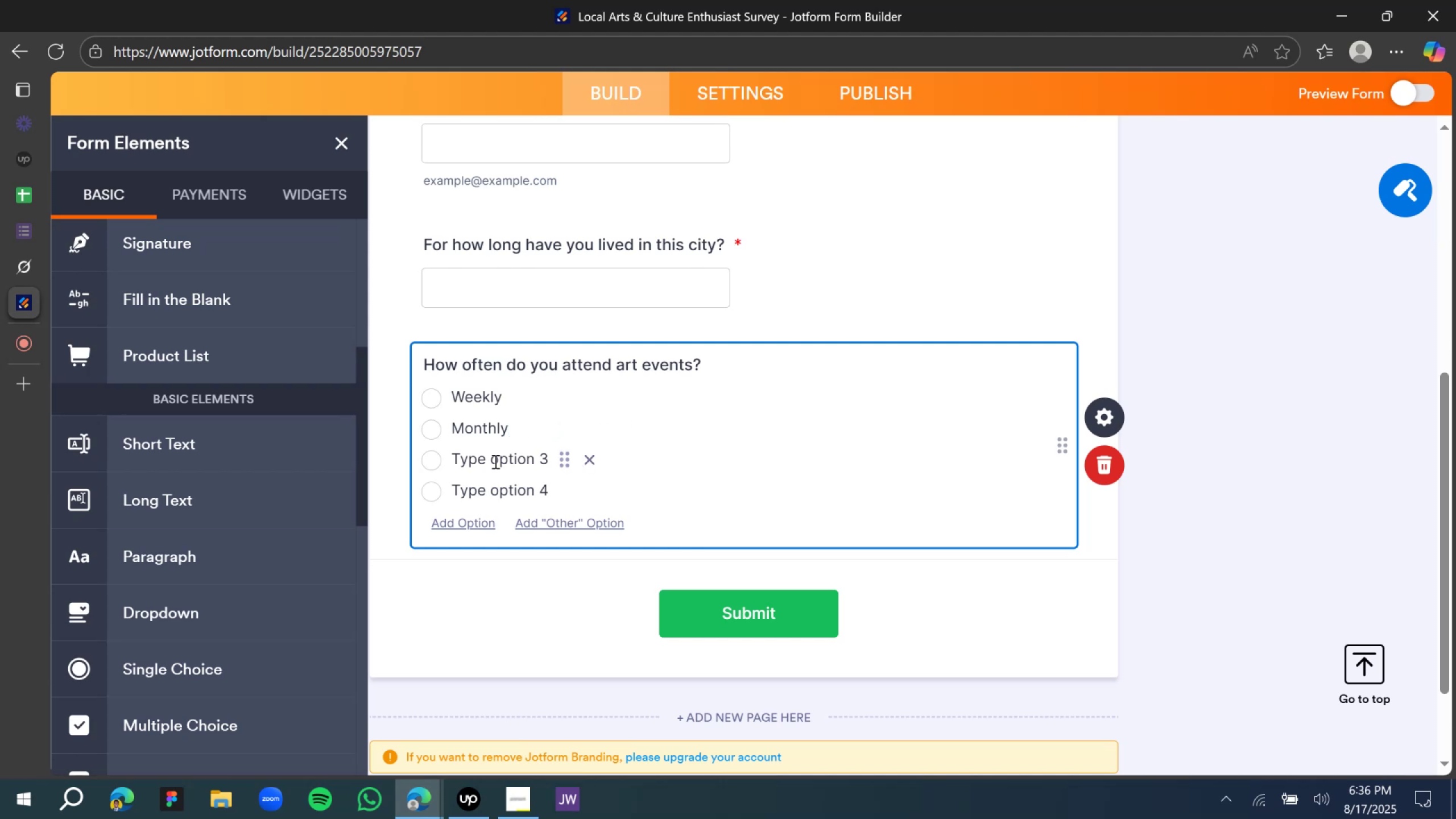 
left_click([494, 461])
 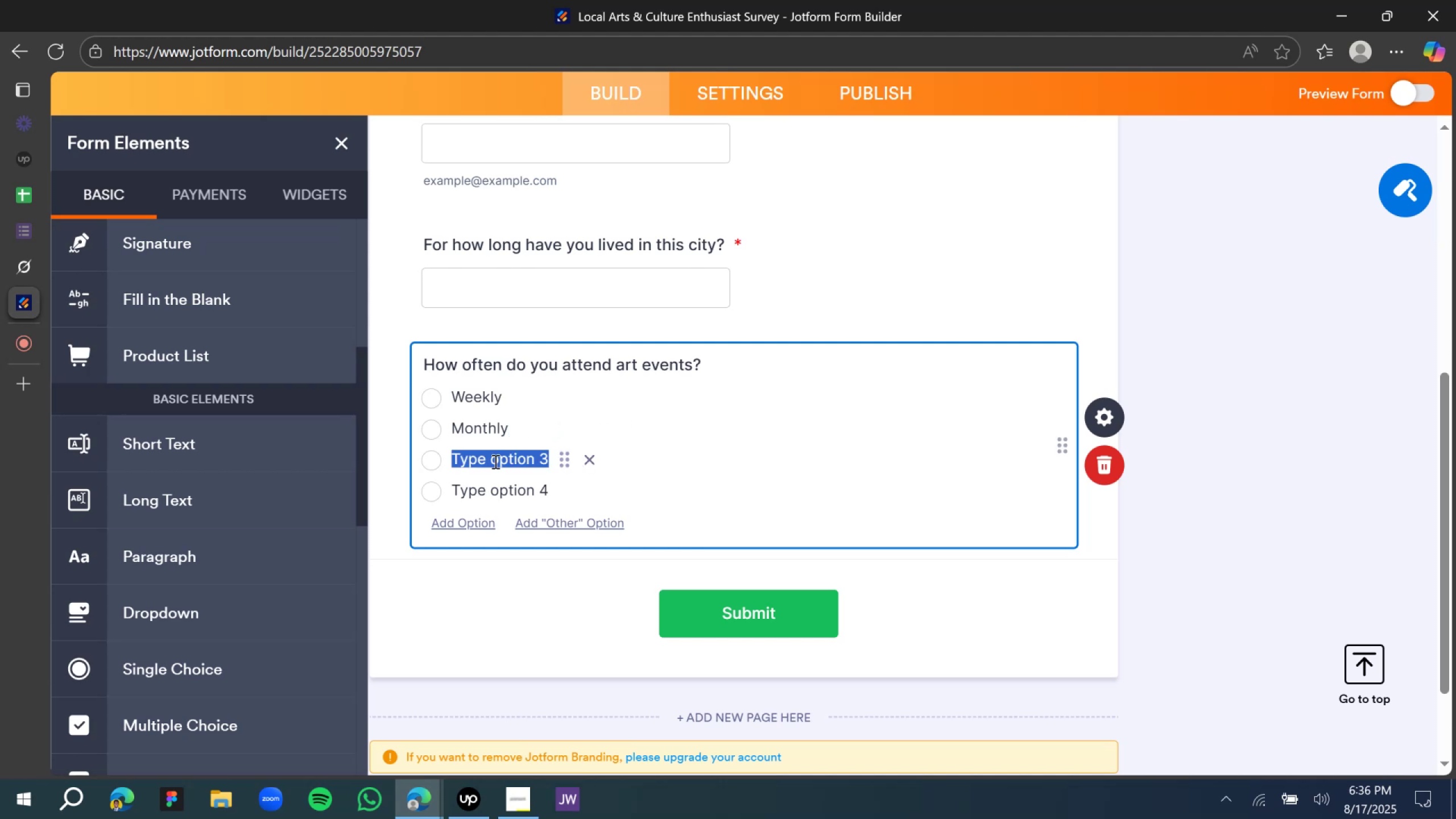 
key(Control+V)
 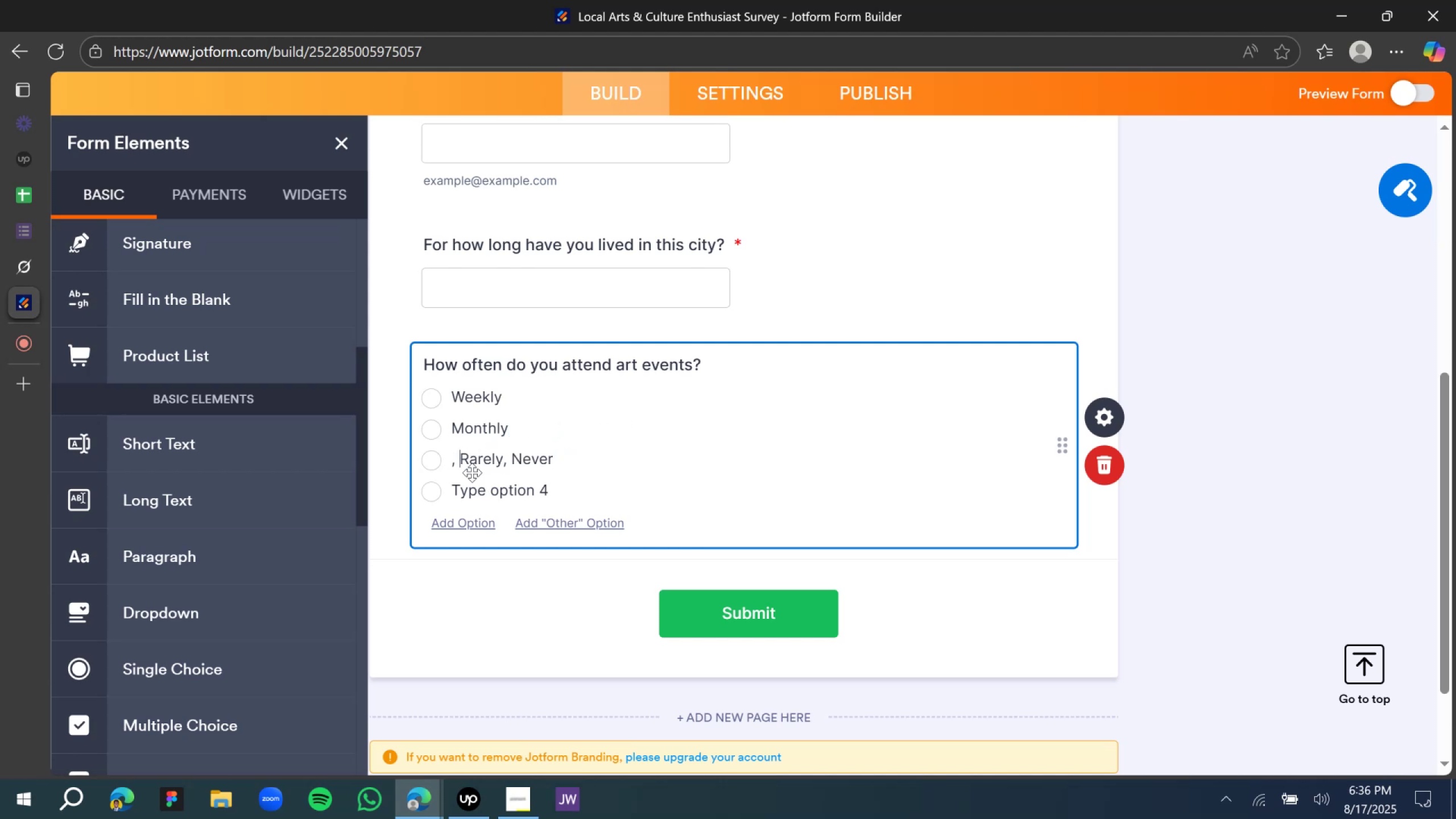 
key(Backspace)
 